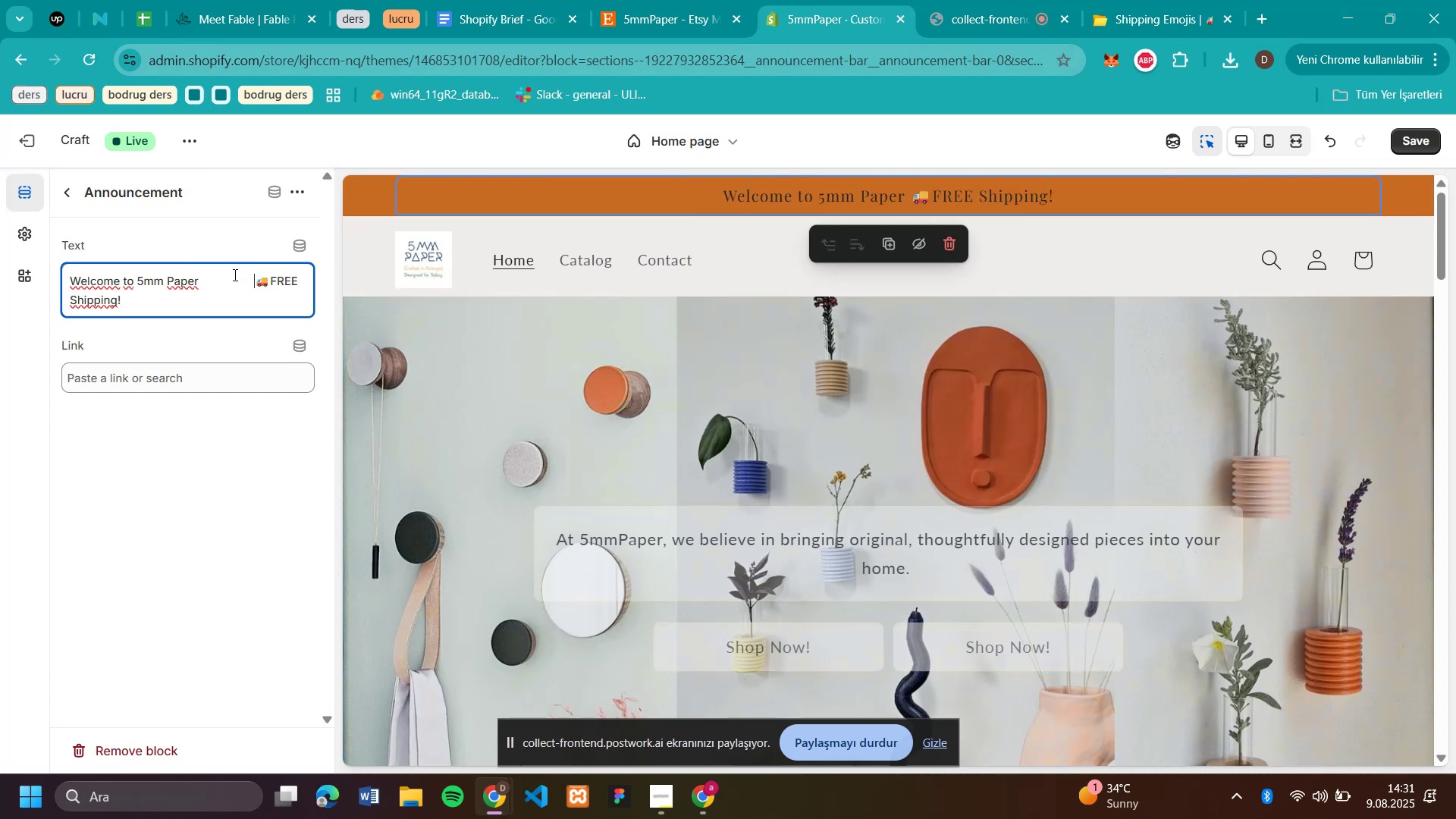 
key(Space)
 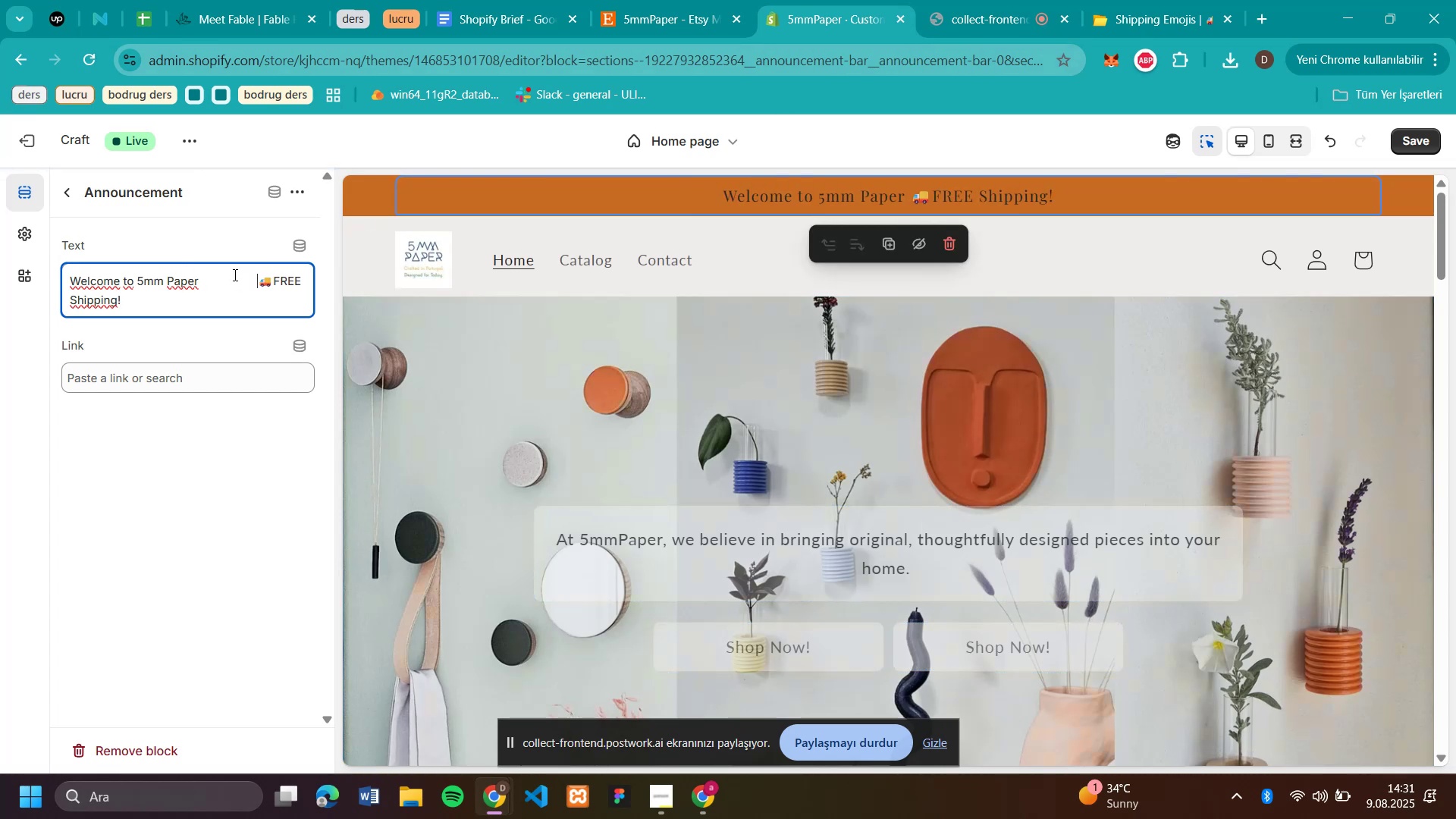 
key(Space)
 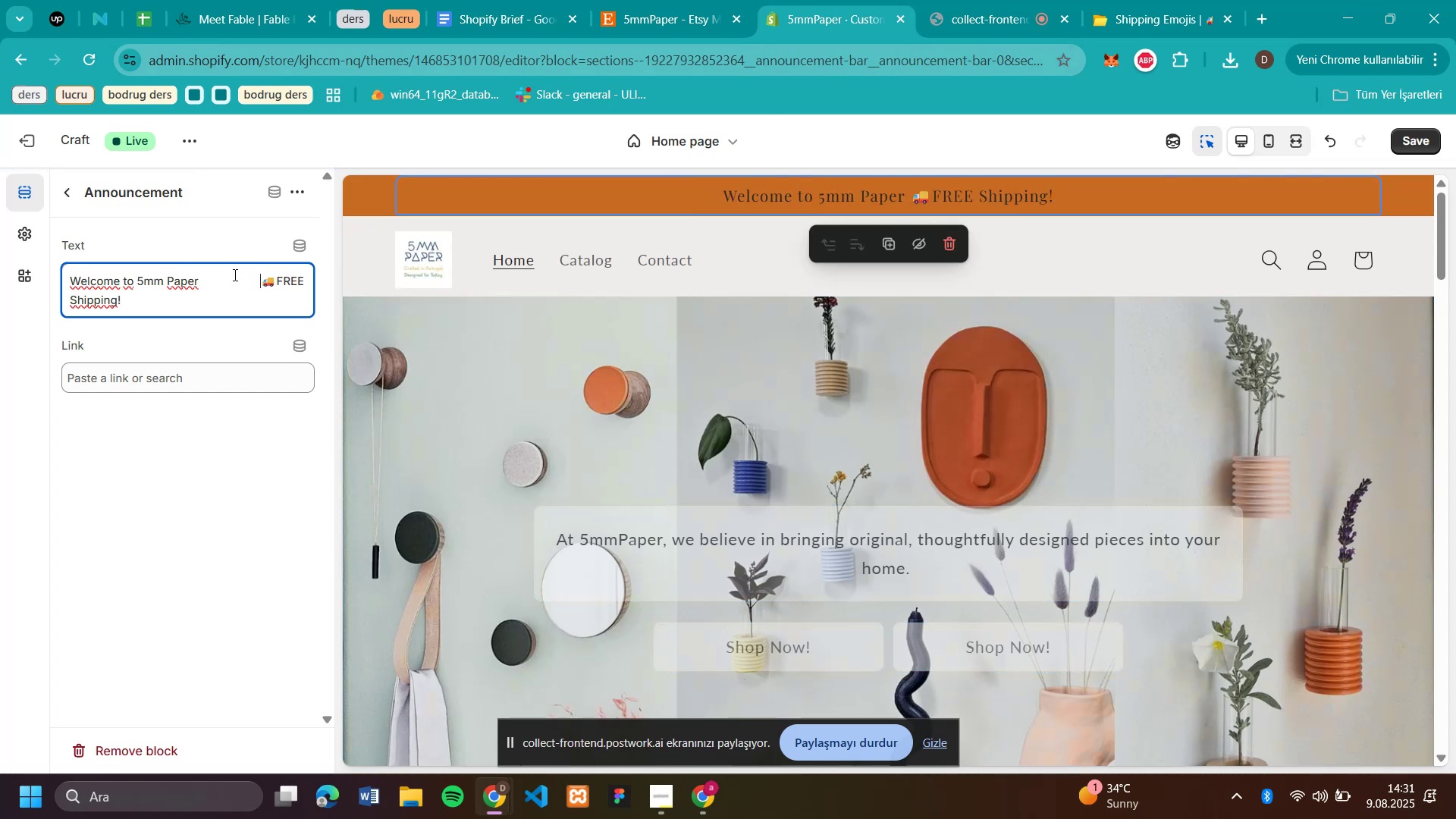 
key(Space)
 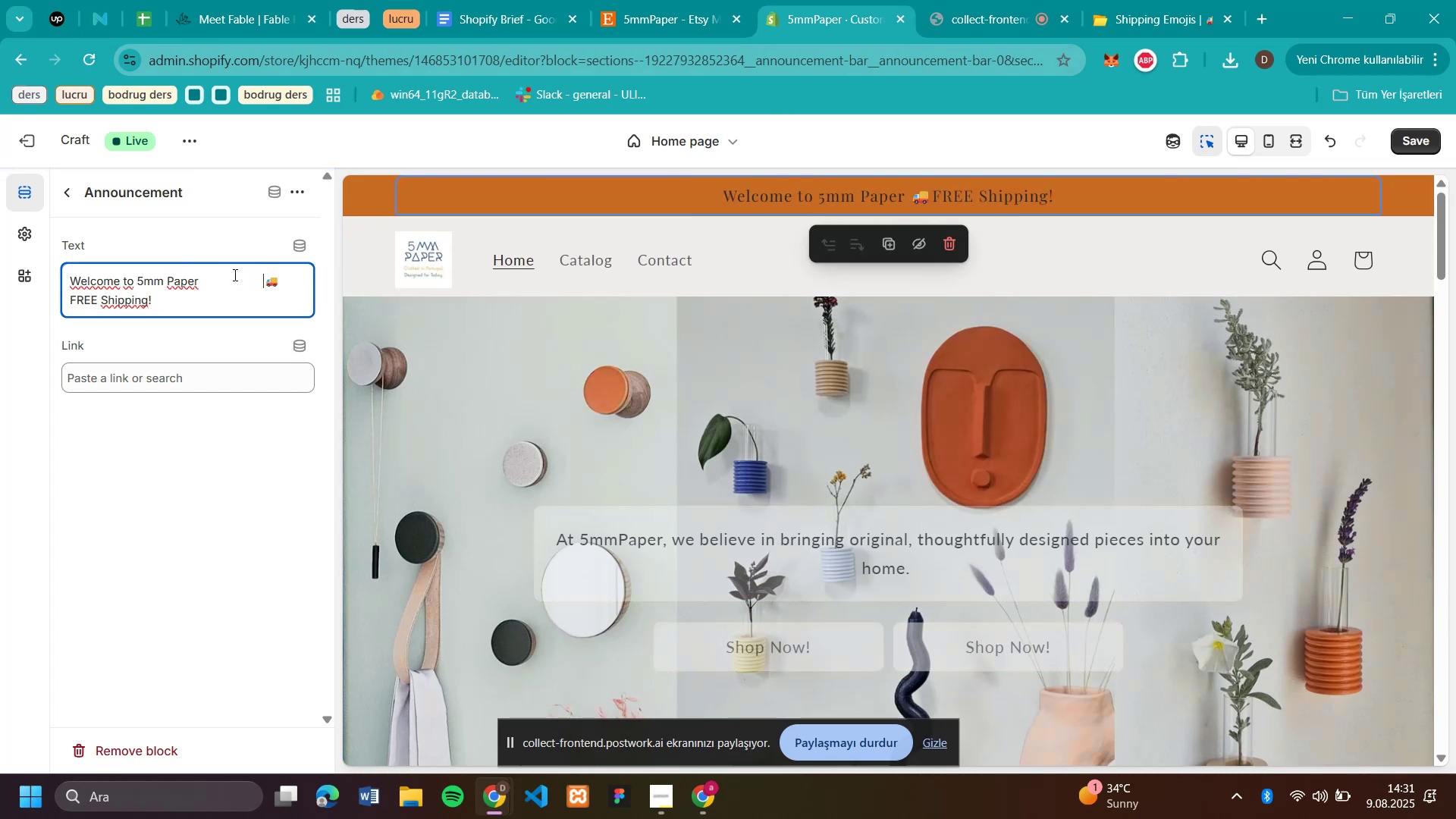 
key(Space)
 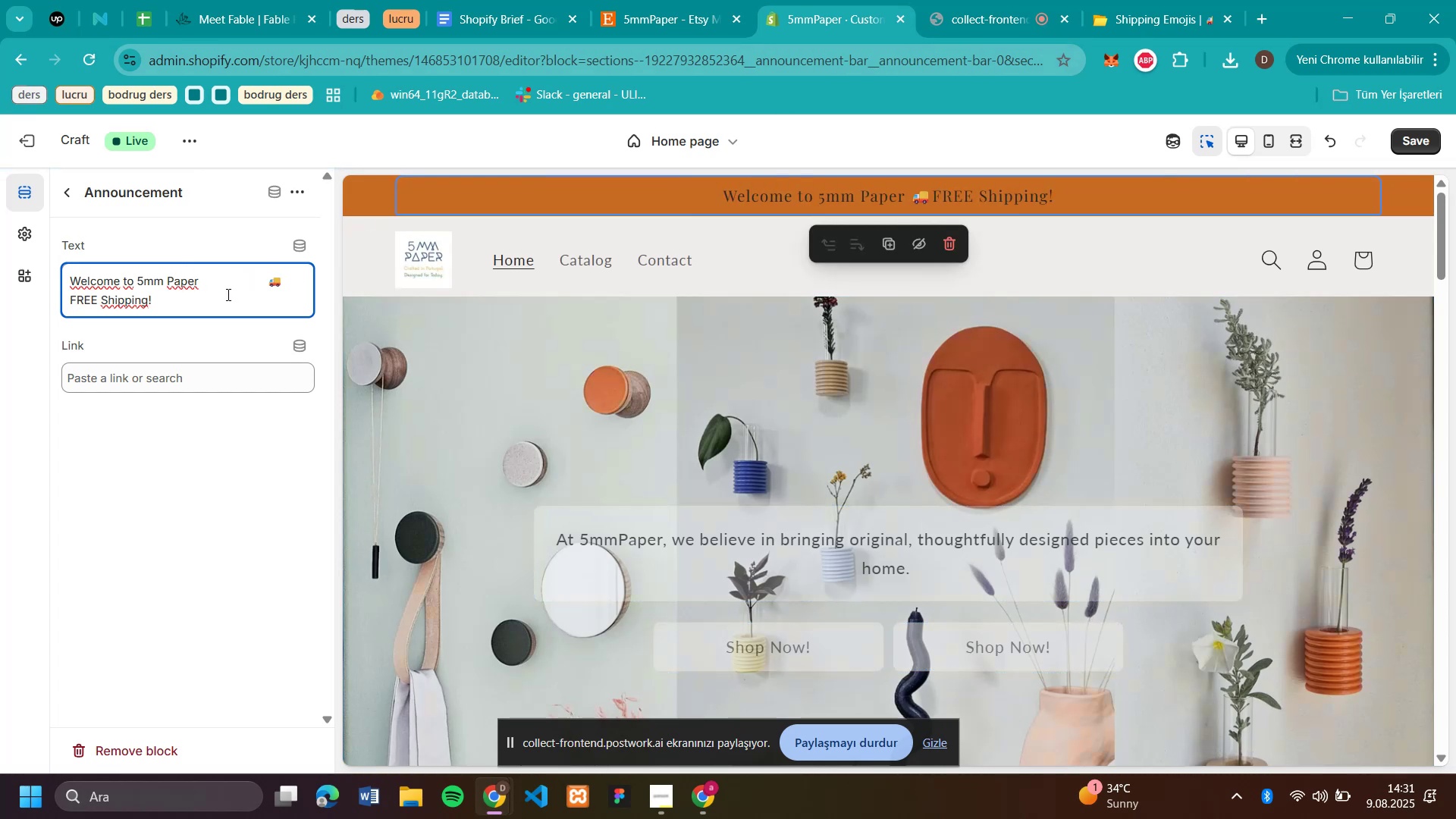 
key(Space)
 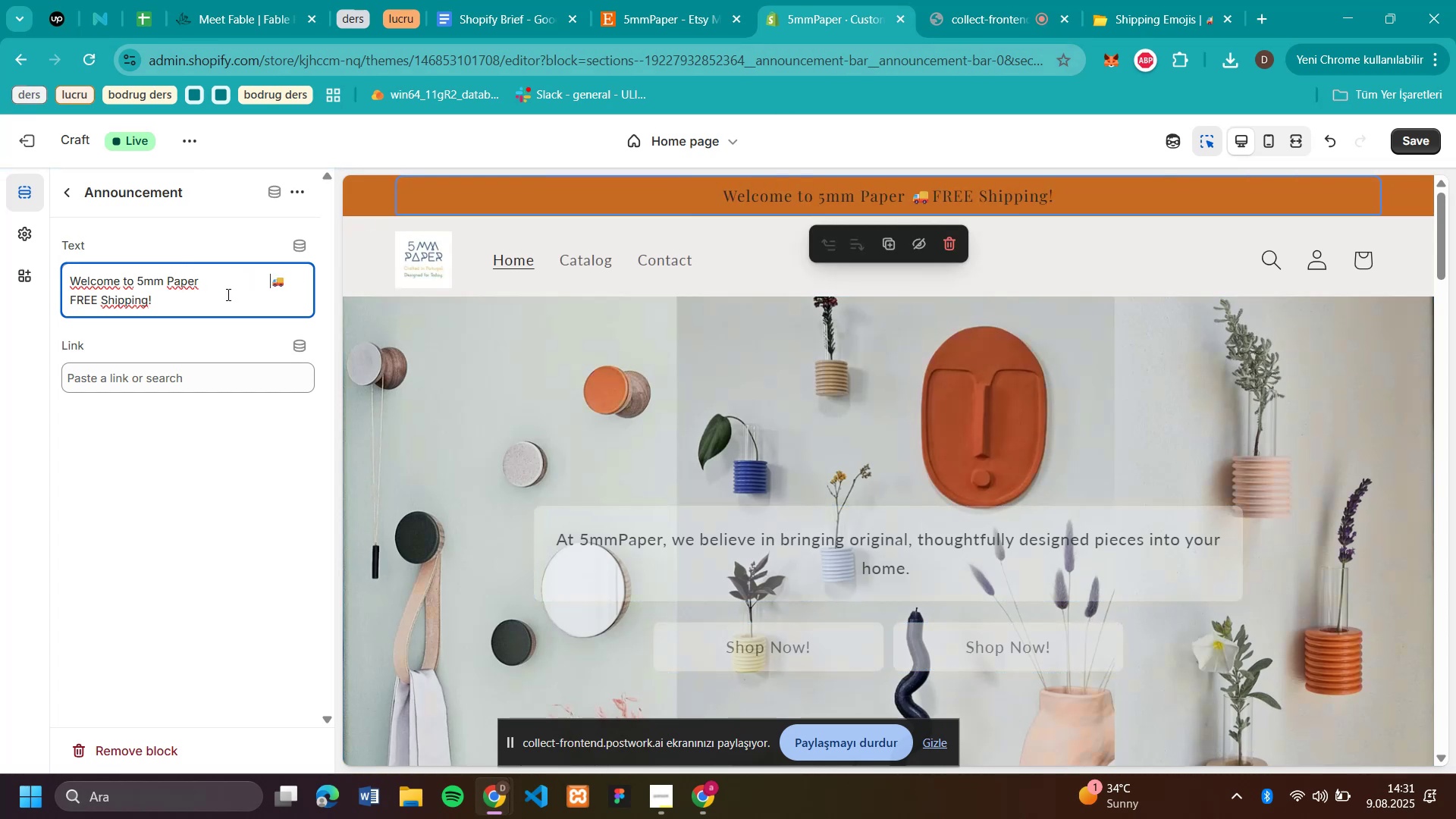 
key(Space)
 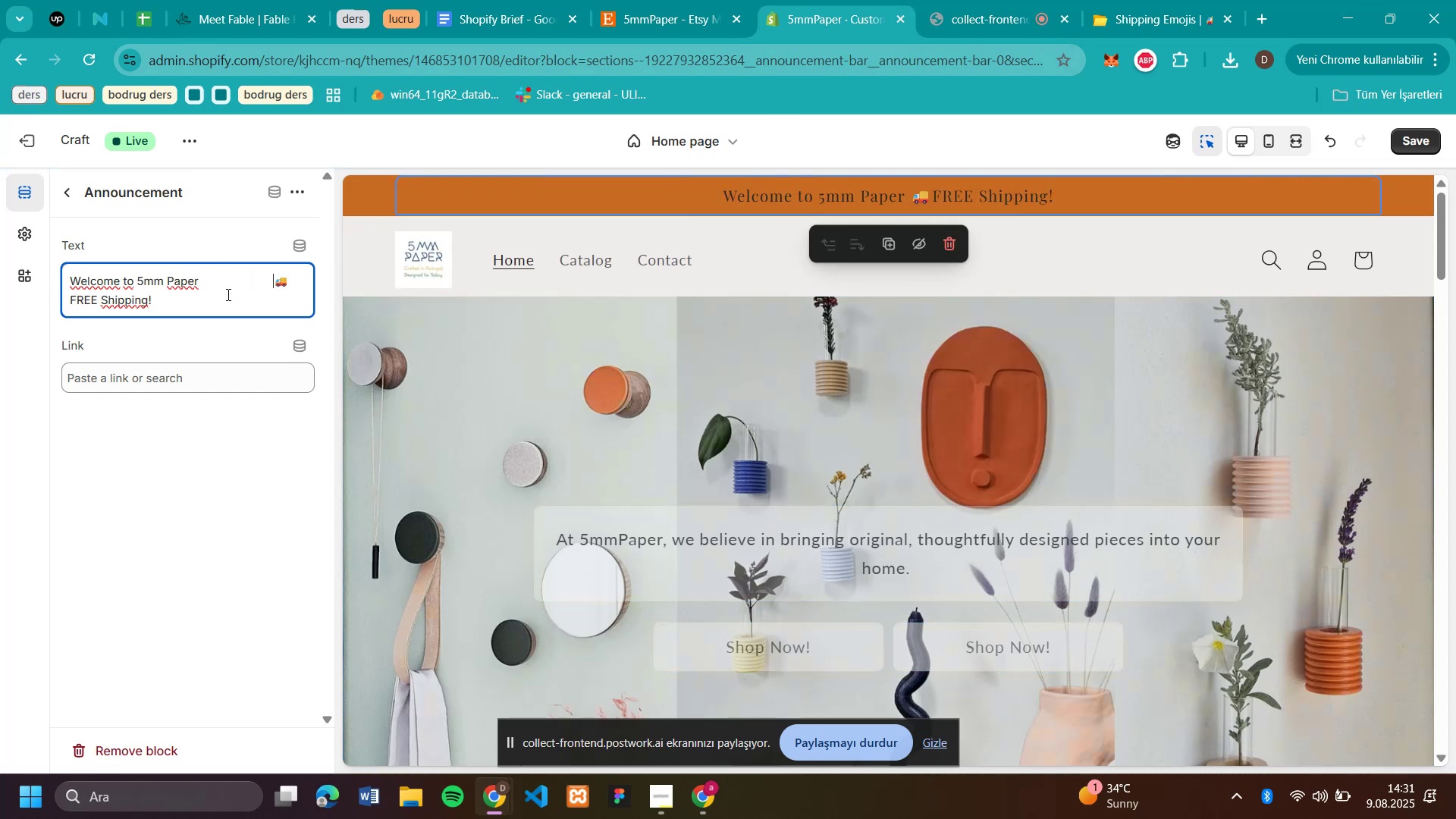 
key(Space)
 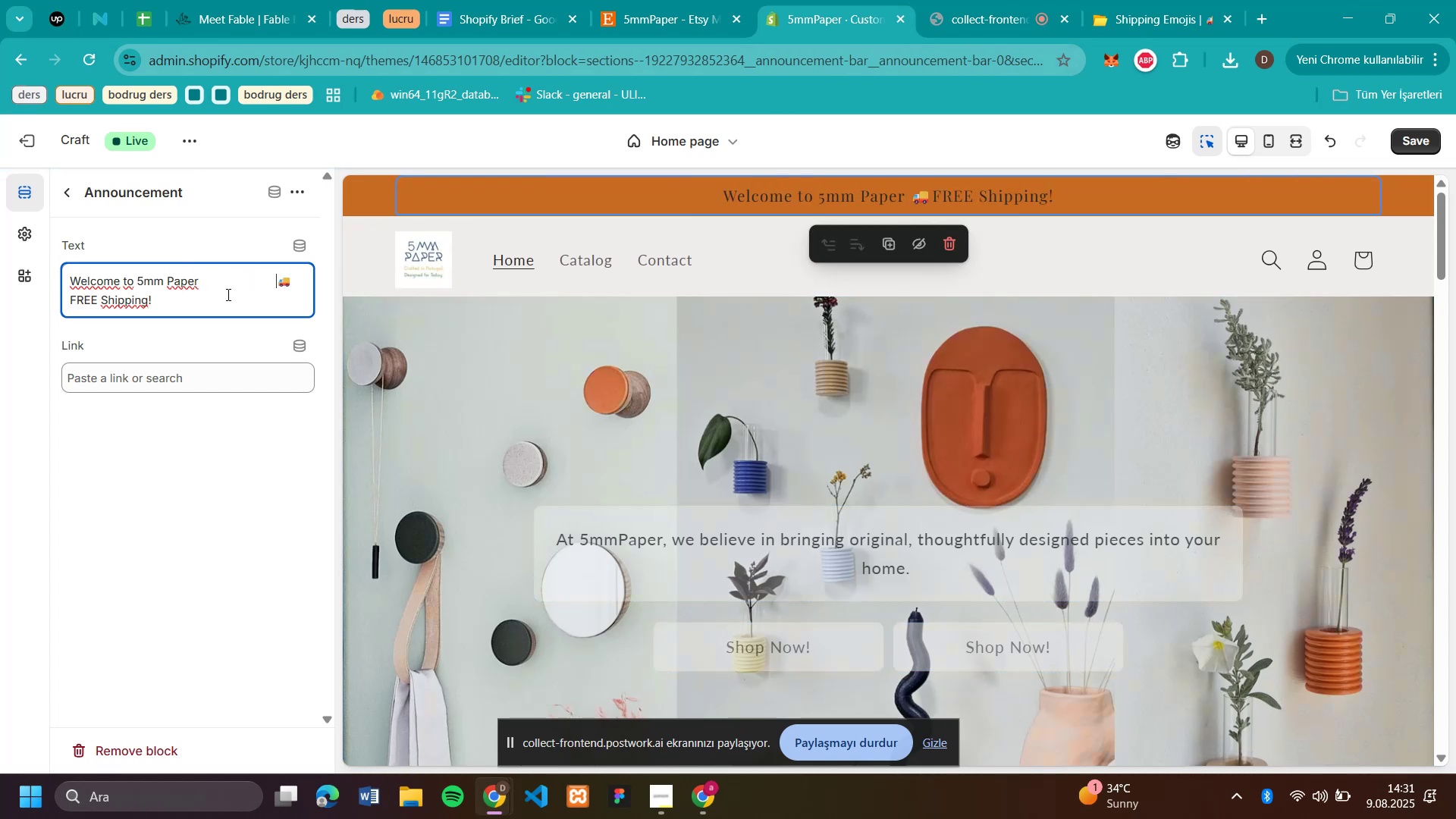 
key(Space)
 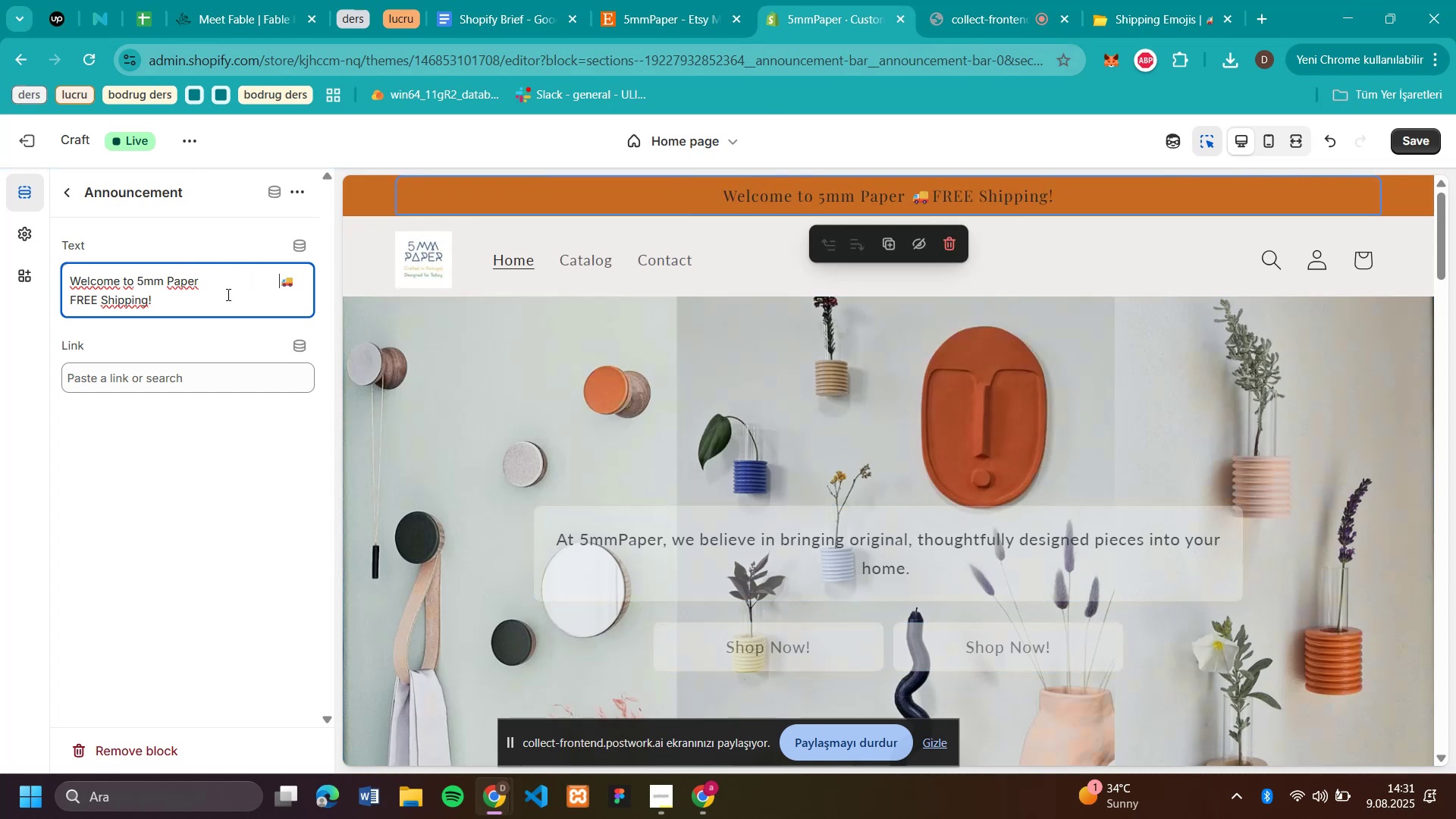 
key(Space)
 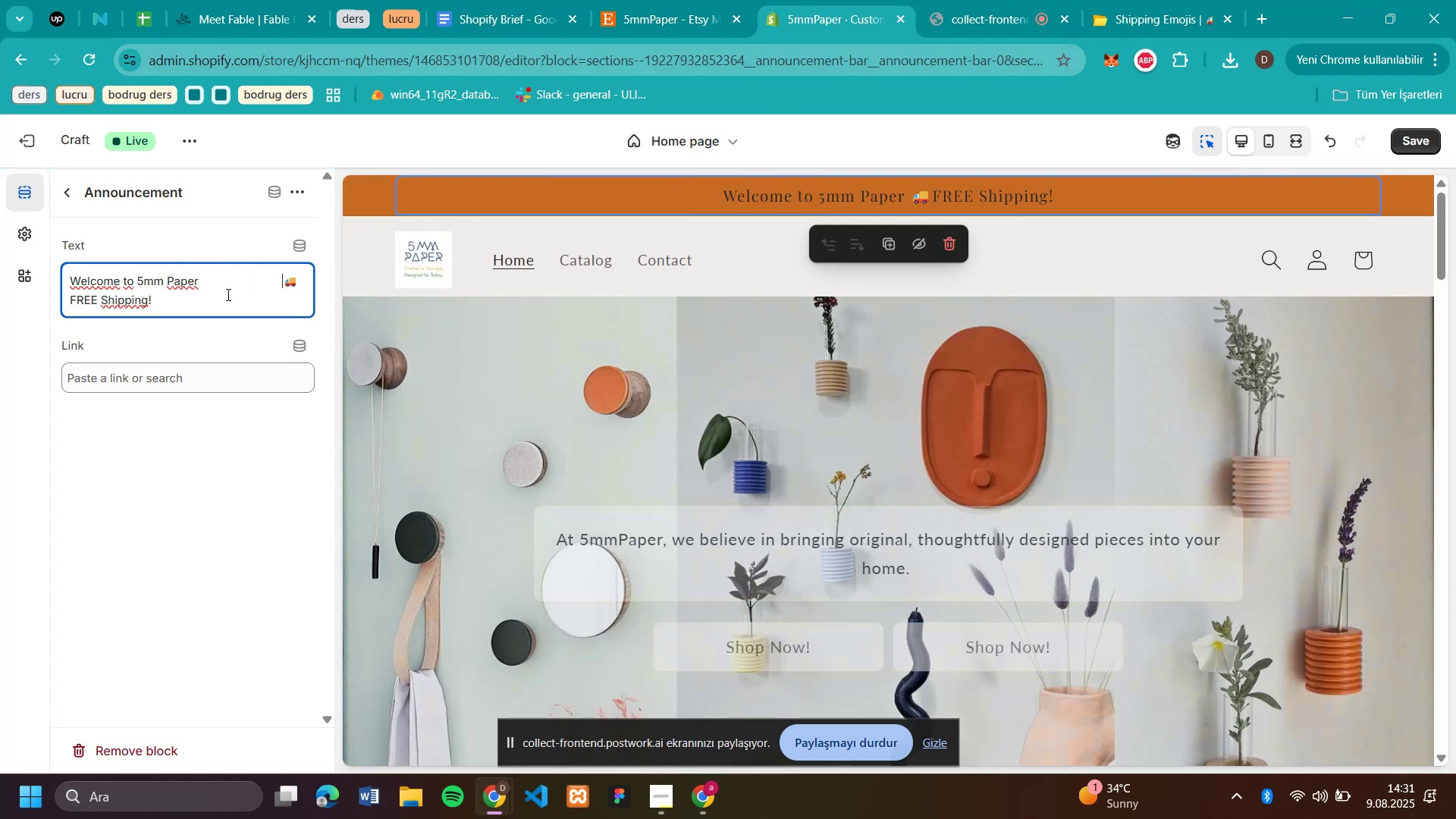 
key(Space)
 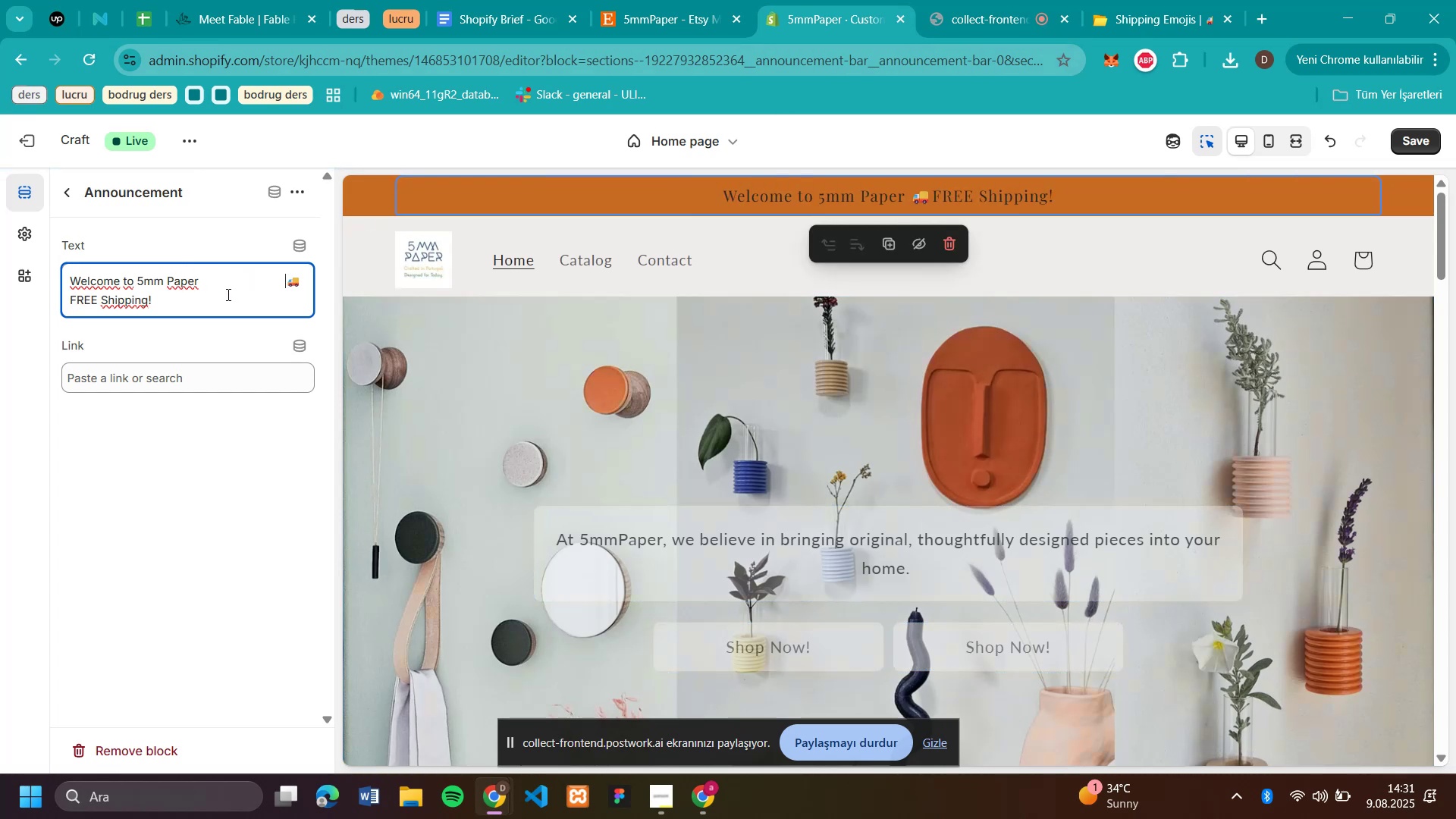 
key(Space)
 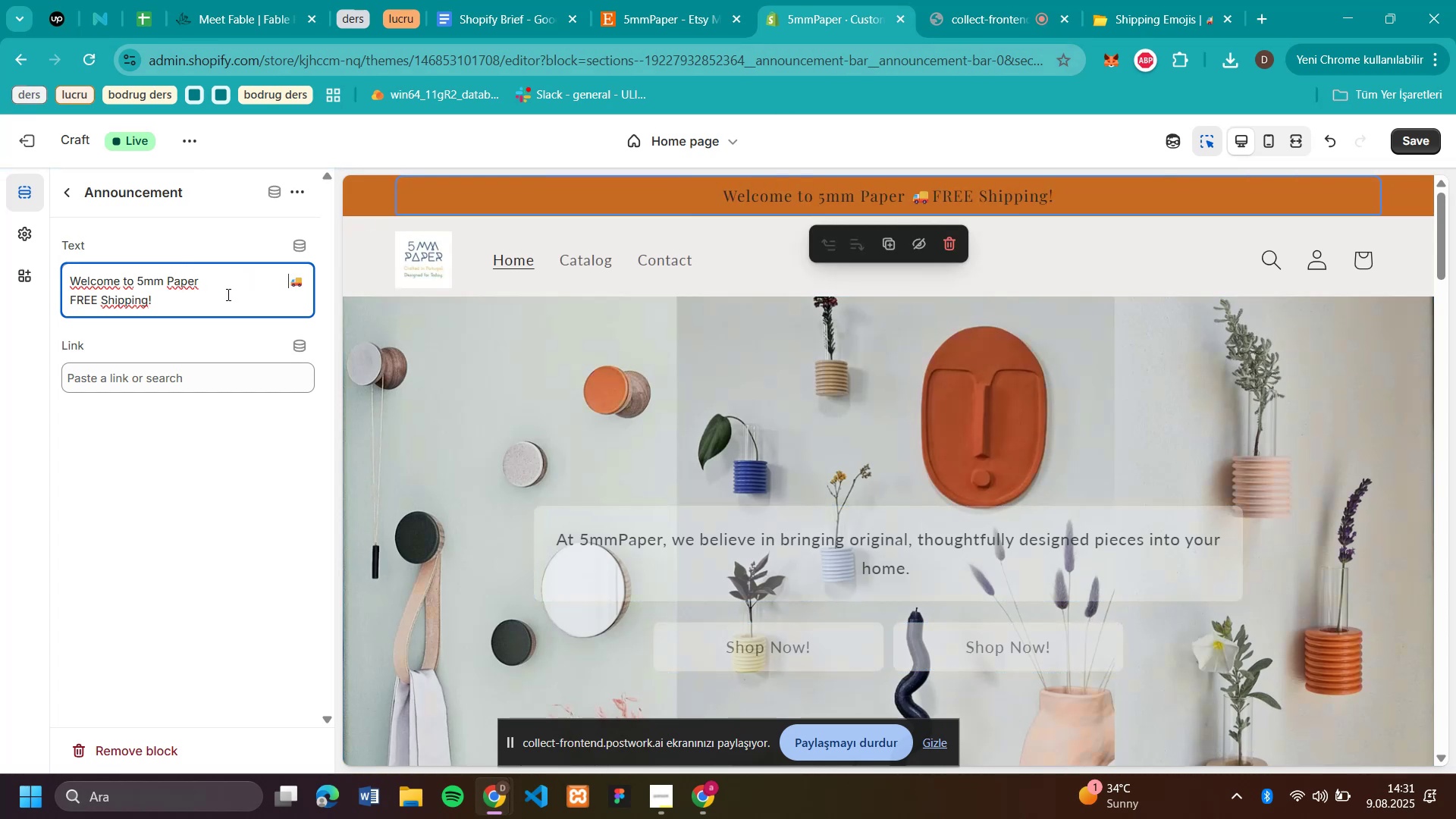 
key(Space)
 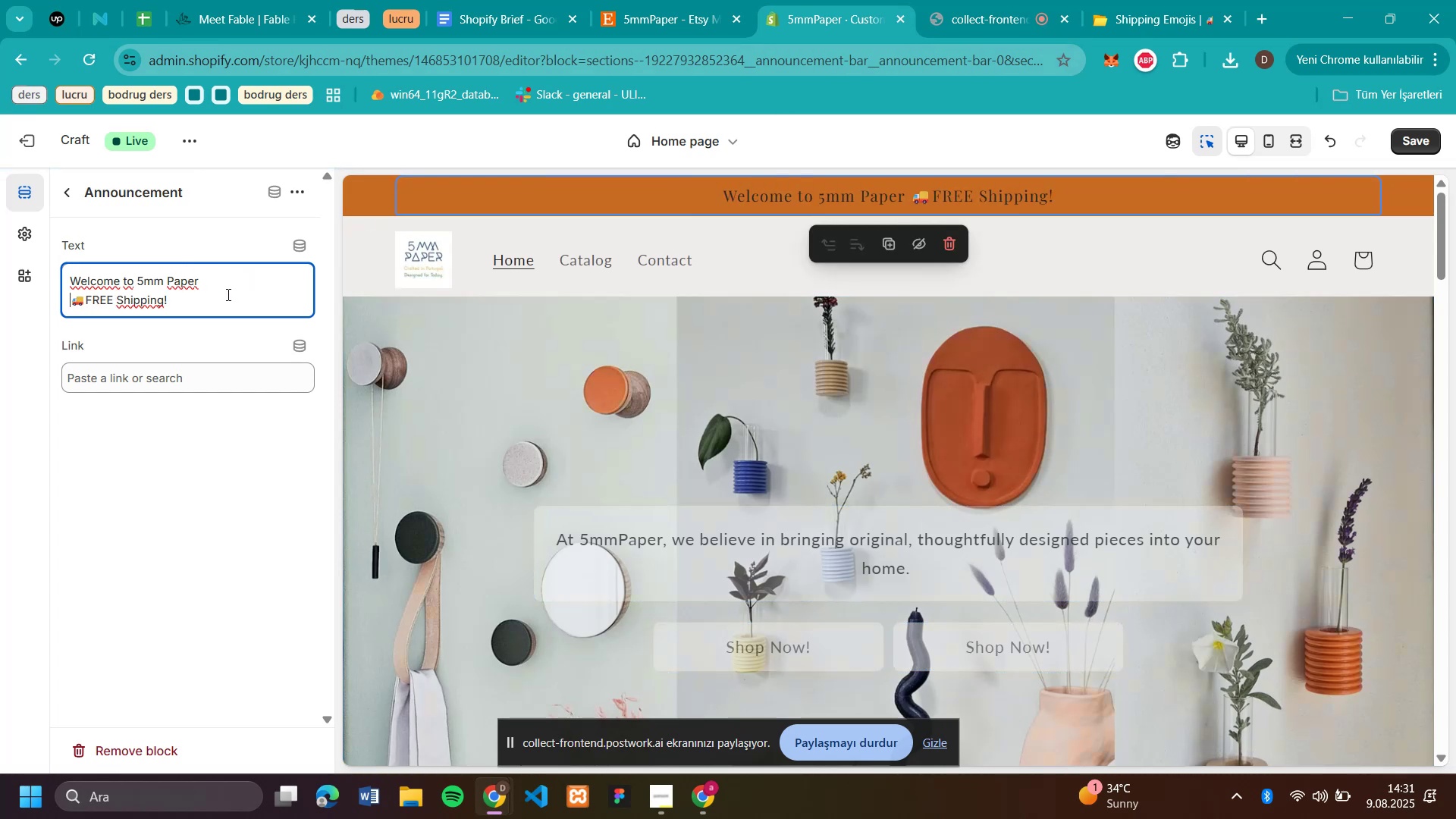 
key(Space)
 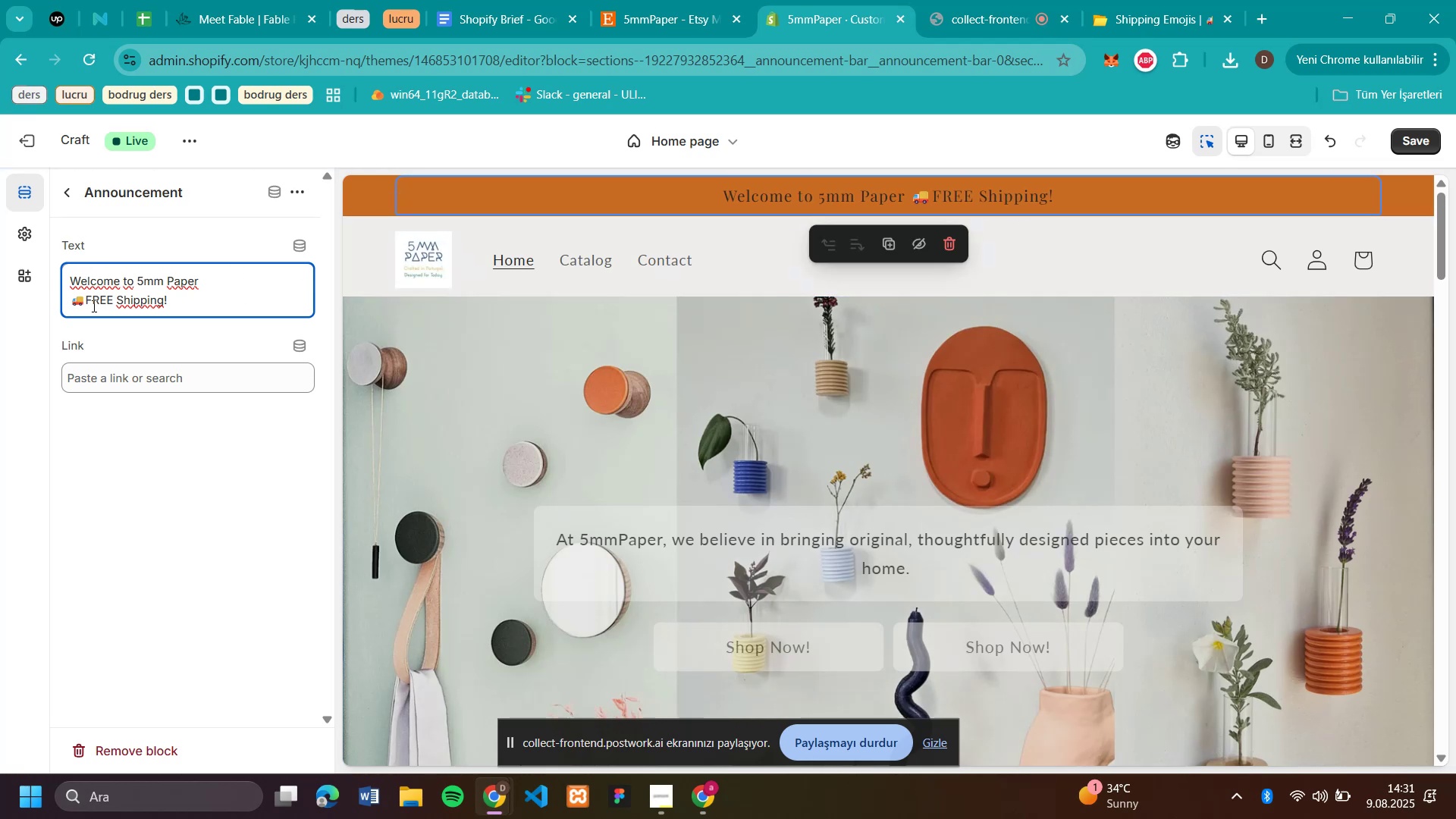 
wait(6.66)
 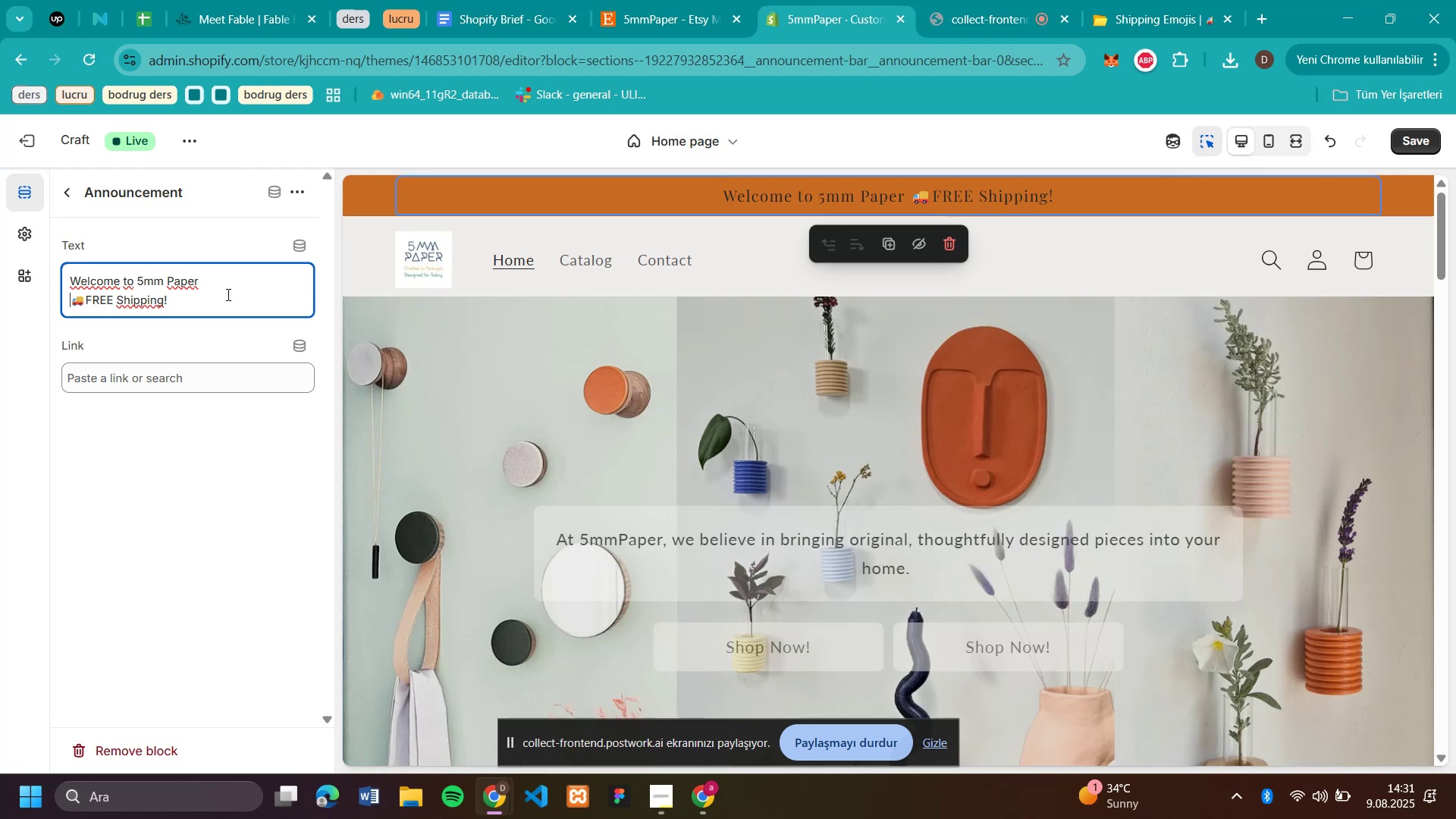 
left_click([86, 297])
 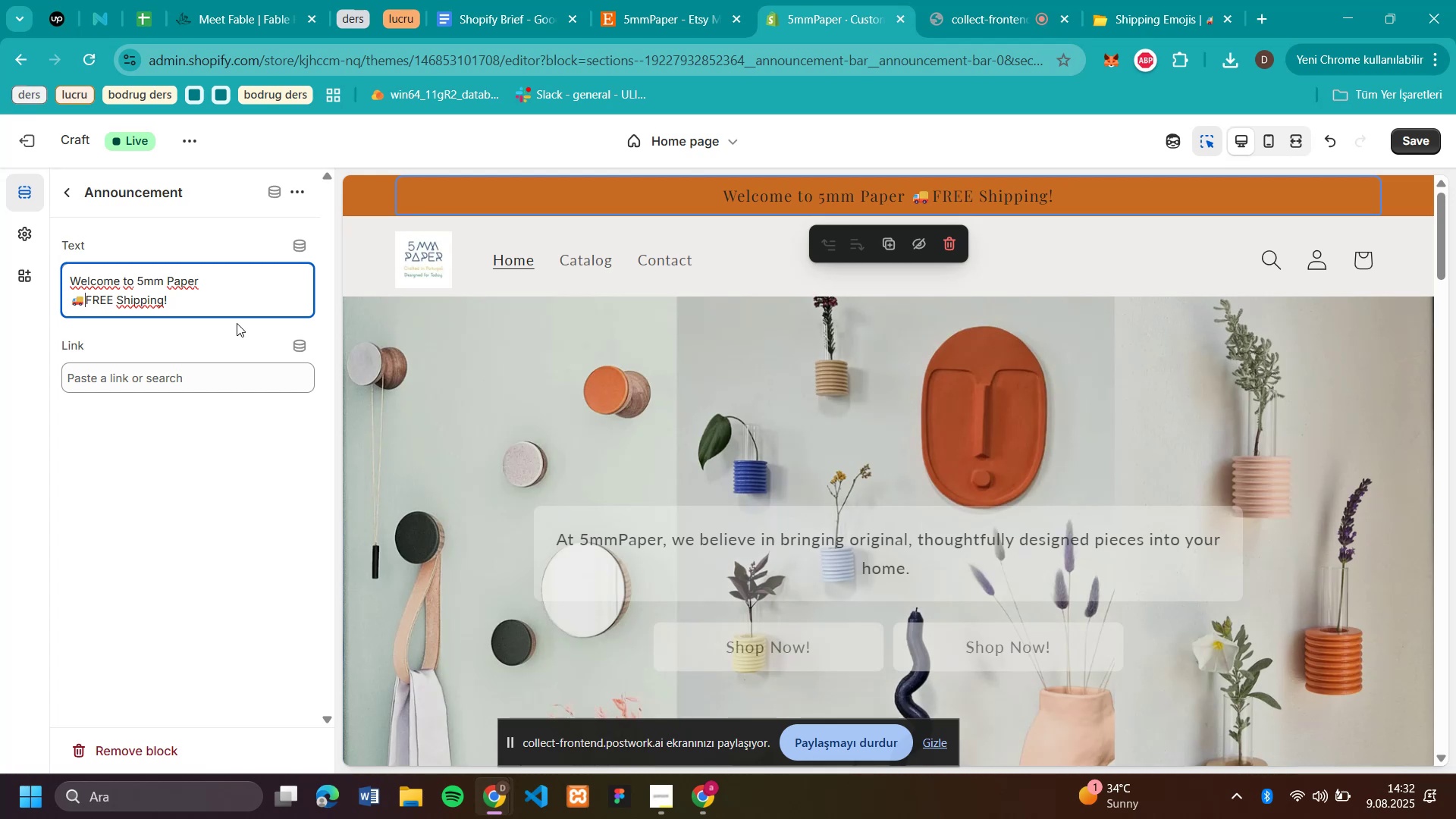 
wait(10.72)
 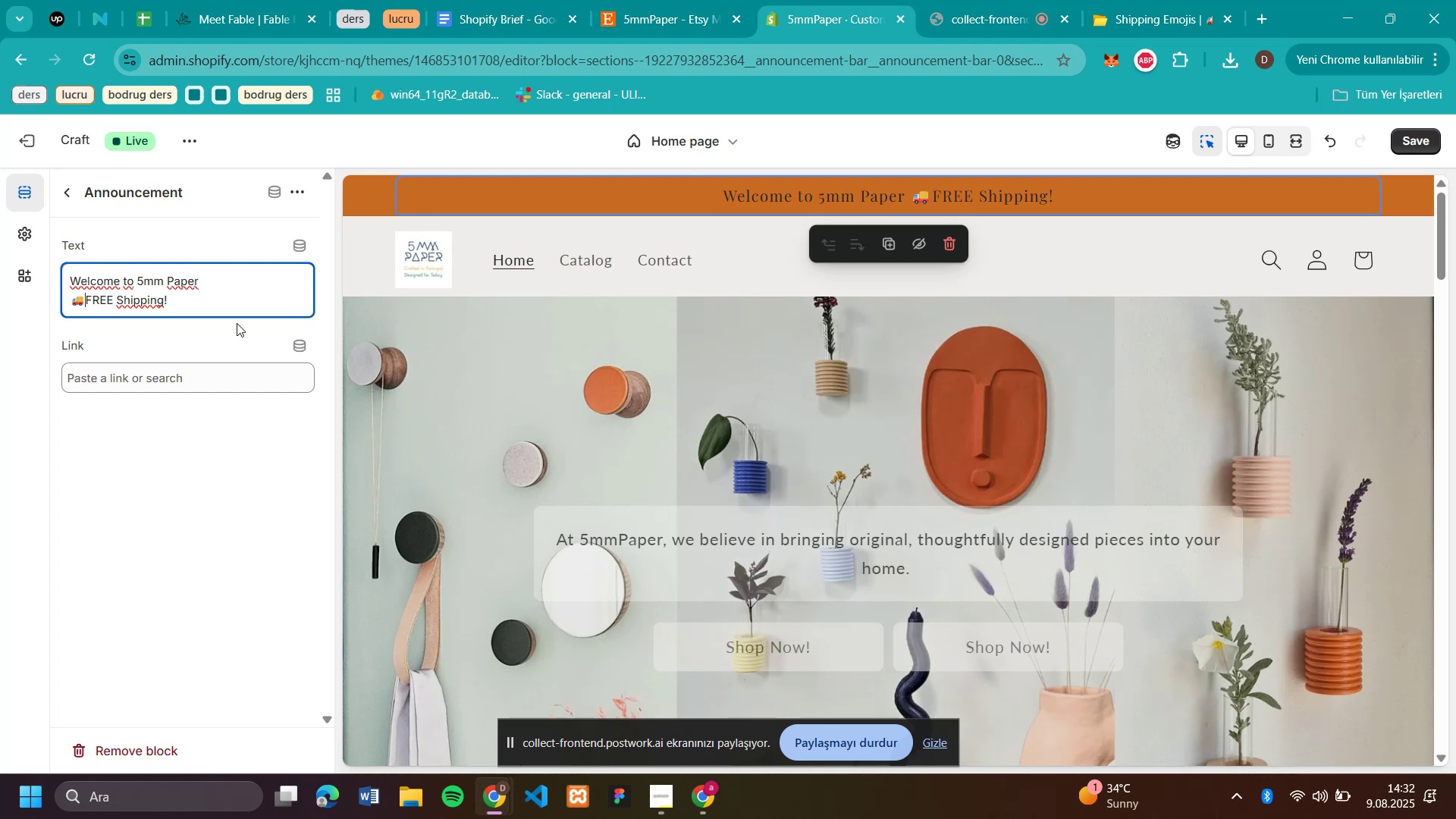 
key(Backspace)
 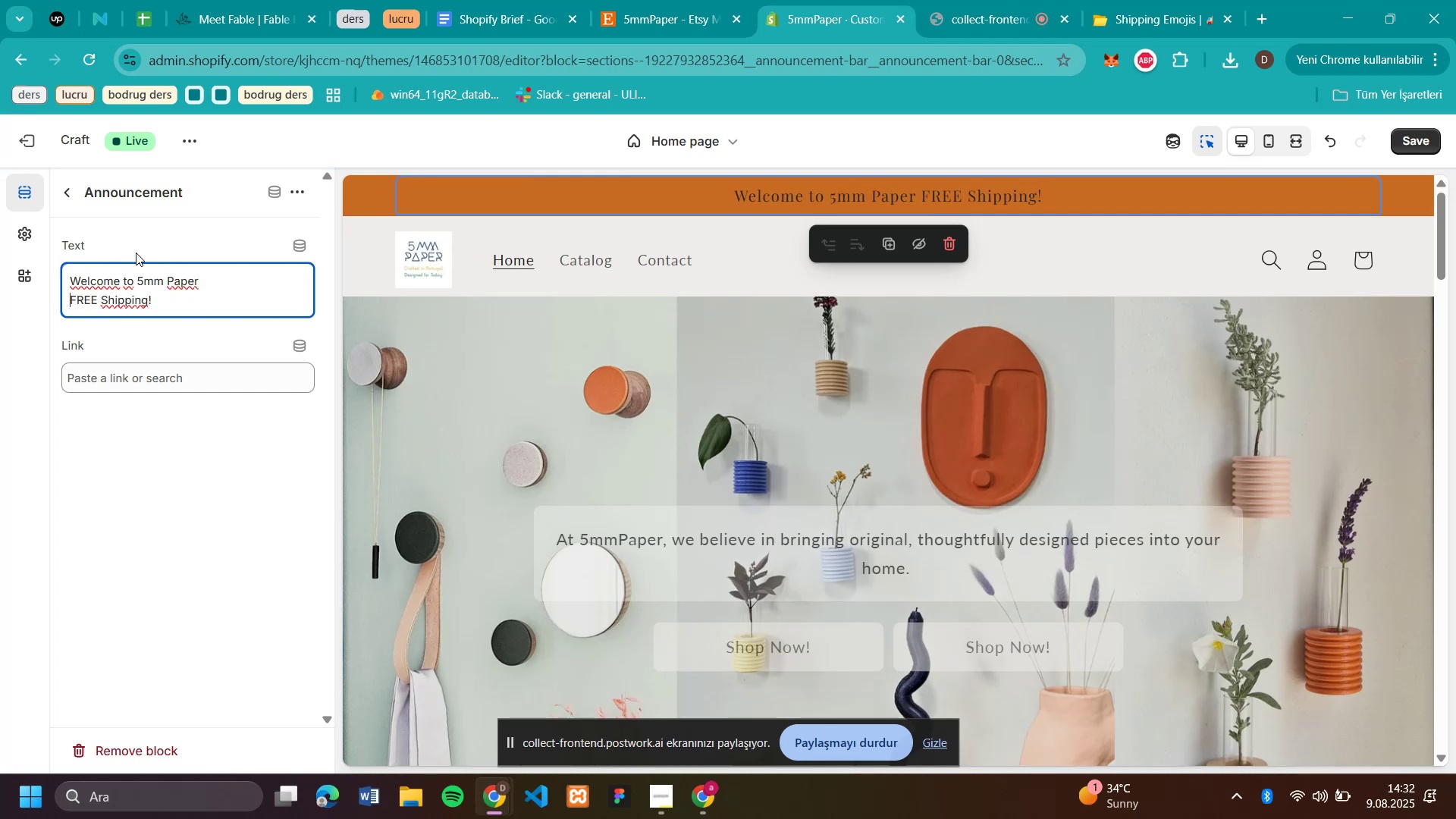 
key(Space)
 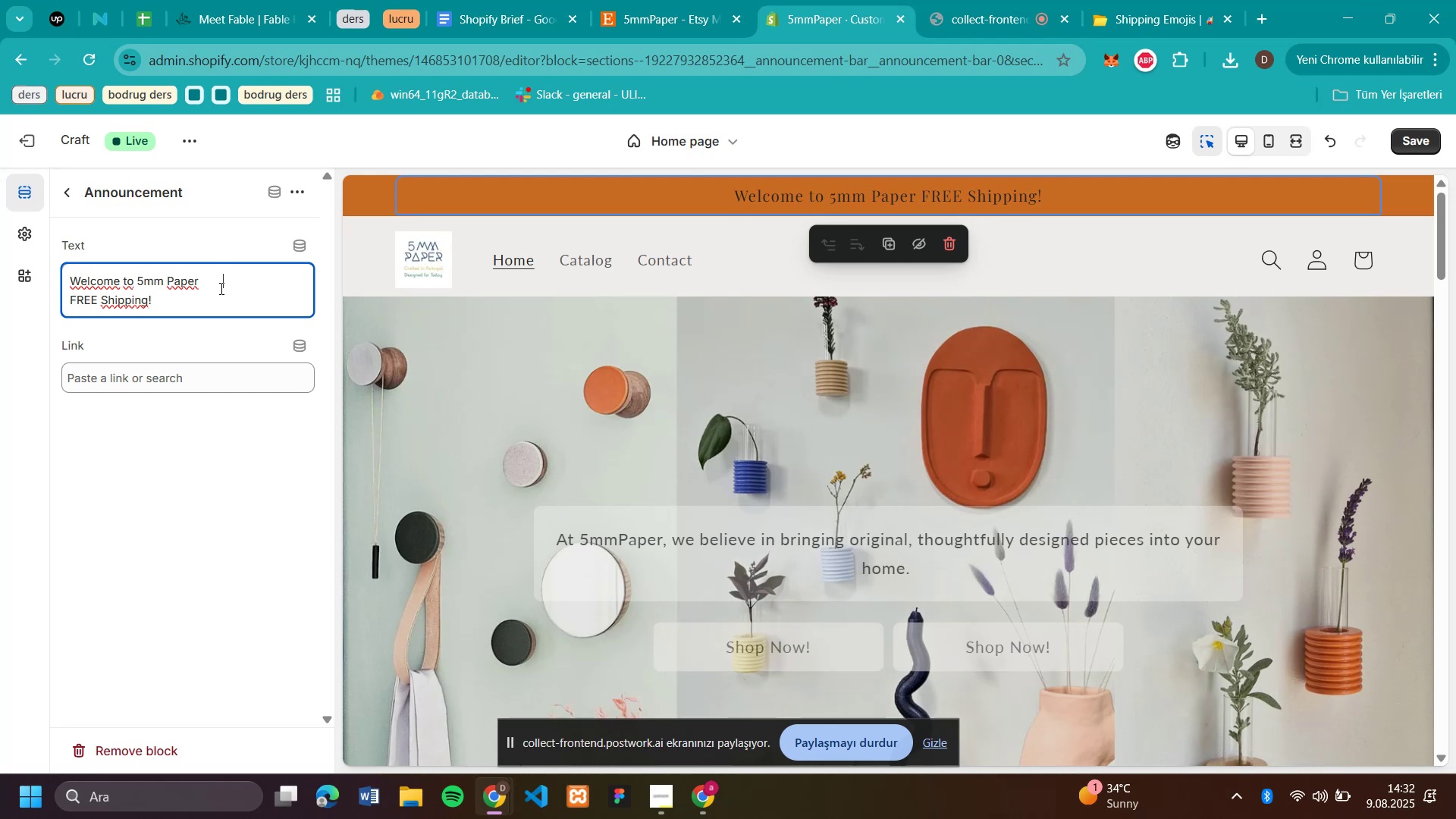 
key(Space)
 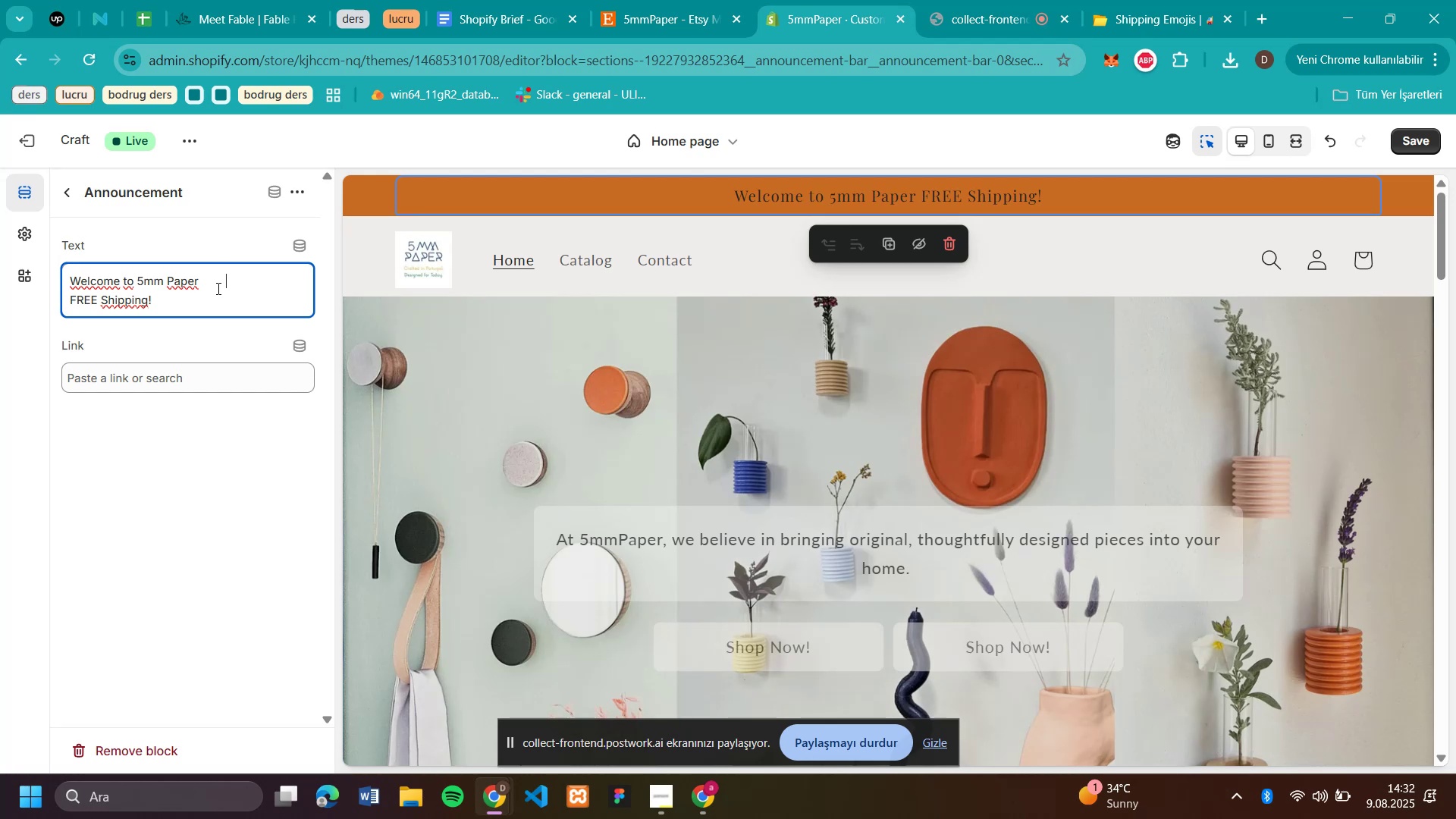 
key(Space)
 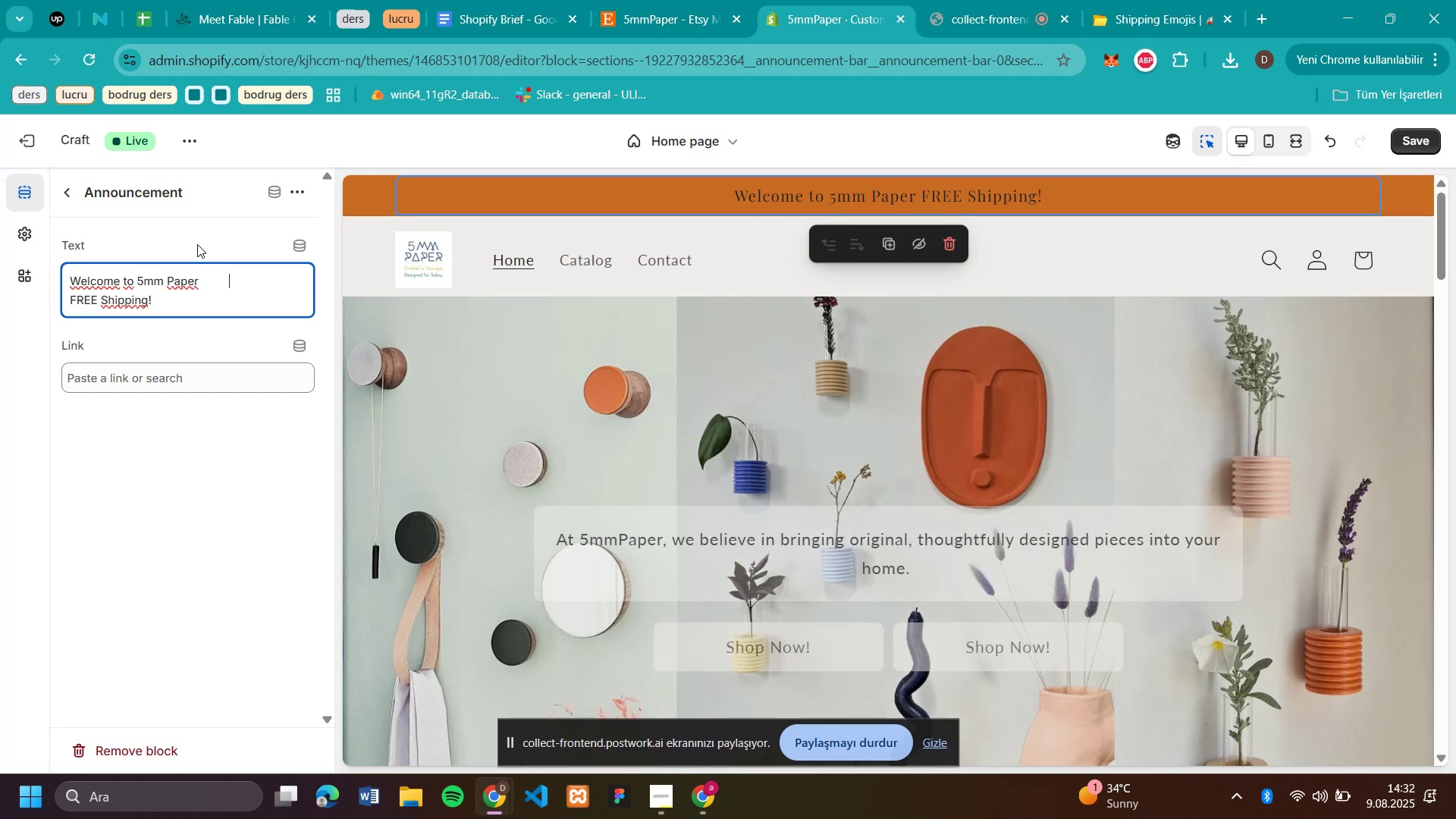 
left_click([77, 190])
 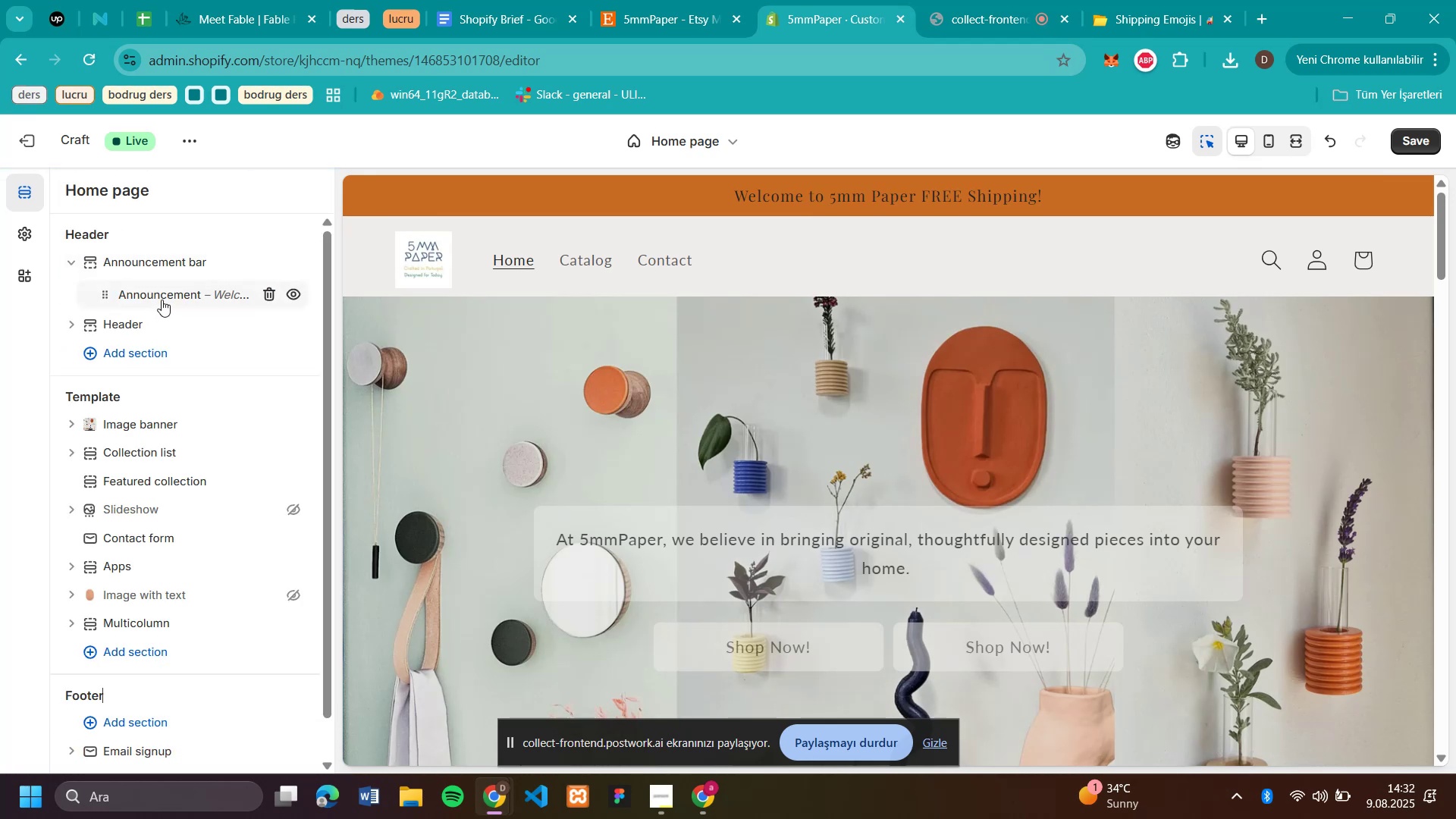 
right_click([138, 299])
 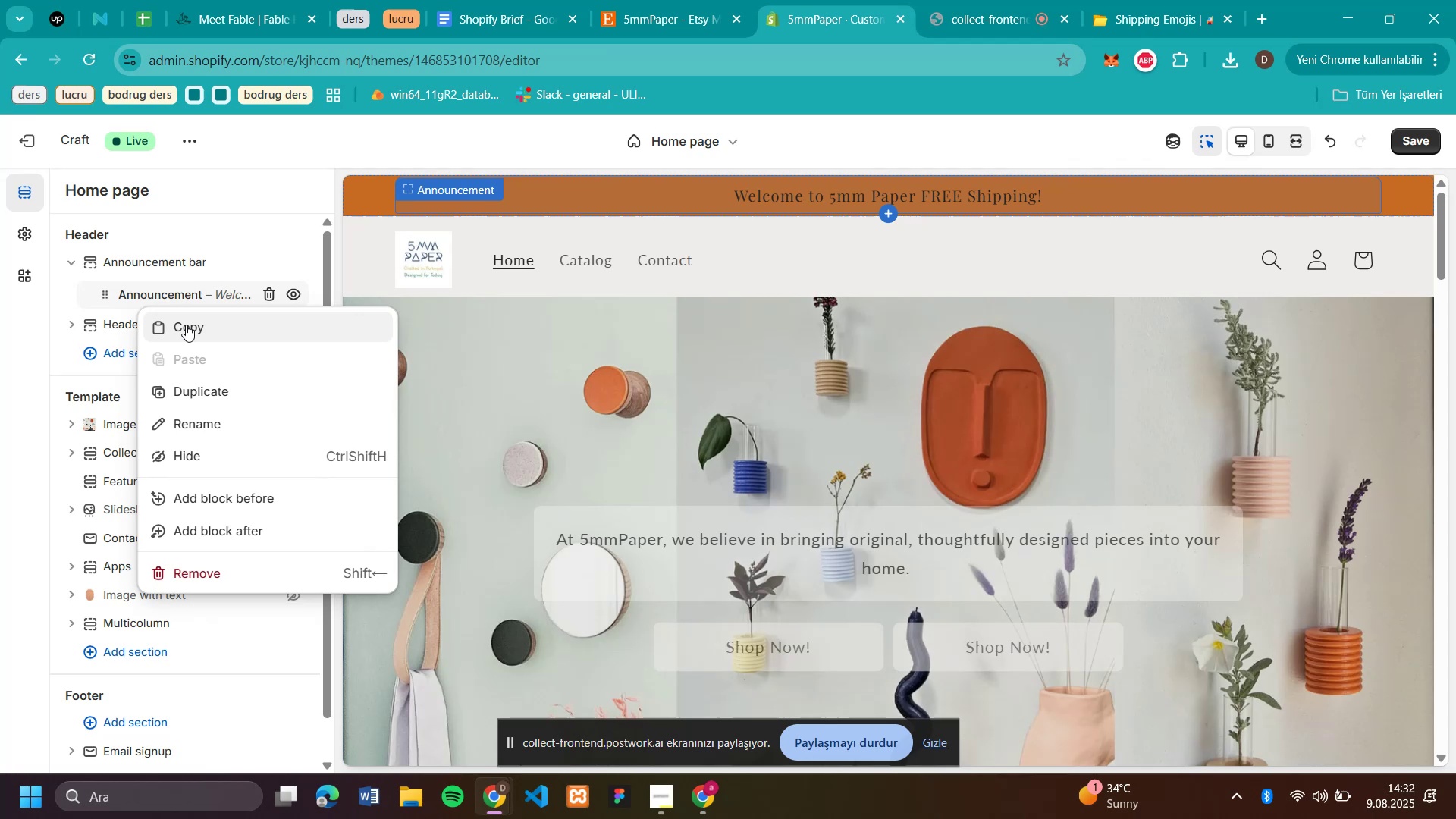 
left_click([206, 390])
 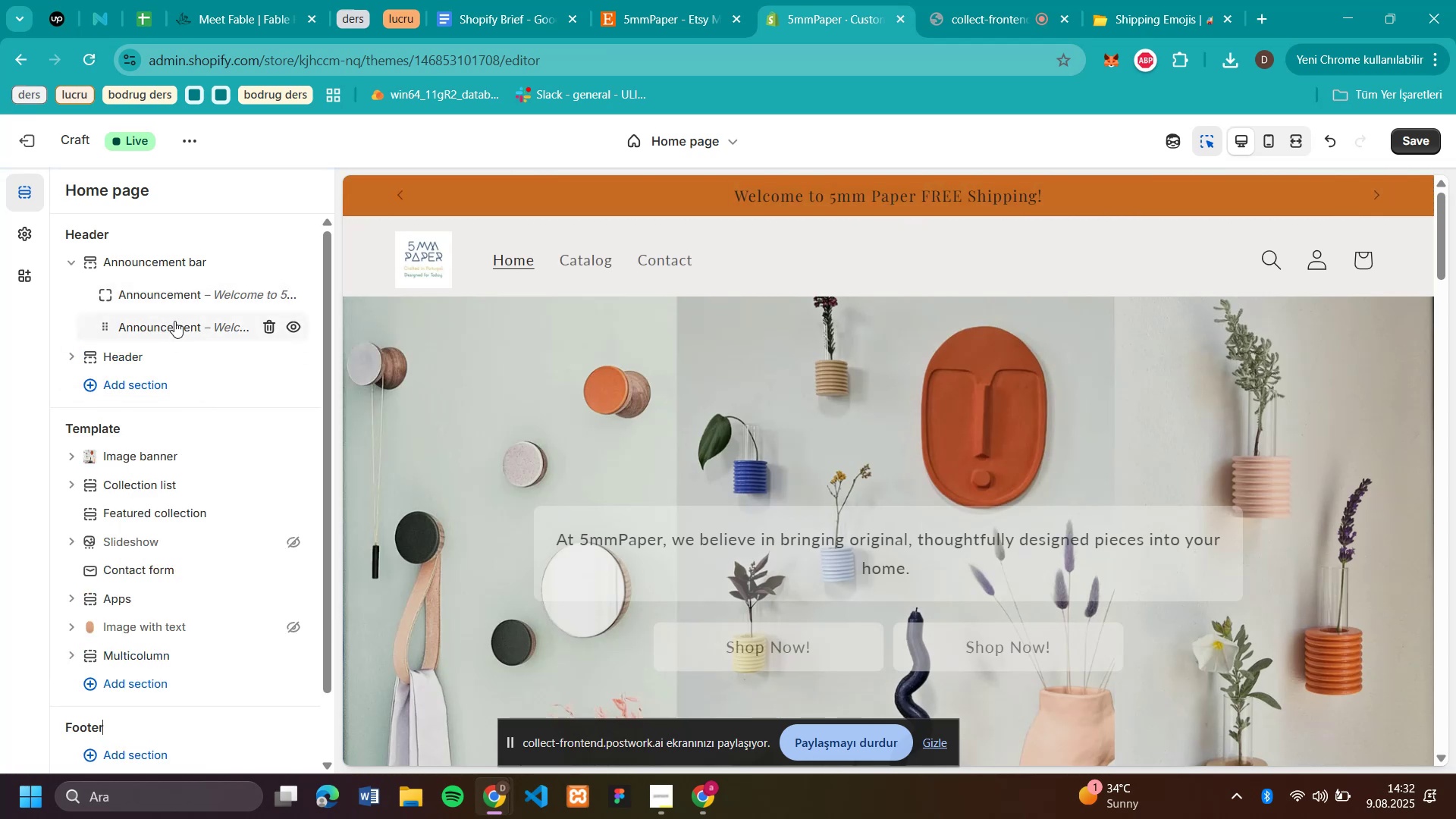 
left_click([181, 289])
 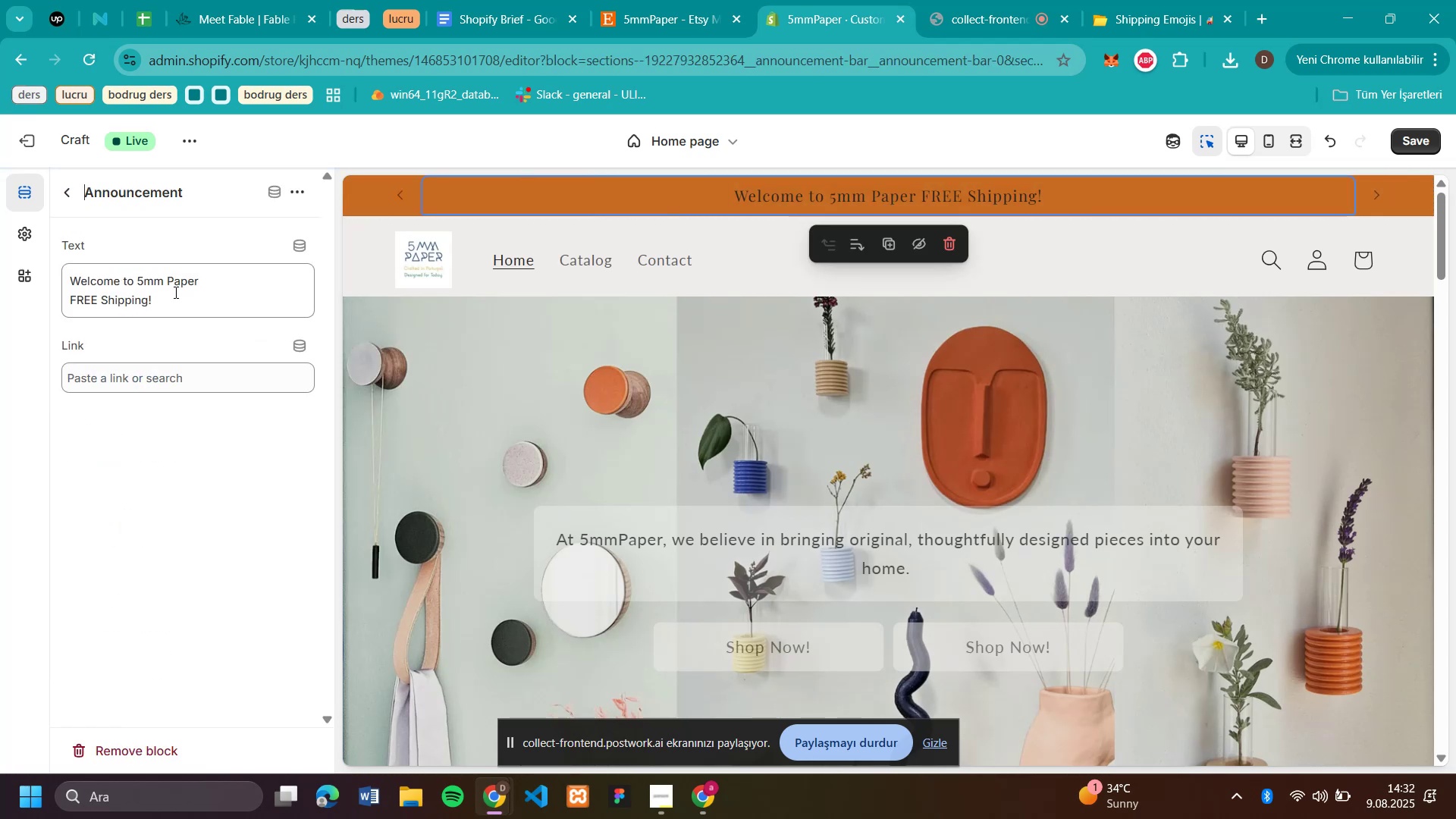 
left_click_drag(start_coordinate=[171, 303], to_coordinate=[42, 309])
 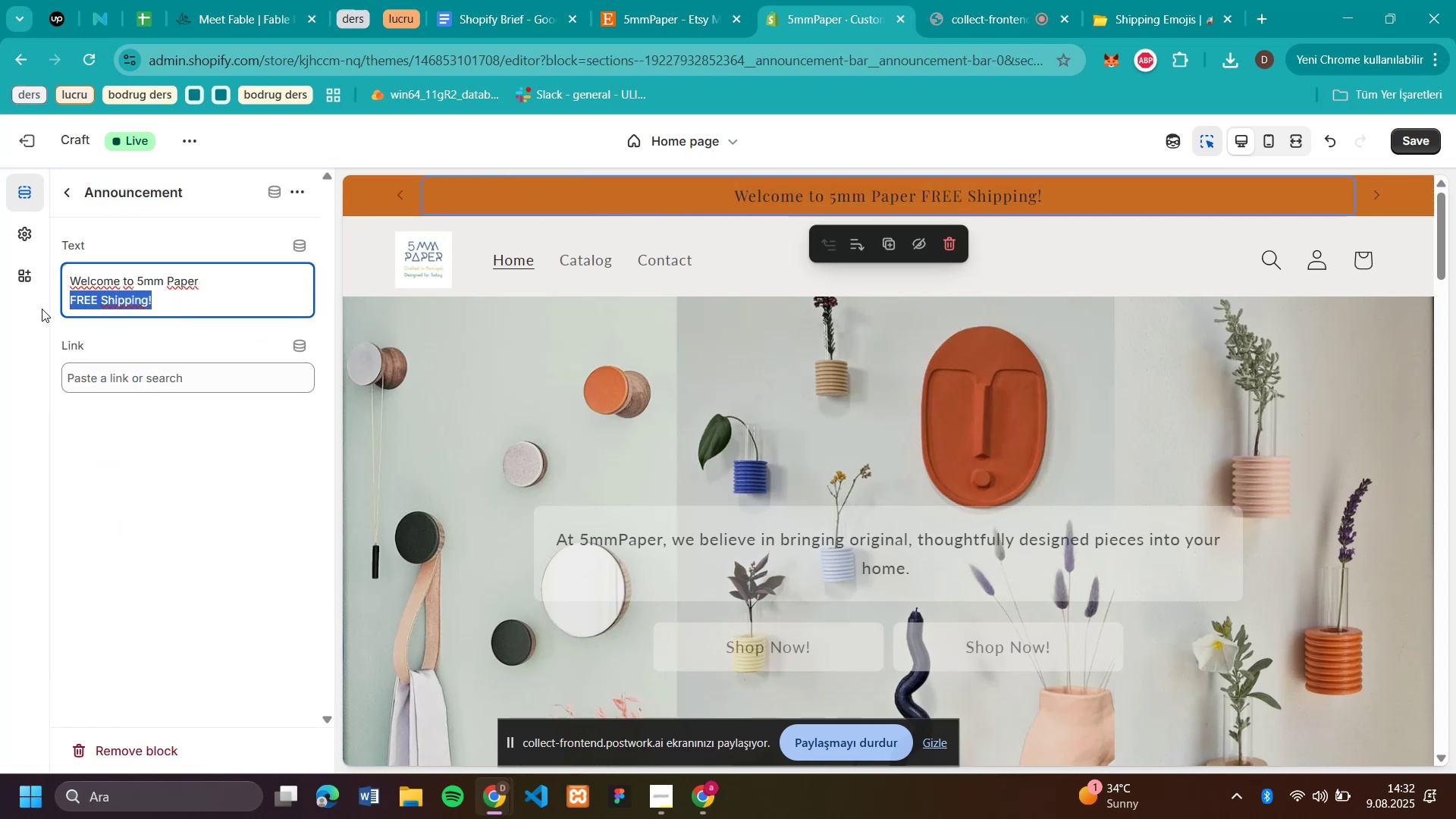 
key(Control+C)
 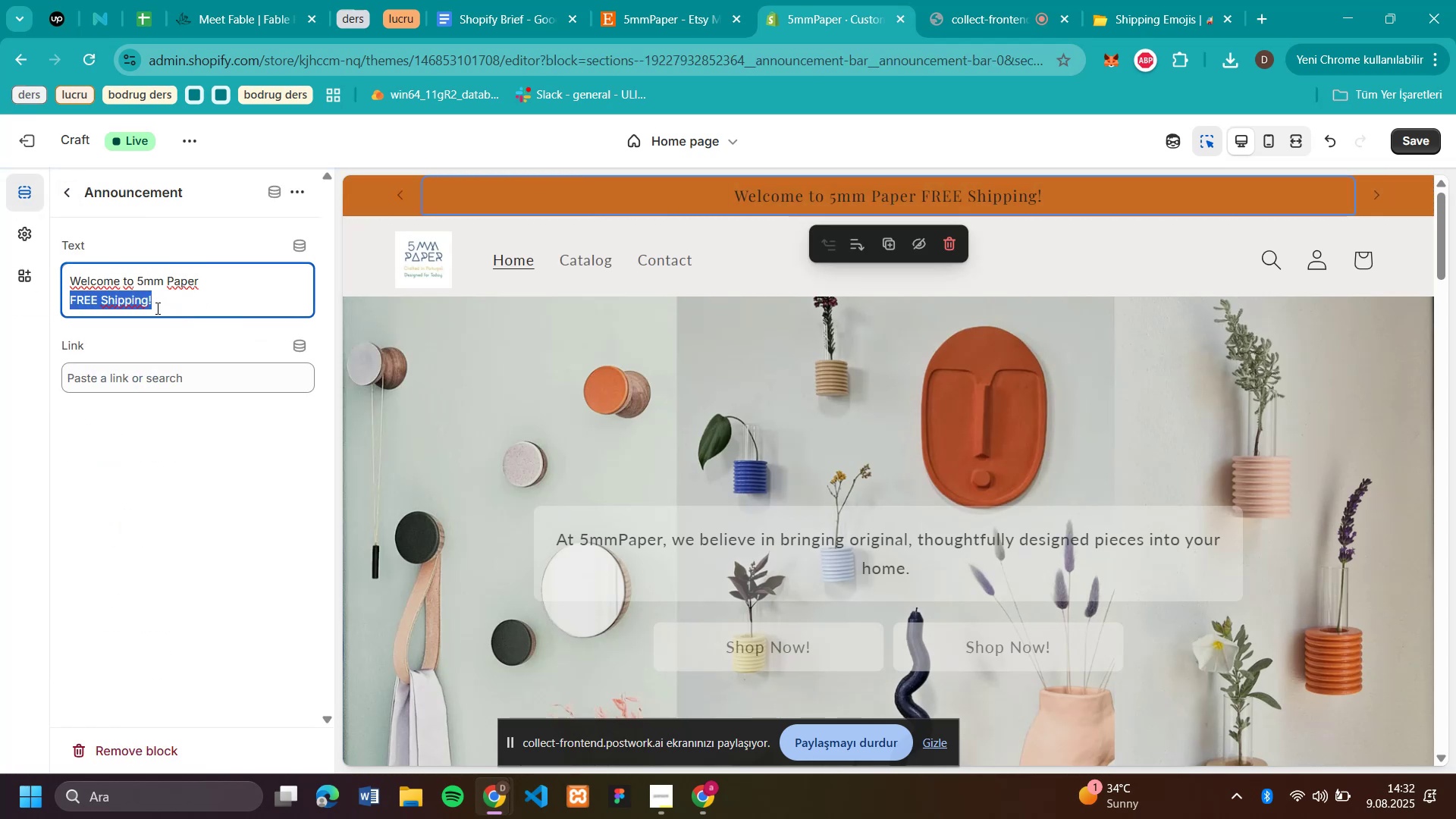 
key(Control+X)
 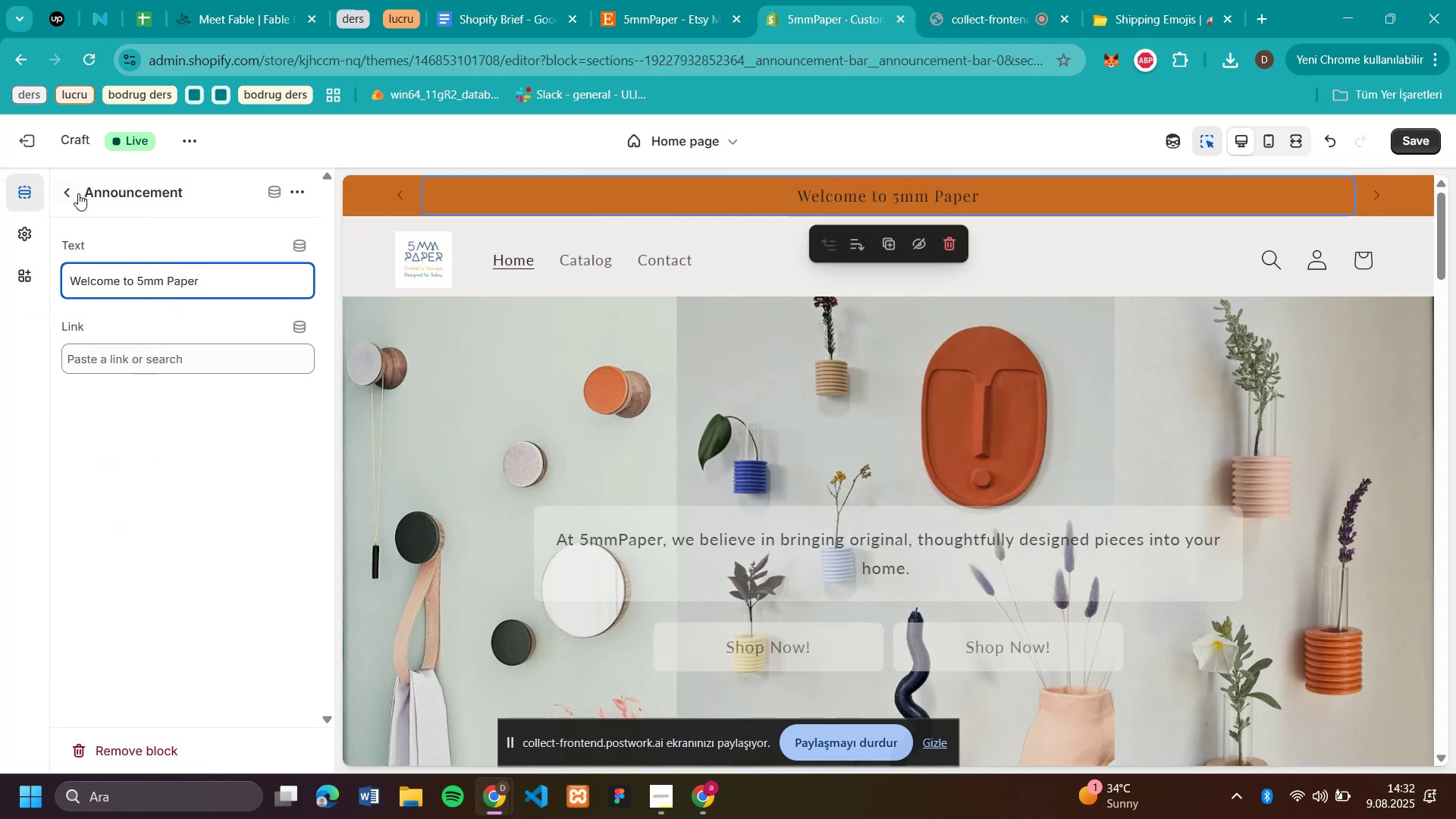 
left_click([71, 191])
 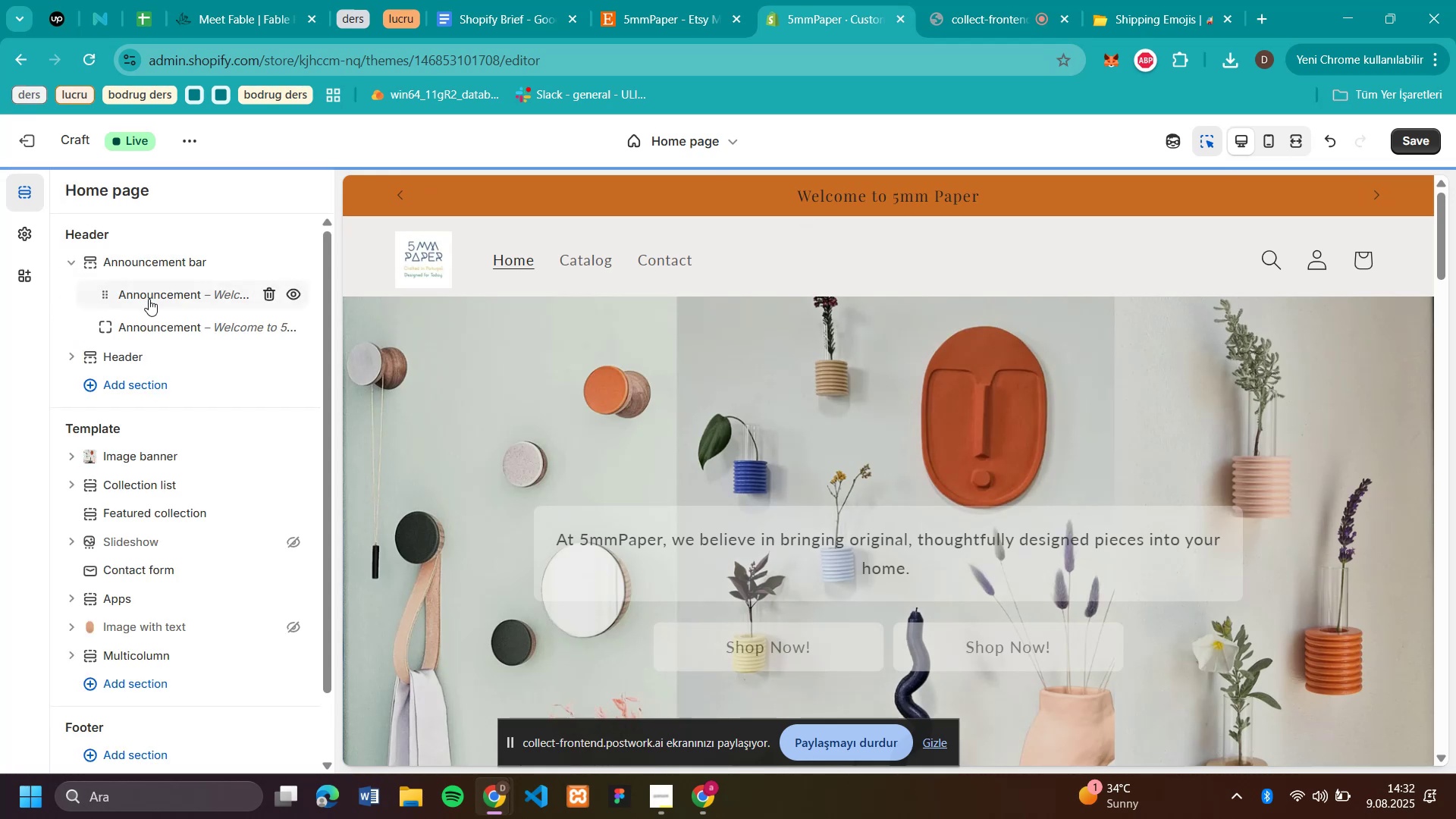 
left_click([156, 323])
 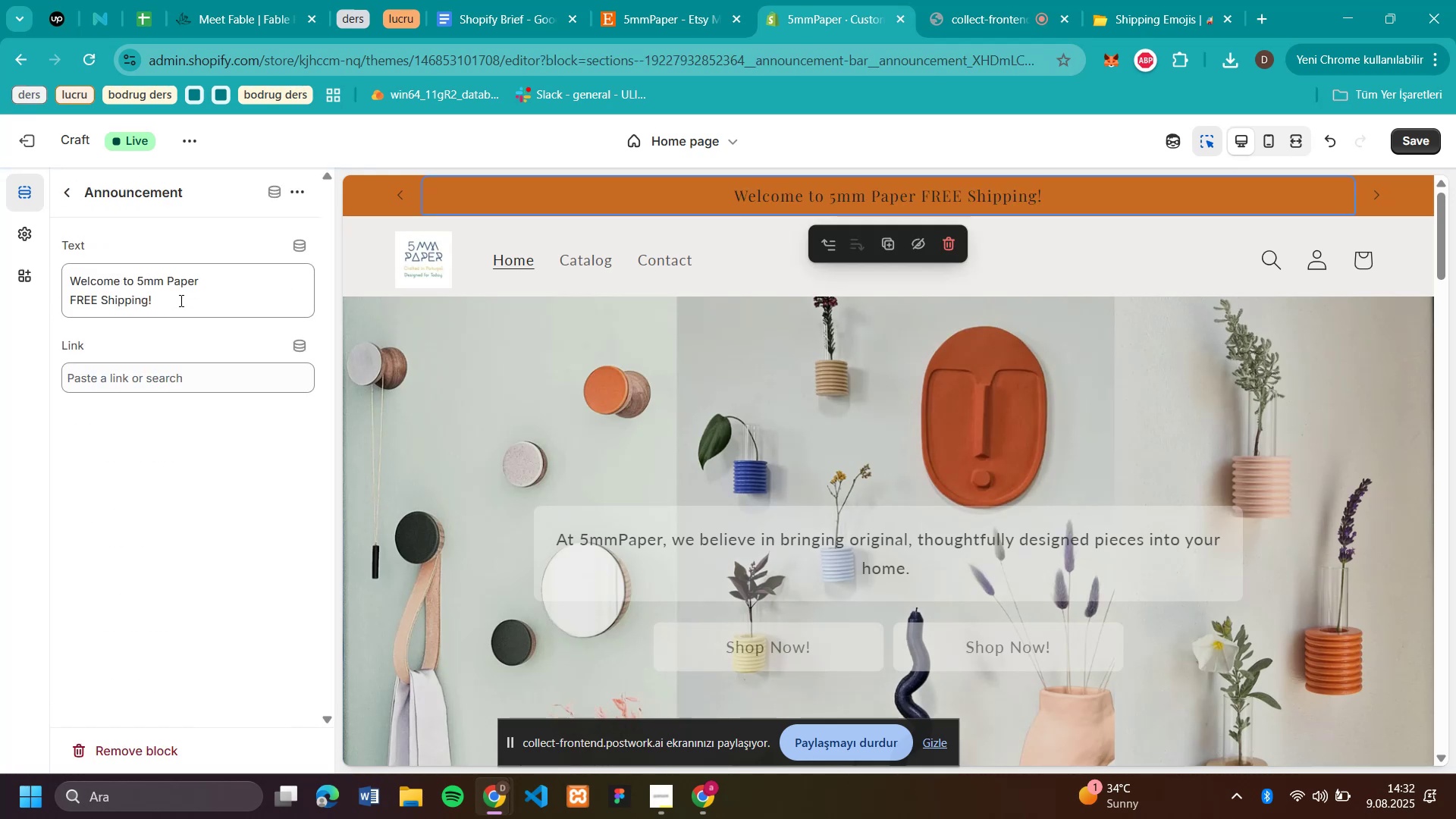 
left_click_drag(start_coordinate=[212, 282], to_coordinate=[0, 282])
 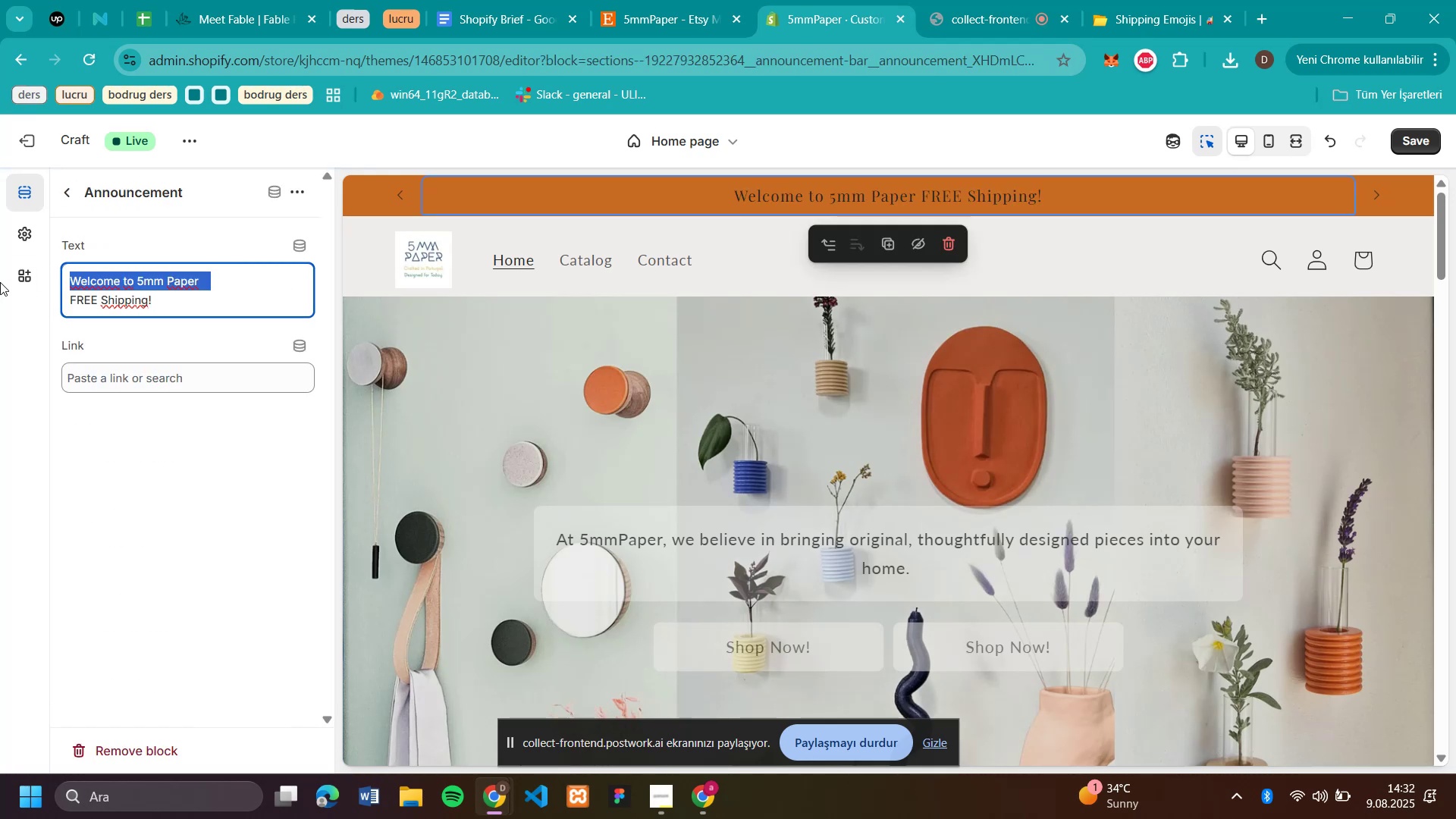 
key(Backspace)
 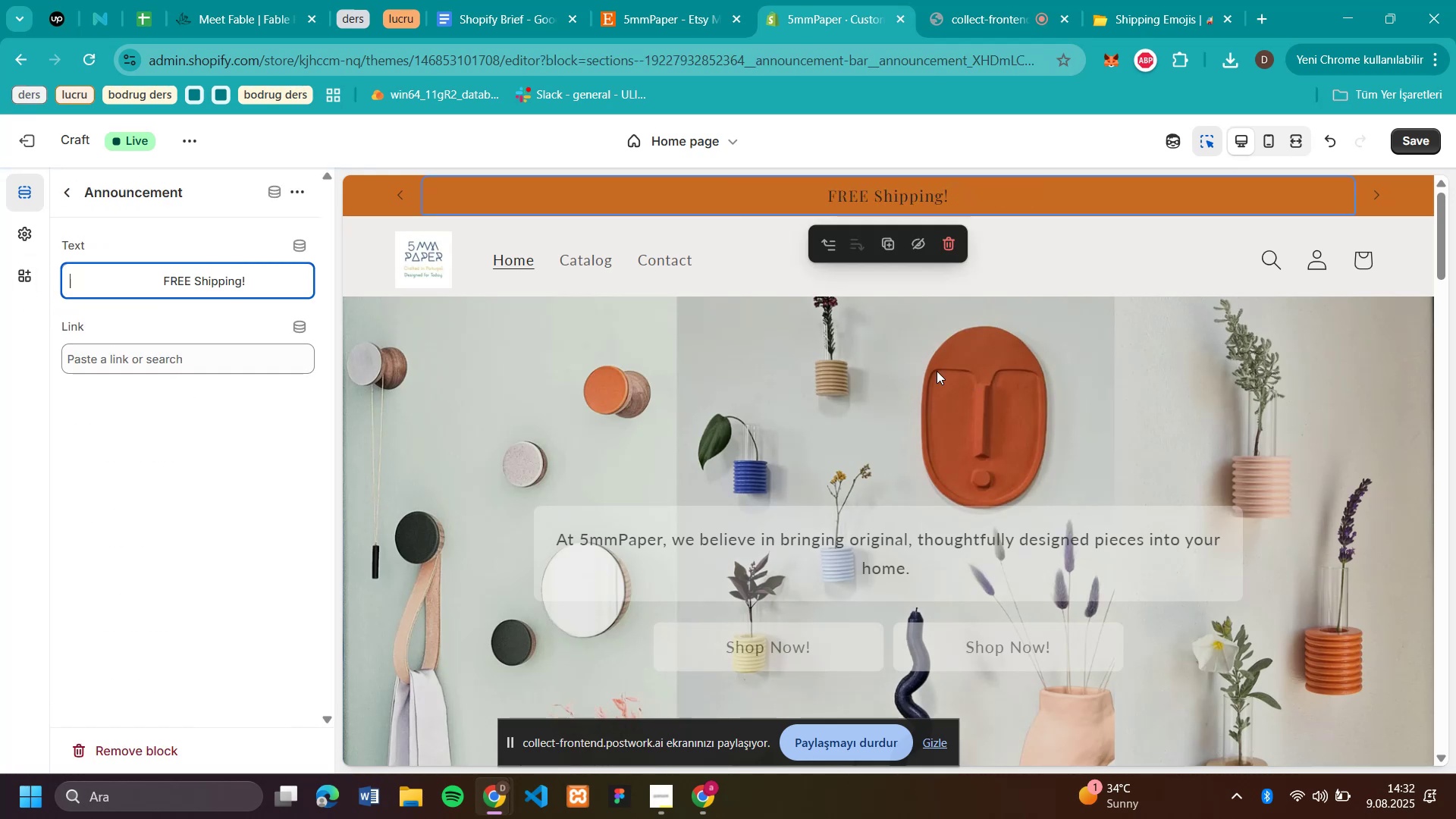 
left_click([143, 484])
 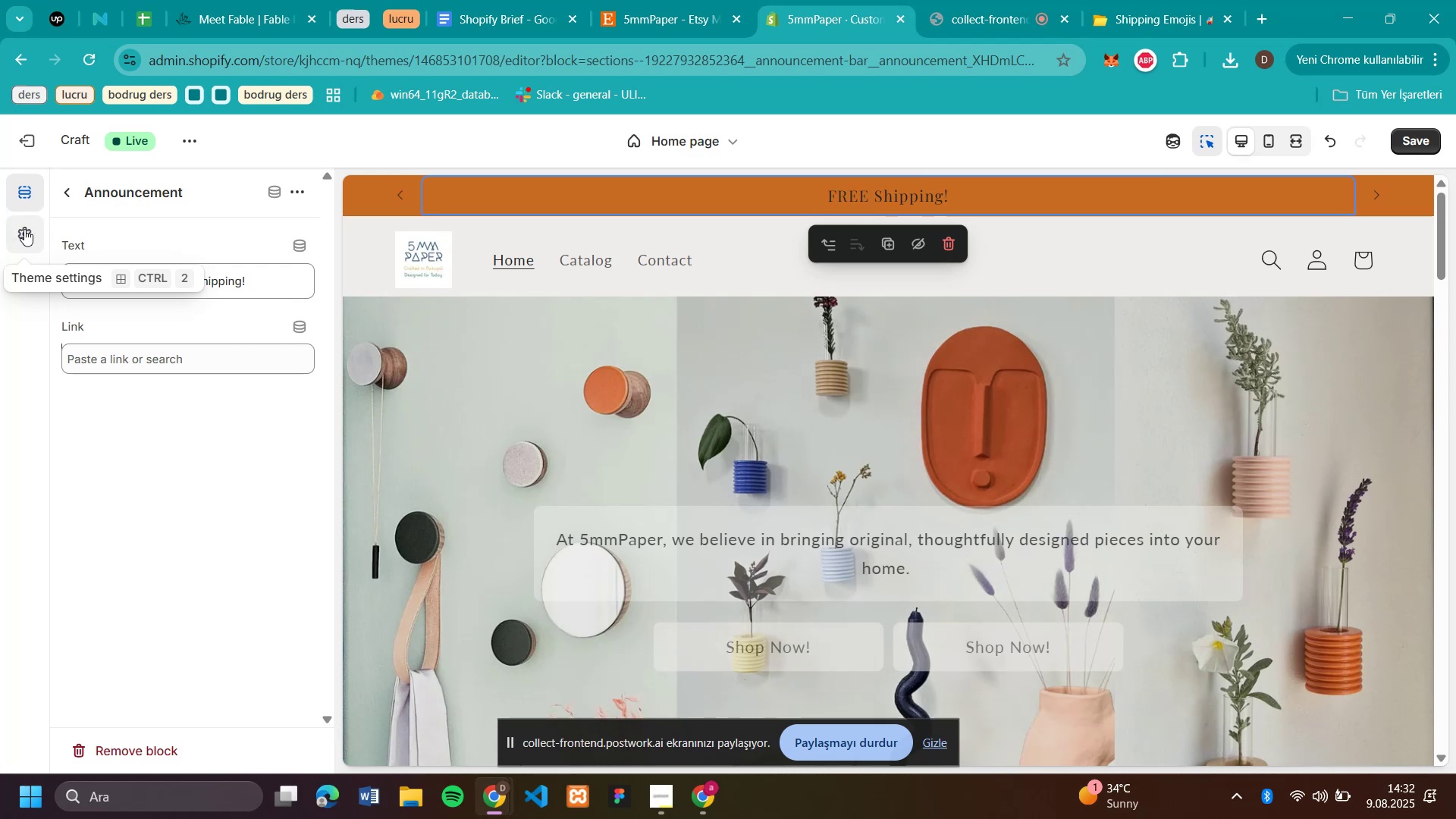 
left_click([66, 195])
 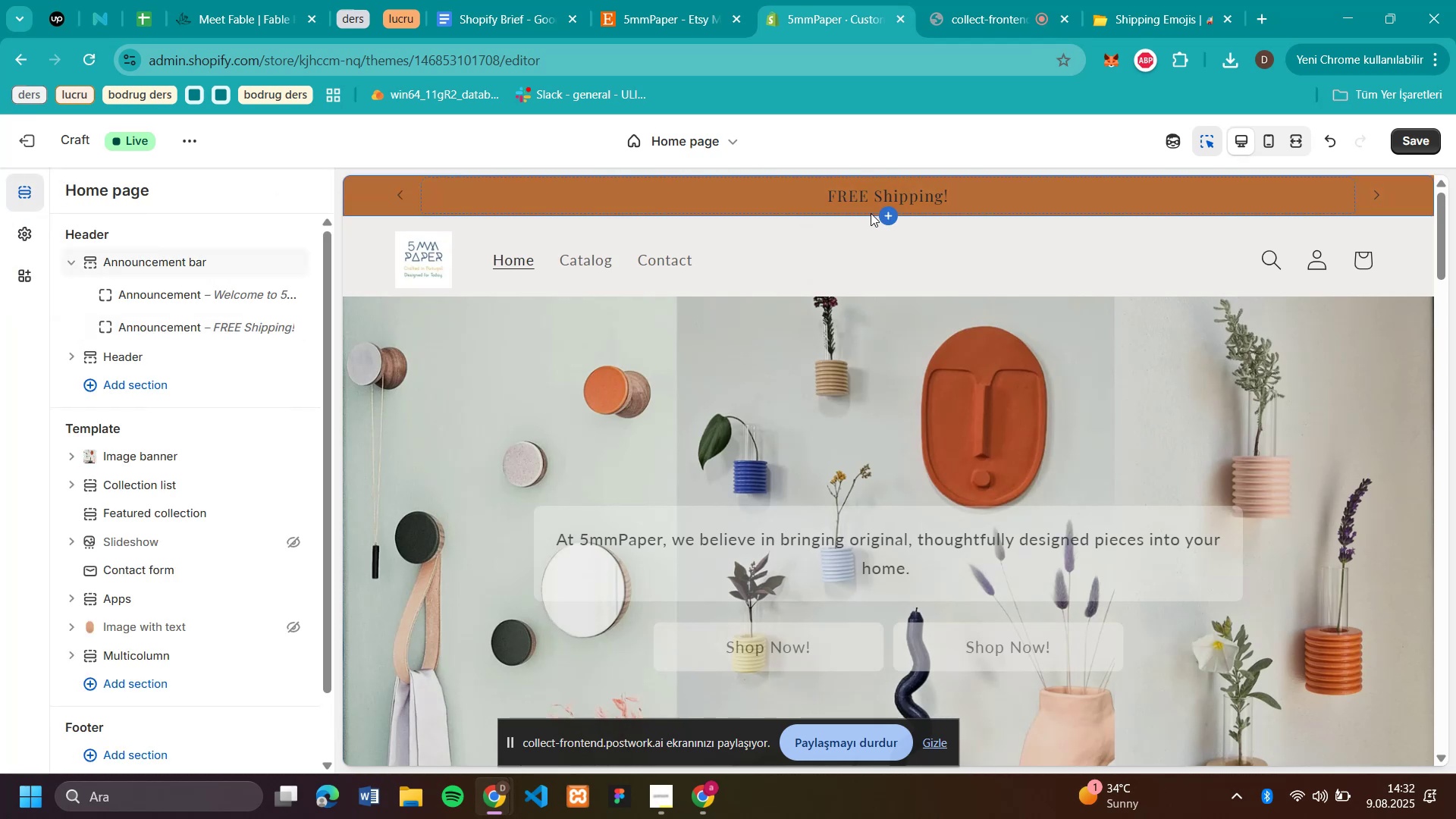 
scroll: coordinate [866, 340], scroll_direction: up, amount: 2.0
 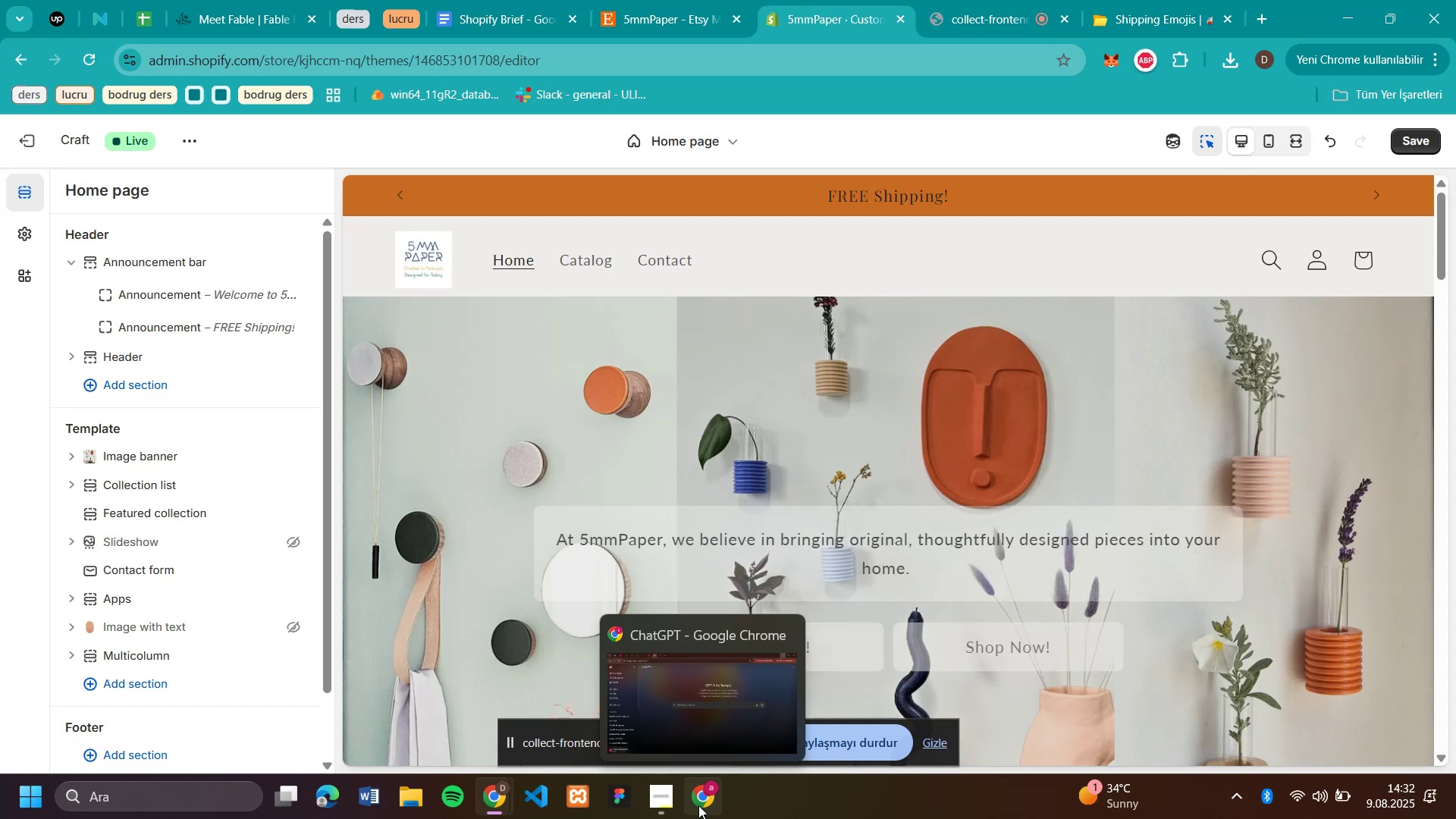 
wait(19.73)
 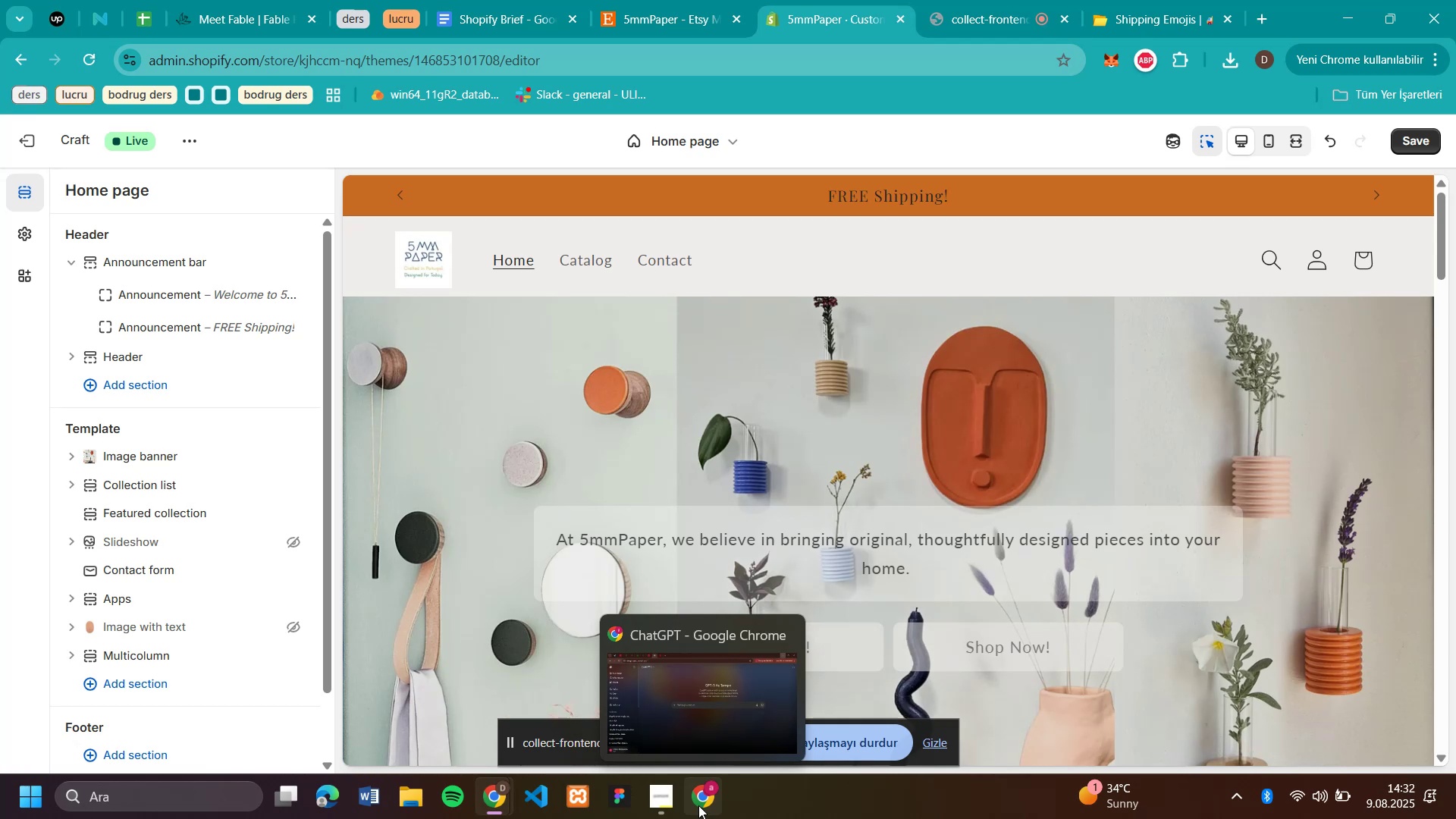 
left_click([654, 20])
 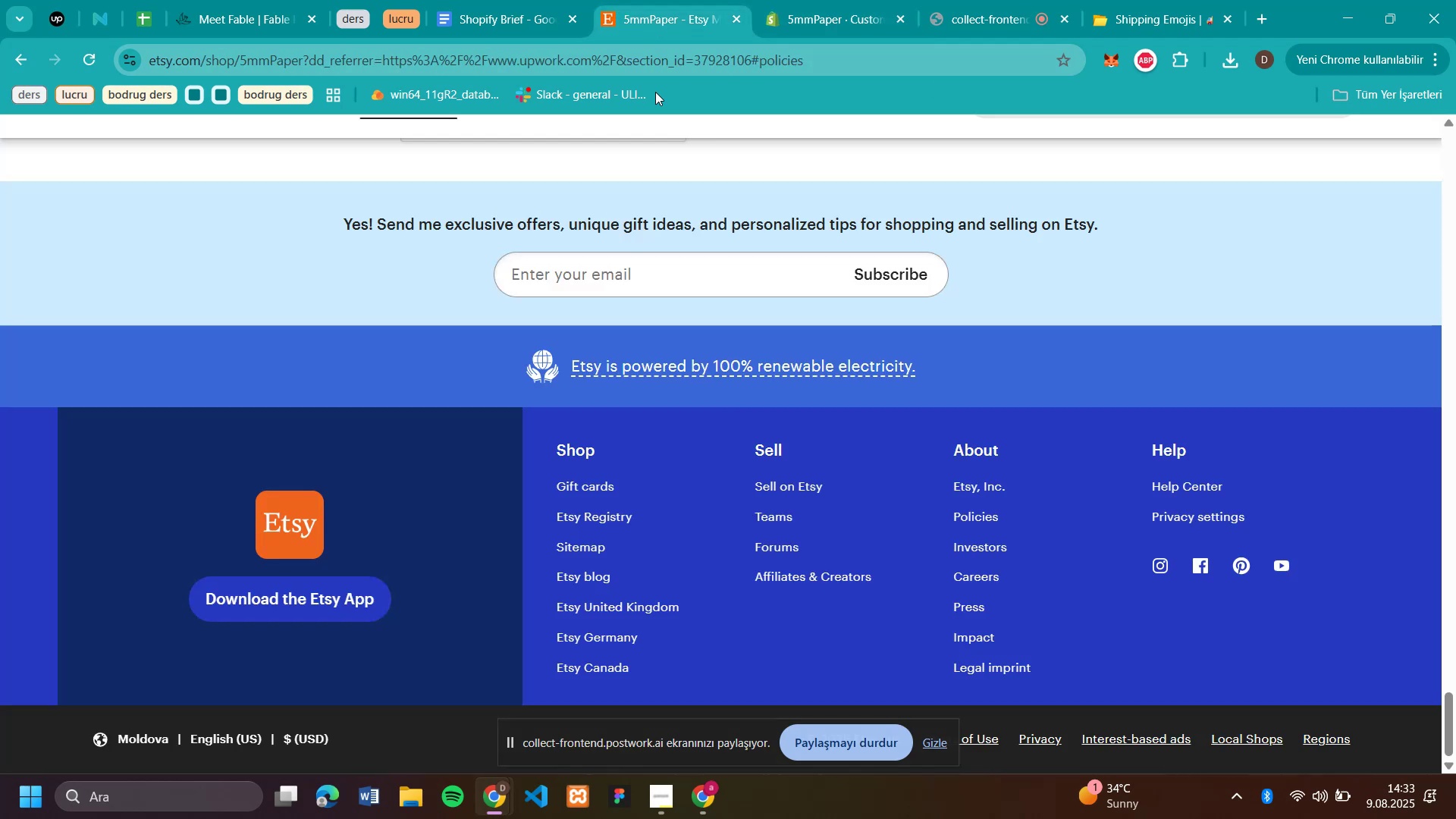 
scroll: coordinate [564, 453], scroll_direction: none, amount: 0.0
 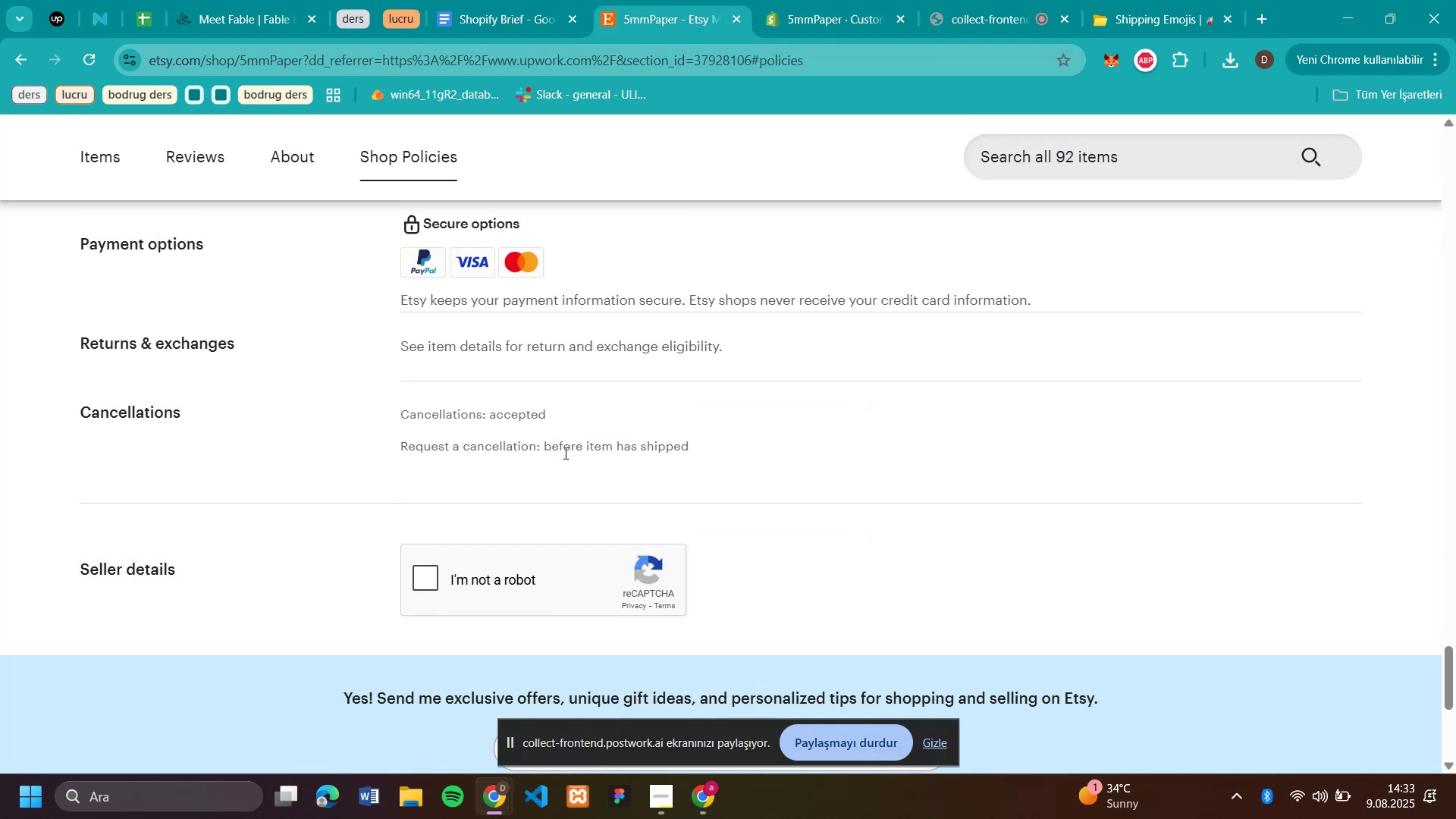 
scroll: coordinate [670, 452], scroll_direction: up, amount: 6.0
 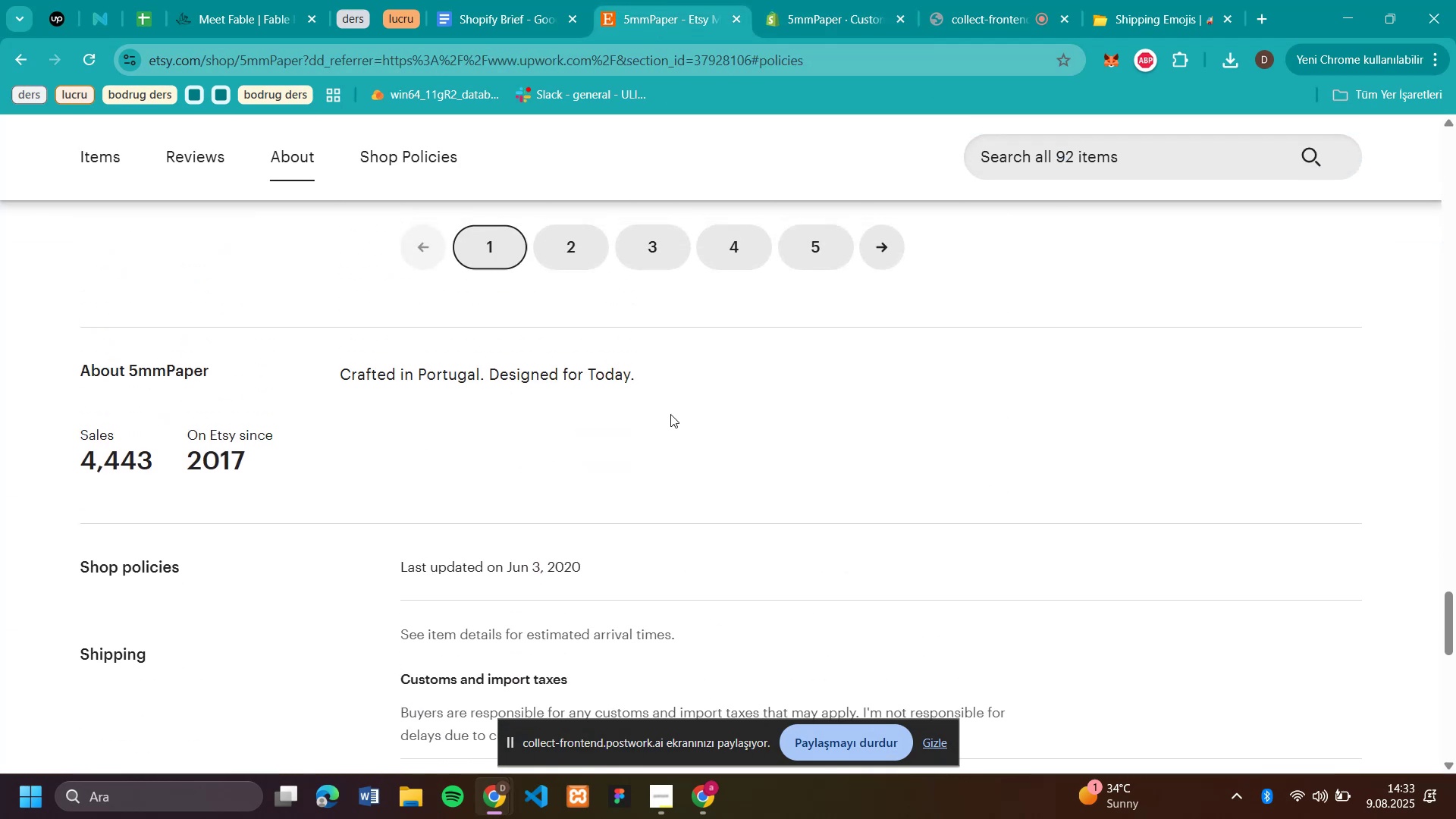 
left_click_drag(start_coordinate=[659, 372], to_coordinate=[342, 360])
 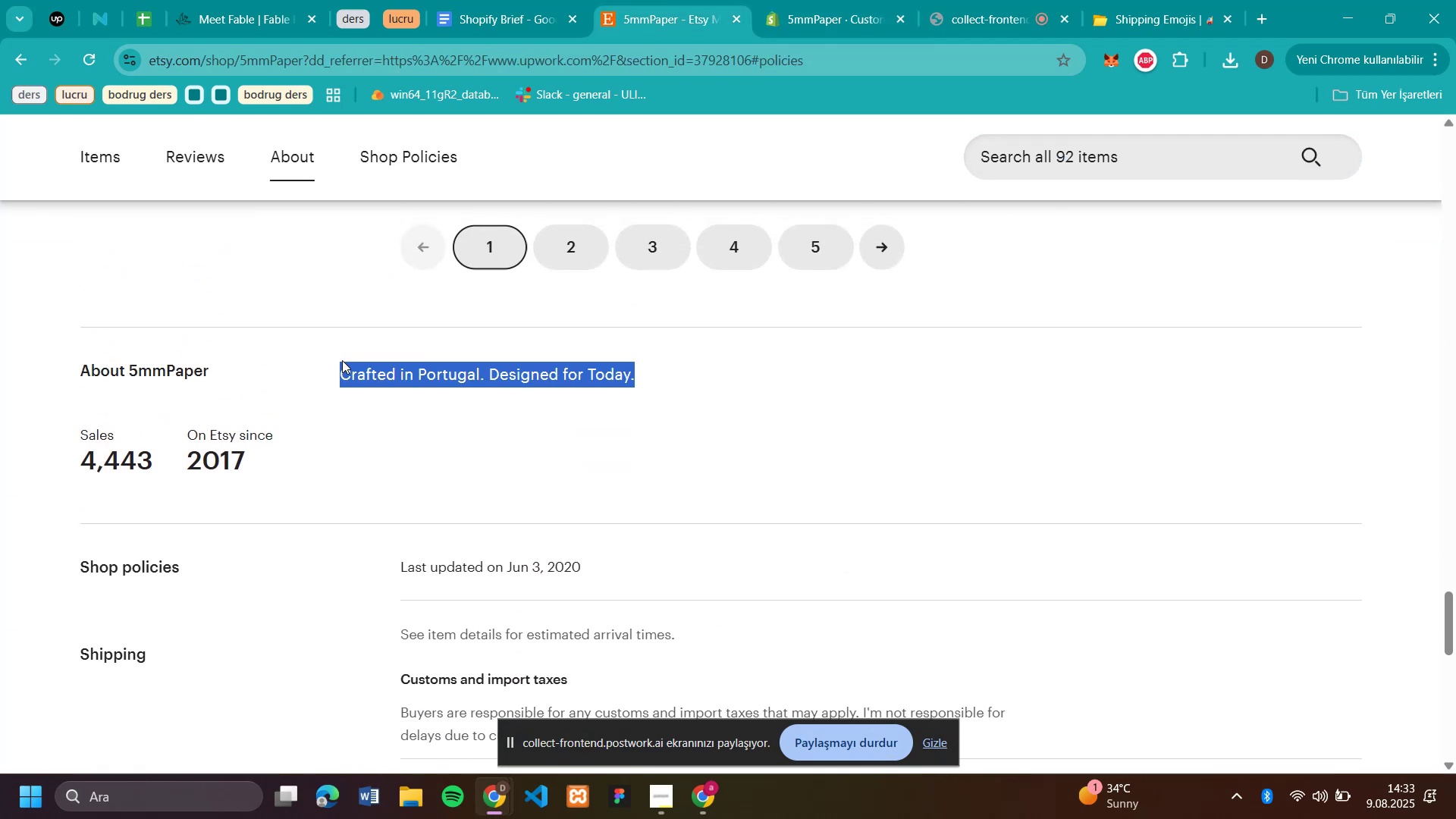 
key(Control+C)
 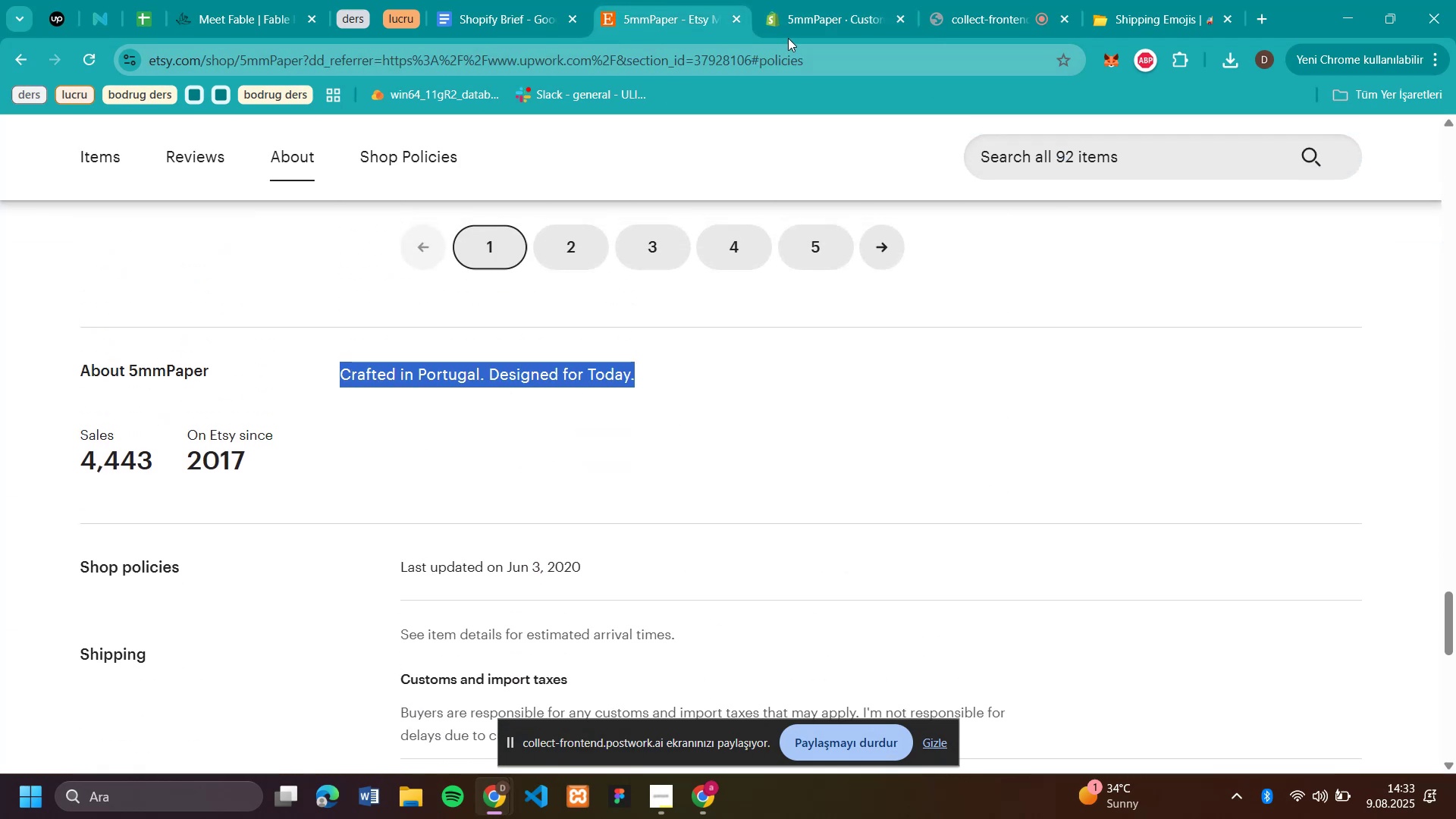 
left_click([833, 8])
 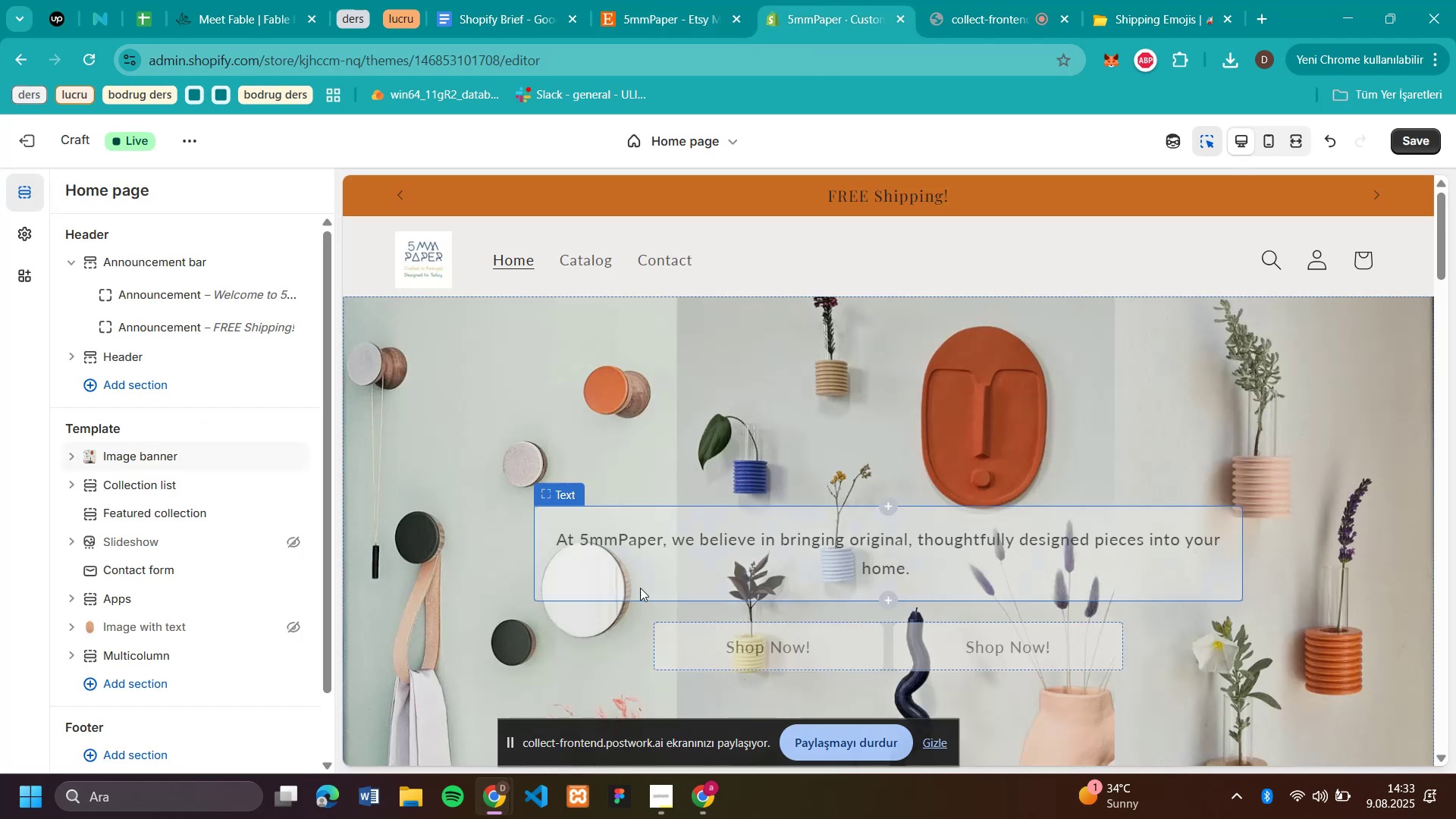 
left_click([642, 591])
 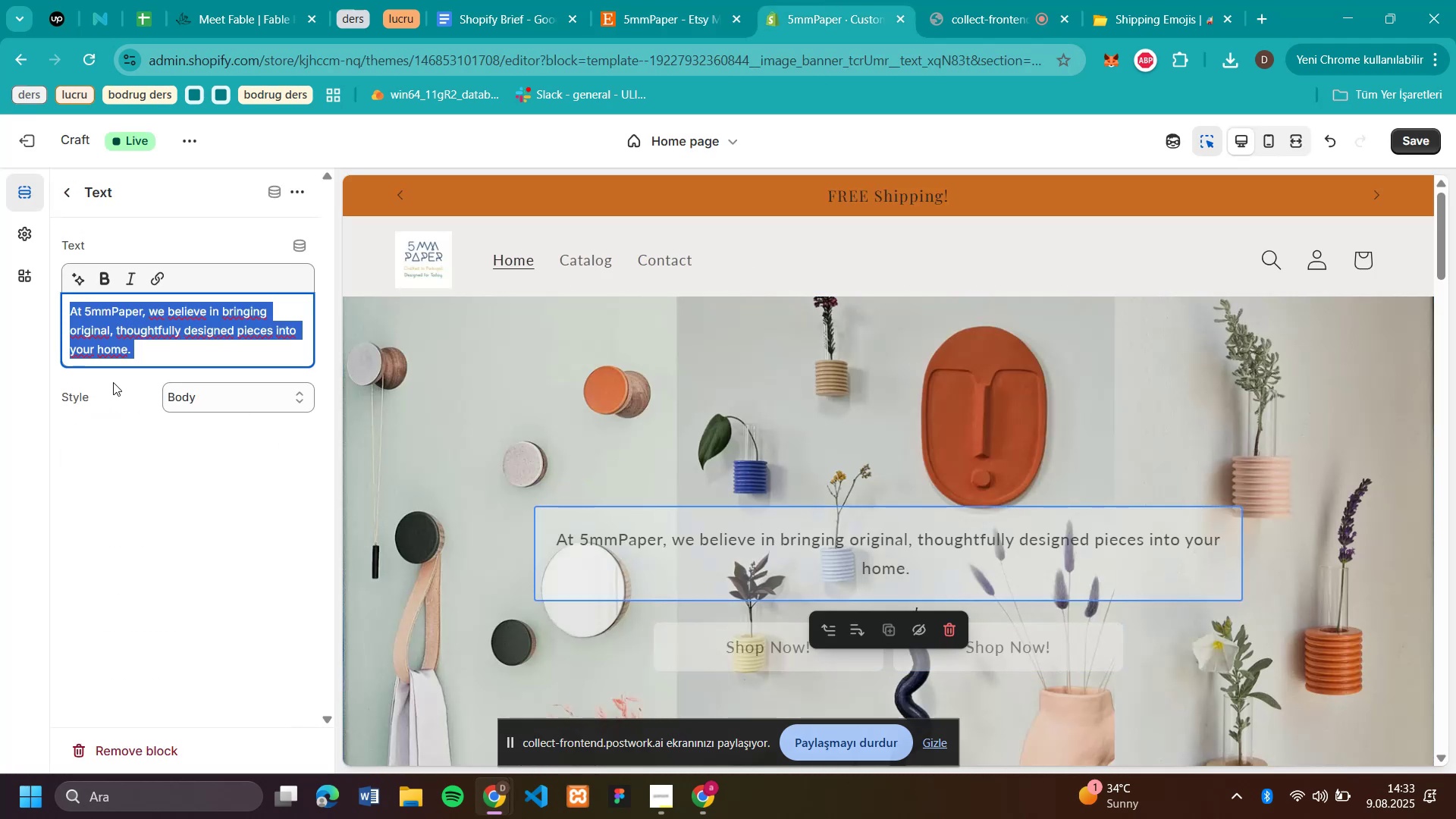 
key(Control+V)
 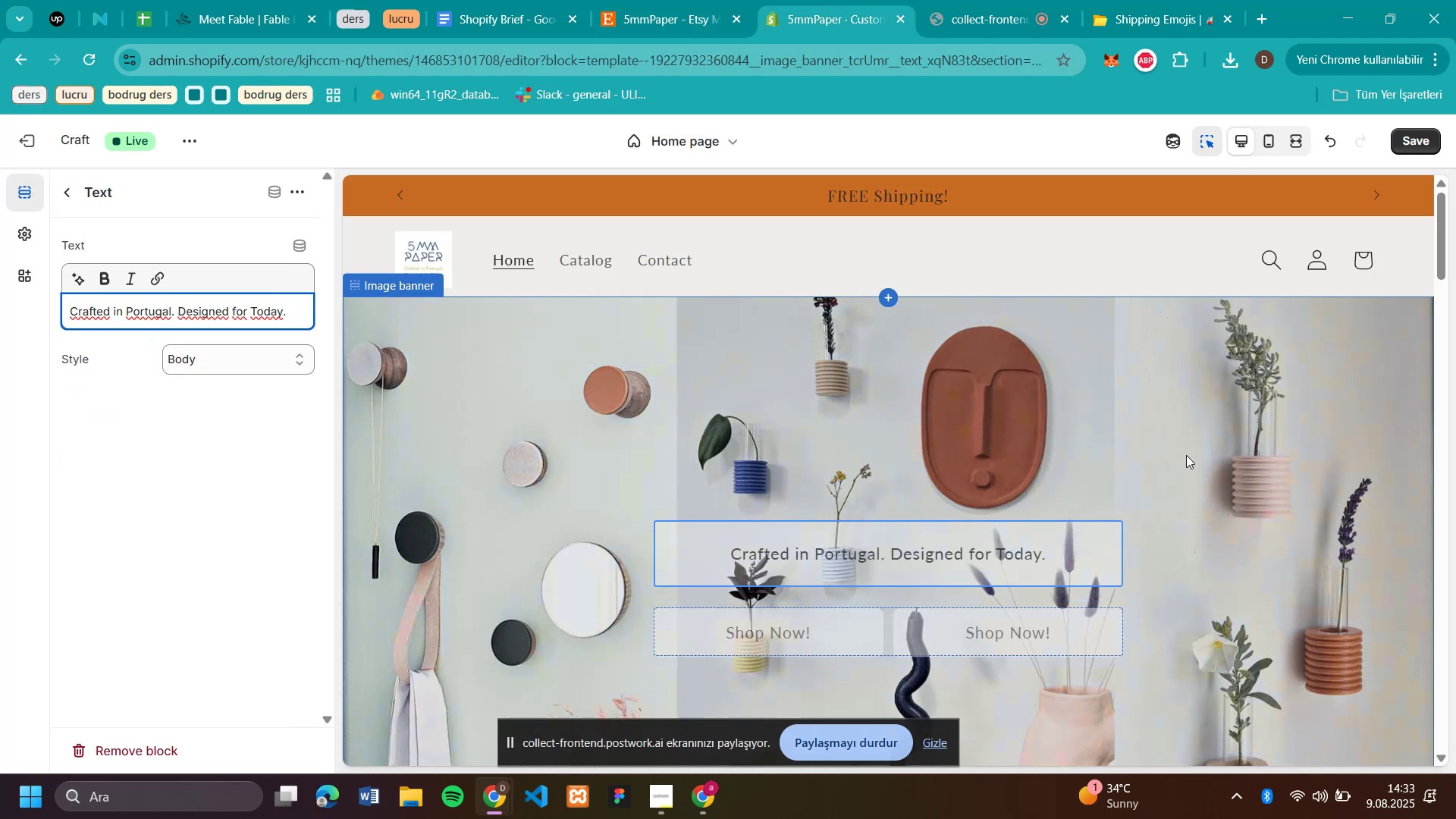 
scroll: coordinate [1186, 455], scroll_direction: down, amount: 1.0
 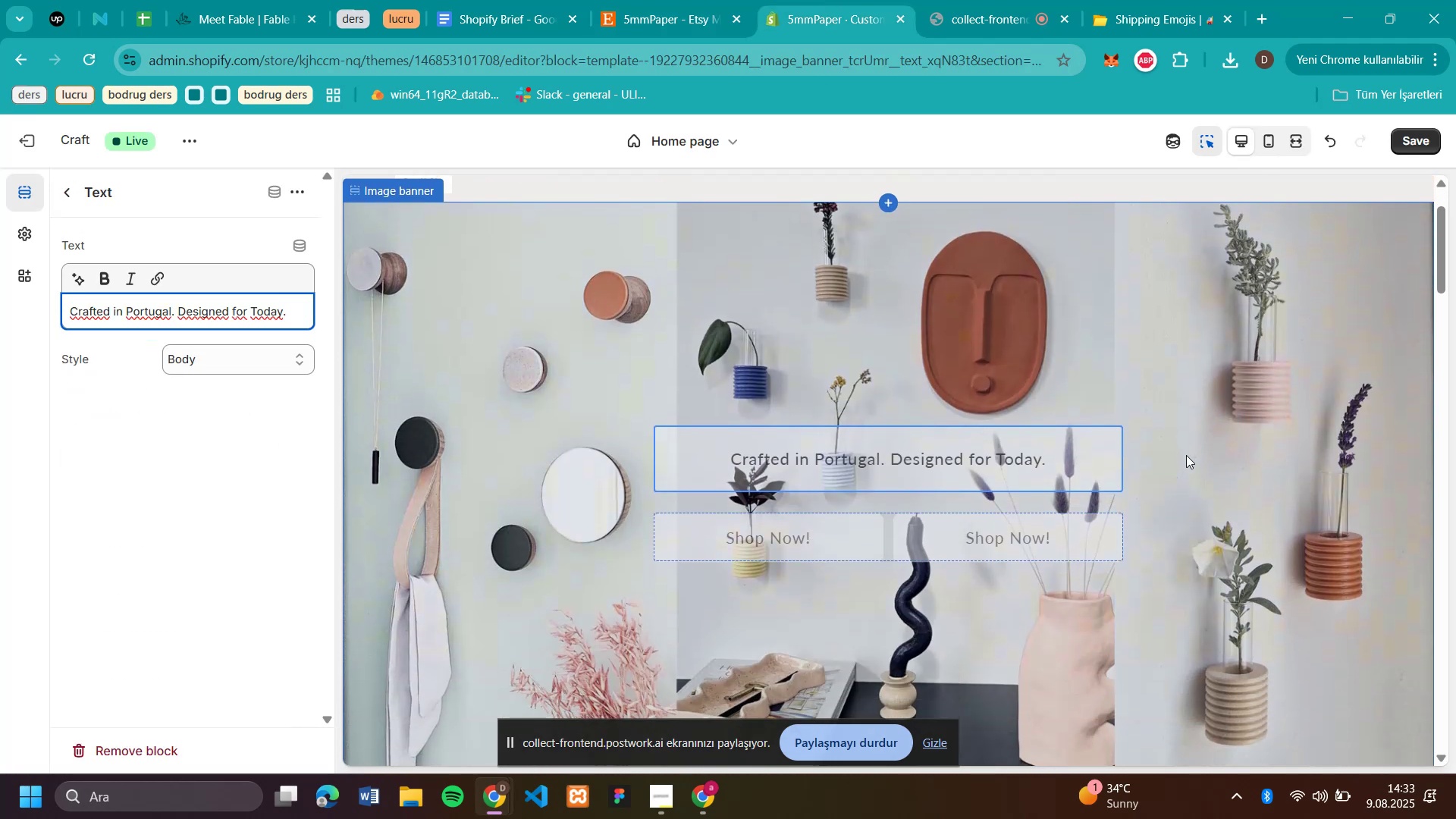 
scroll: coordinate [1186, 455], scroll_direction: up, amount: 1.0
 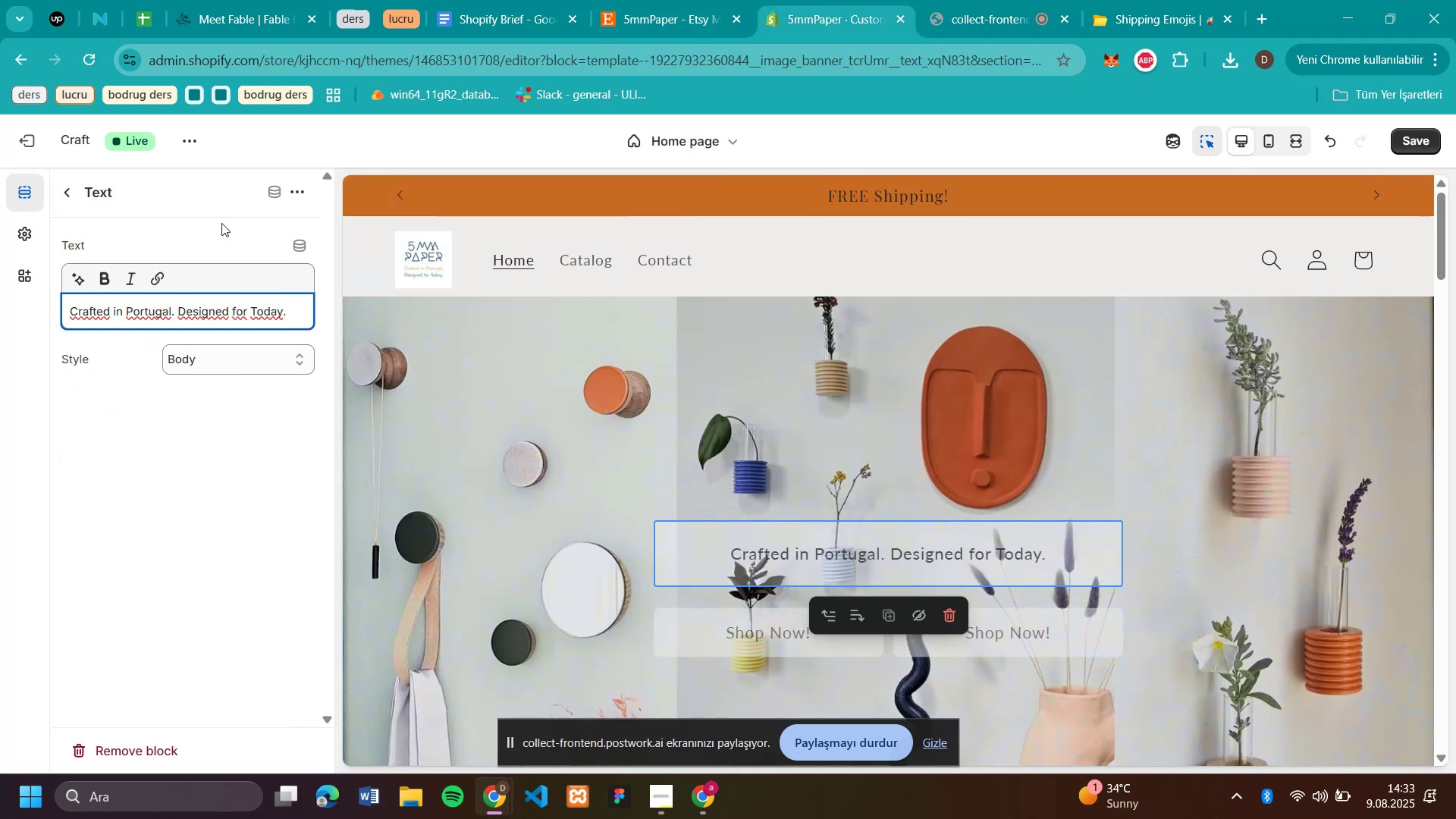 
left_click([65, 196])
 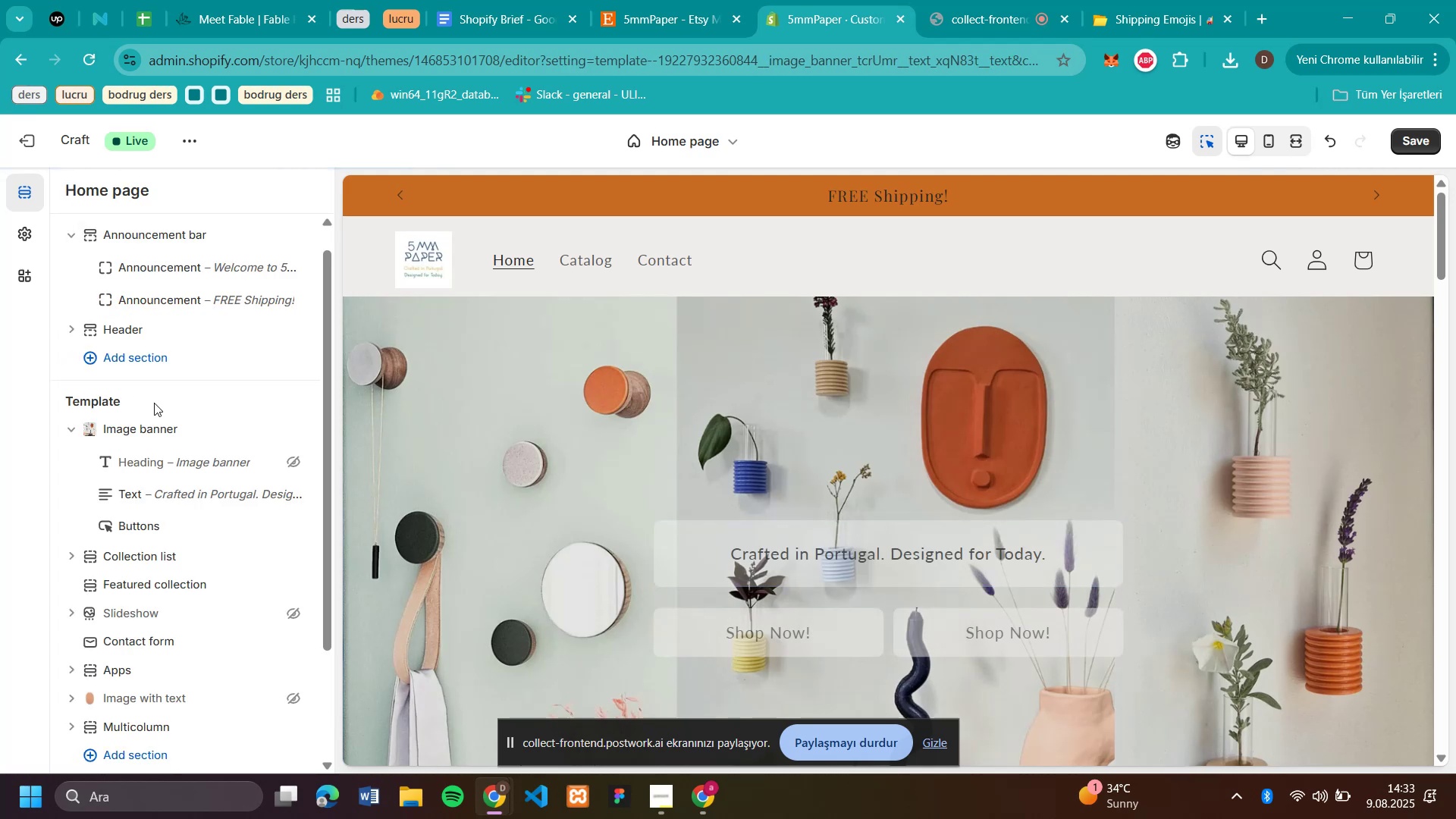 
wait(10.24)
 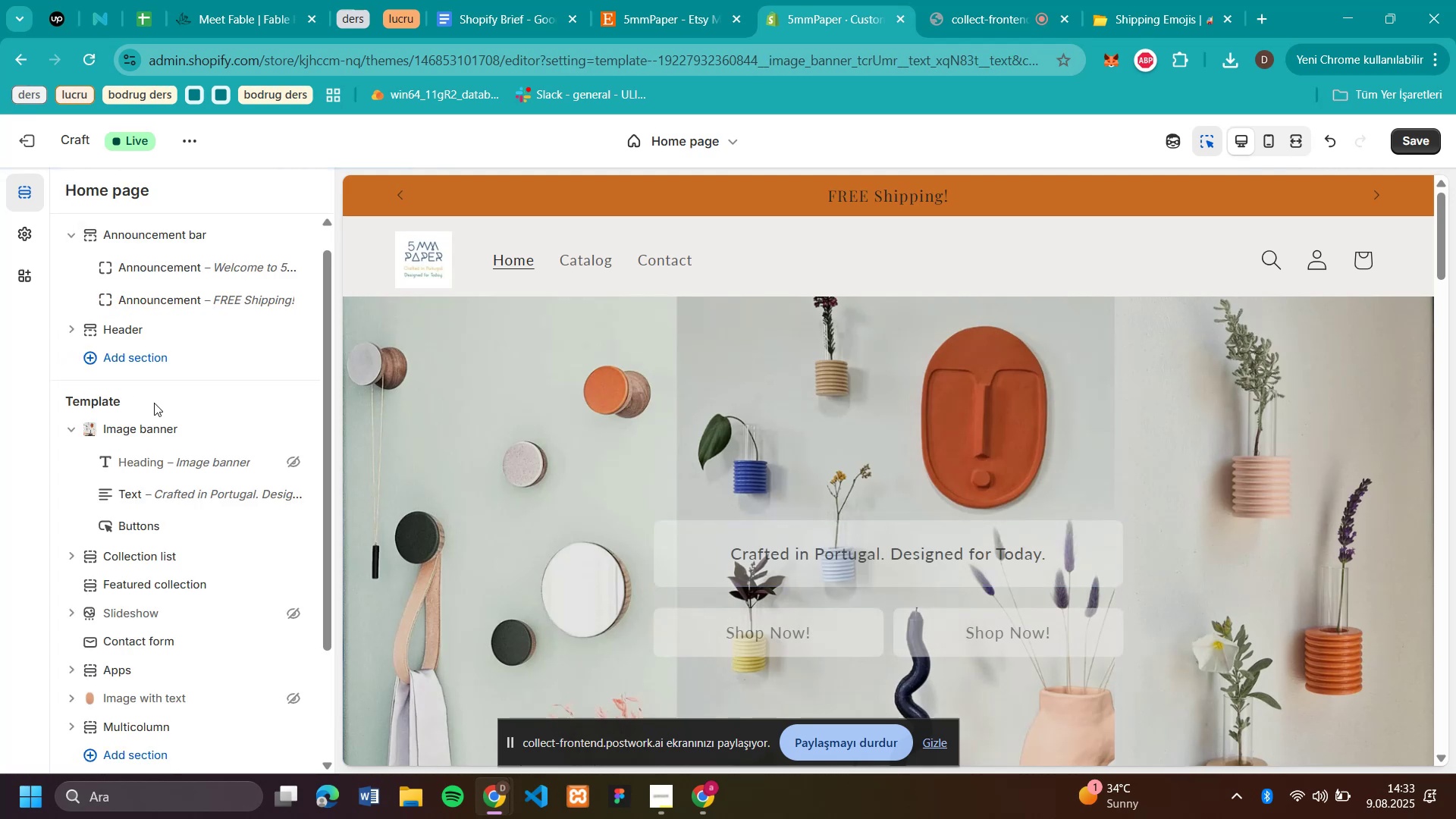 
left_click([839, 196])
 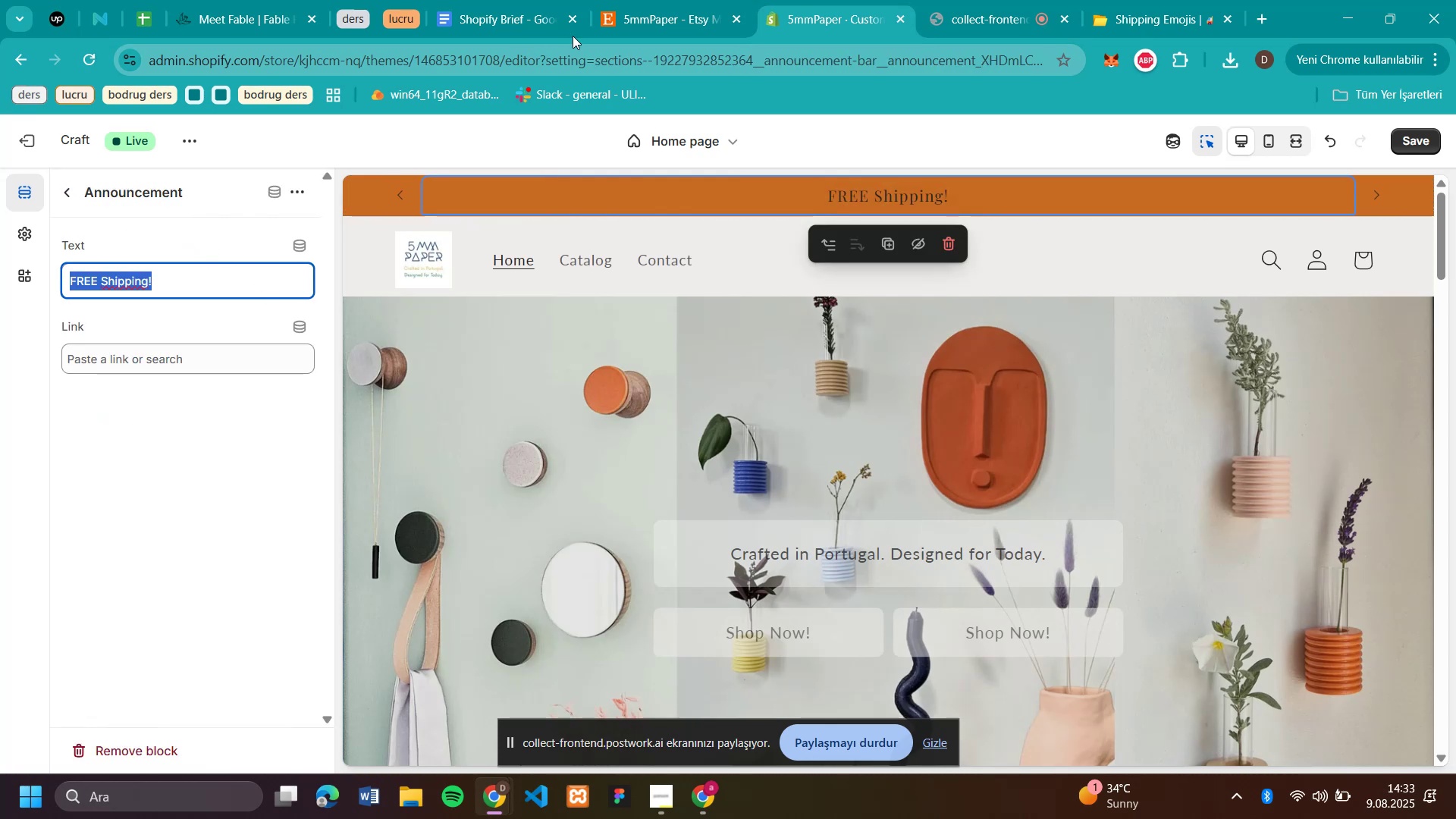 
left_click([1175, 16])
 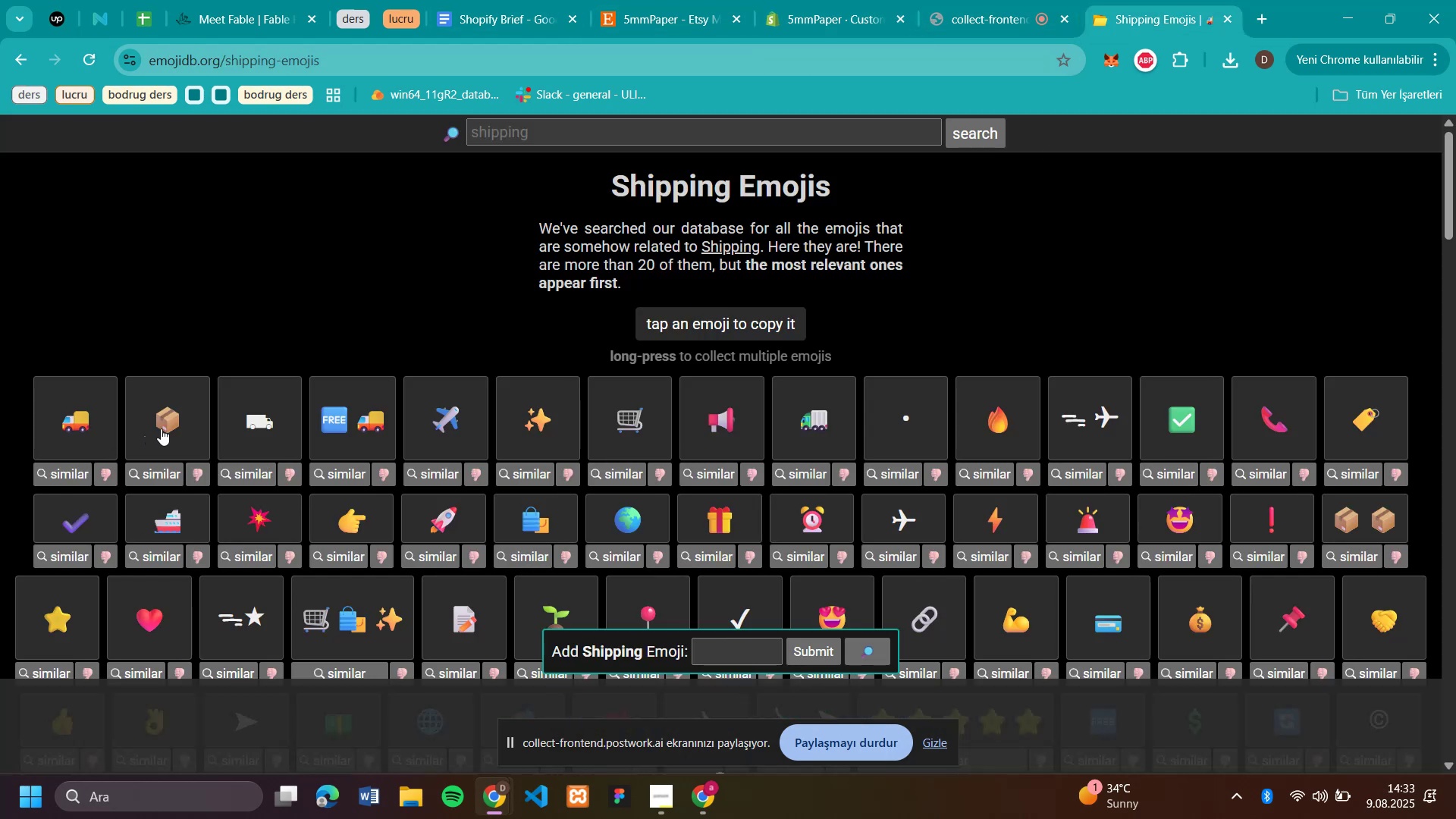 
left_click([163, 427])
 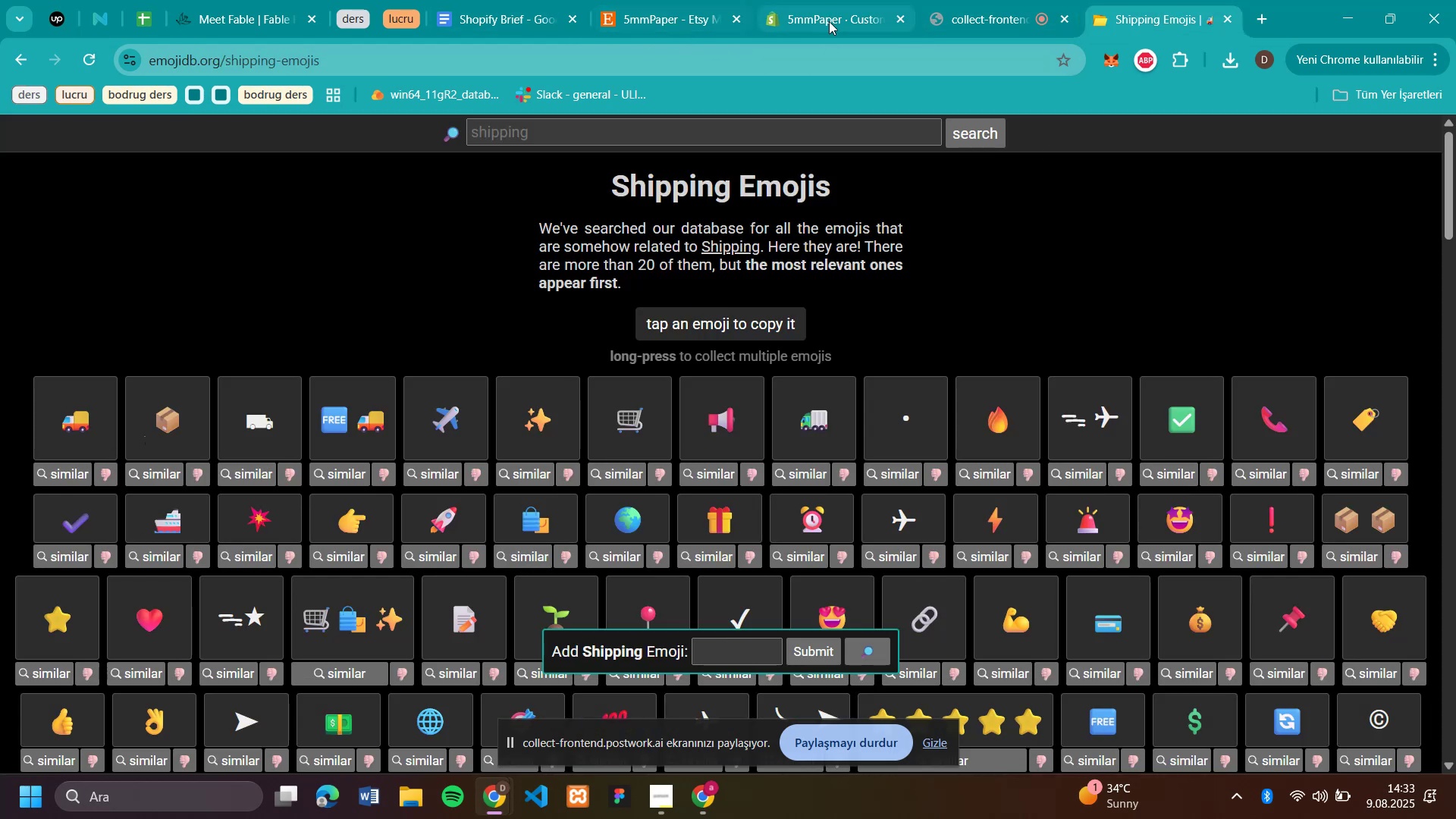 
left_click([822, 17])
 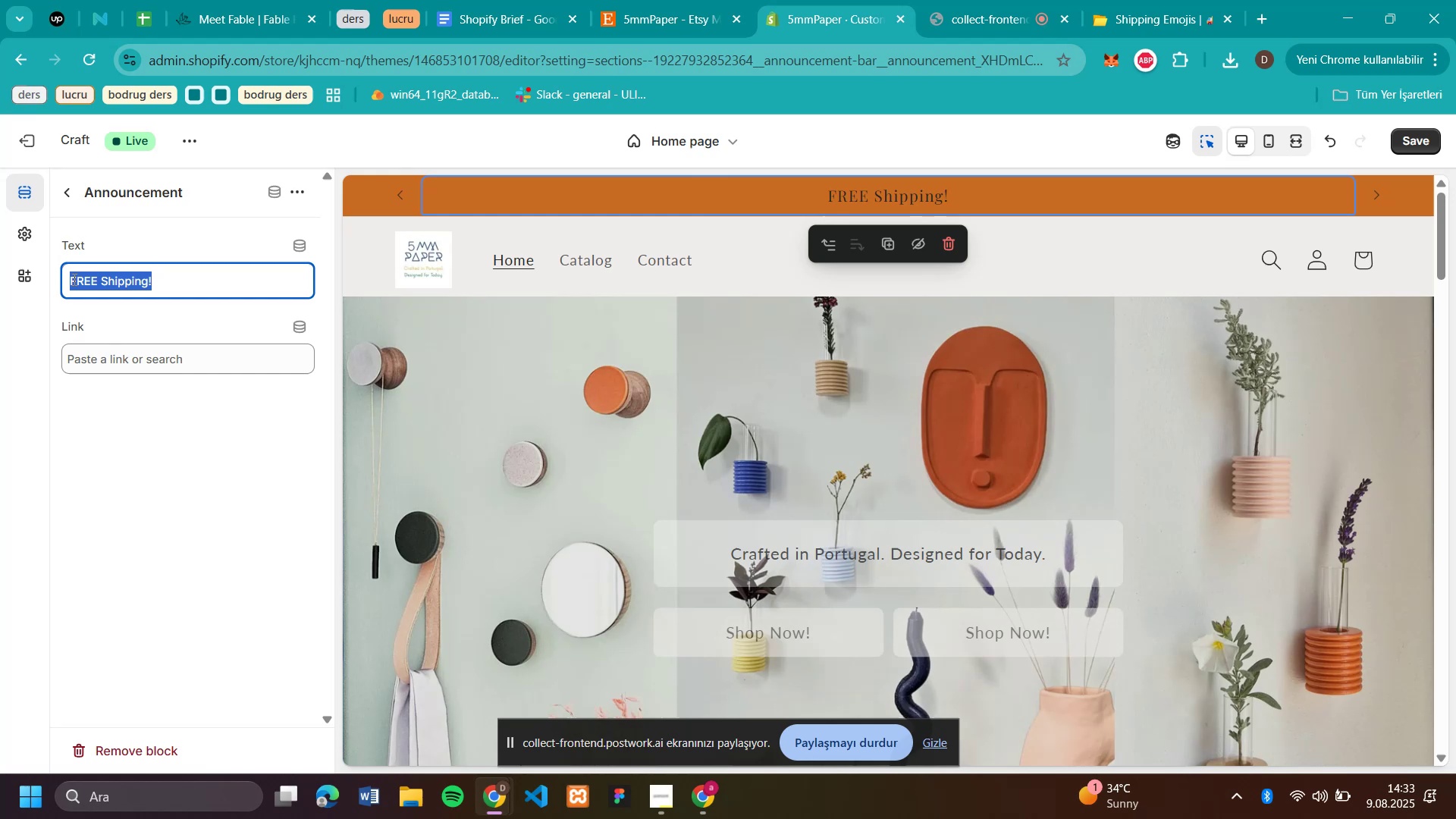 
left_click([73, 279])
 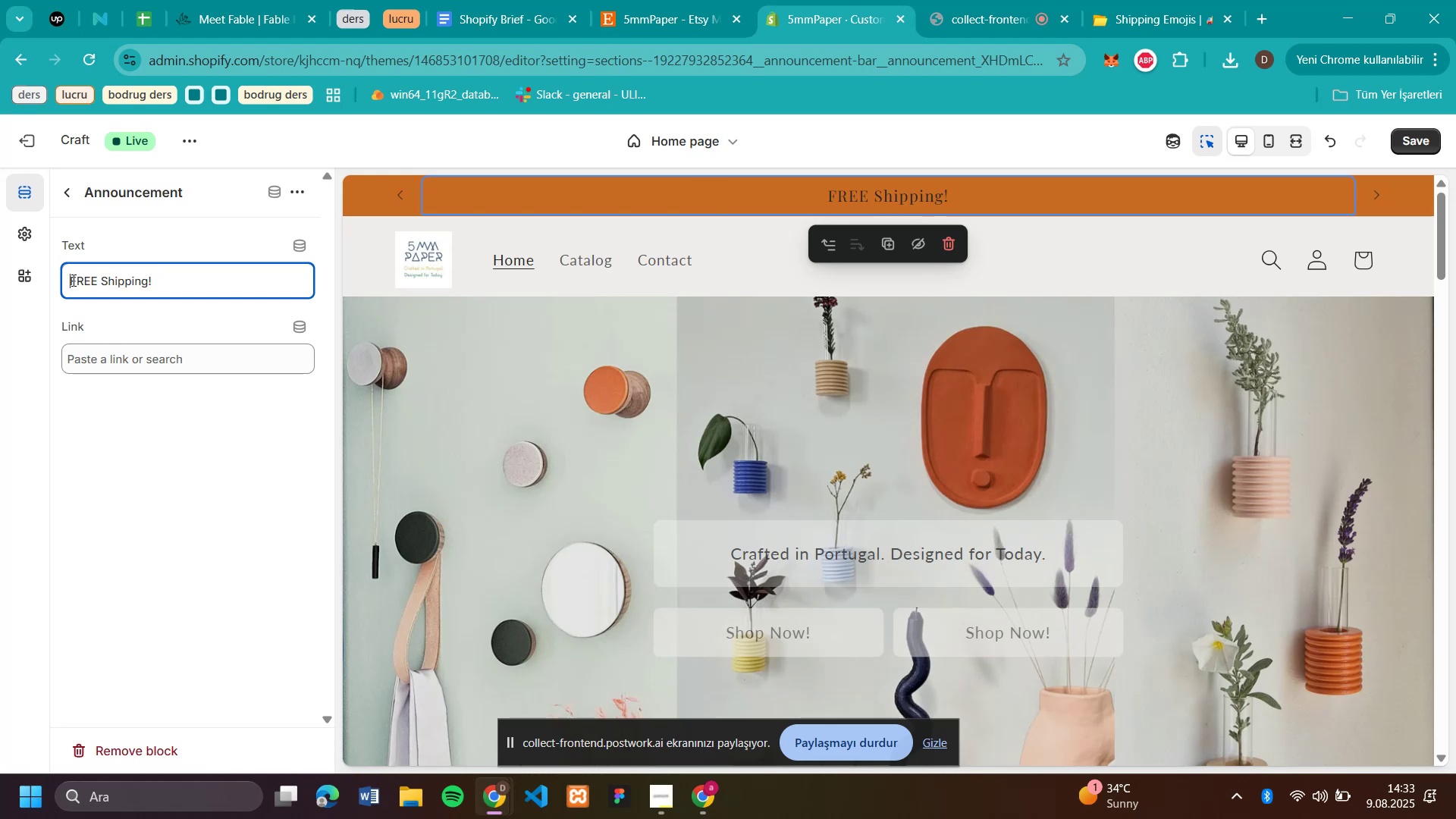 
key(Control+V)
 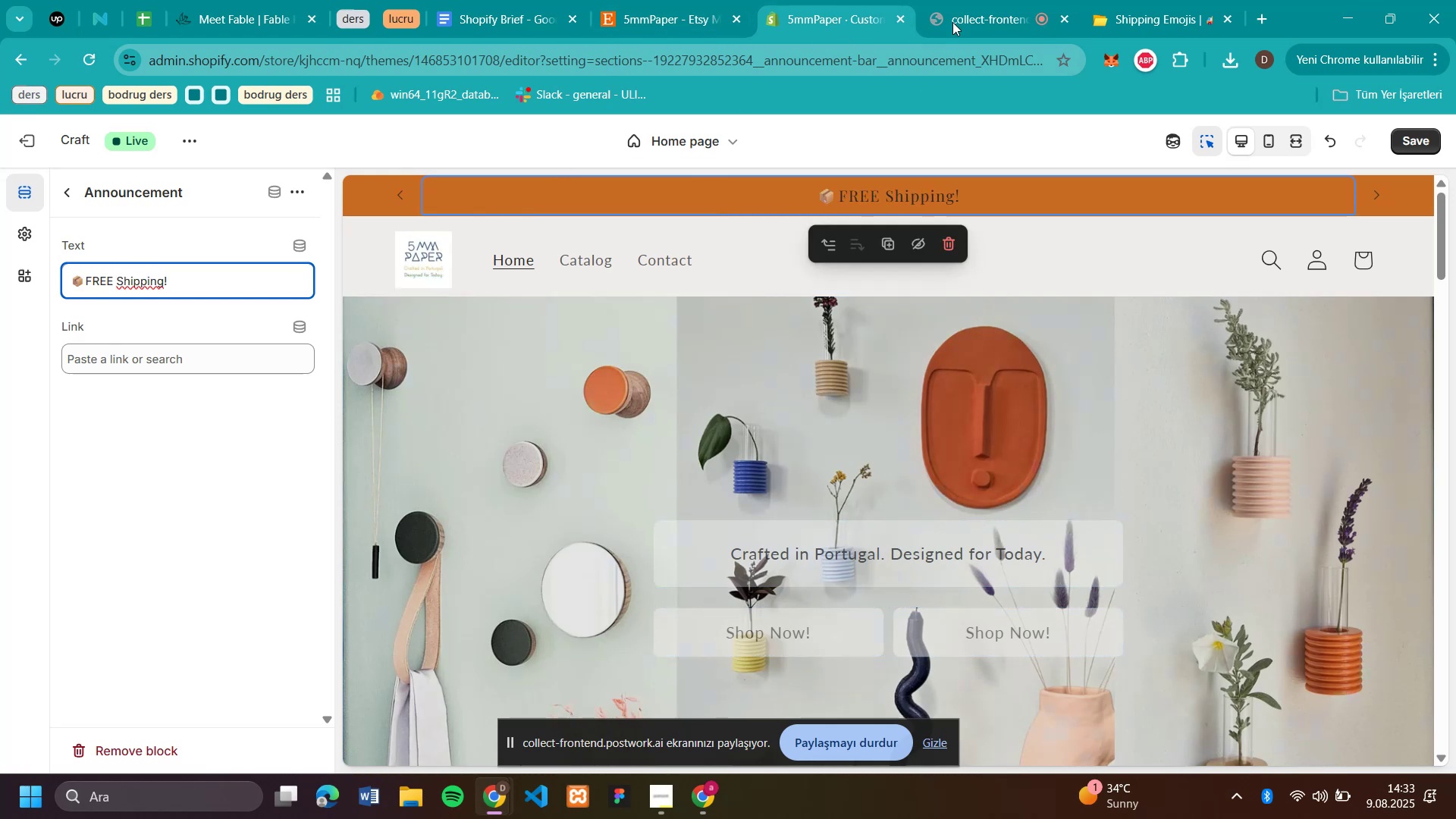 
left_click([701, 811])
 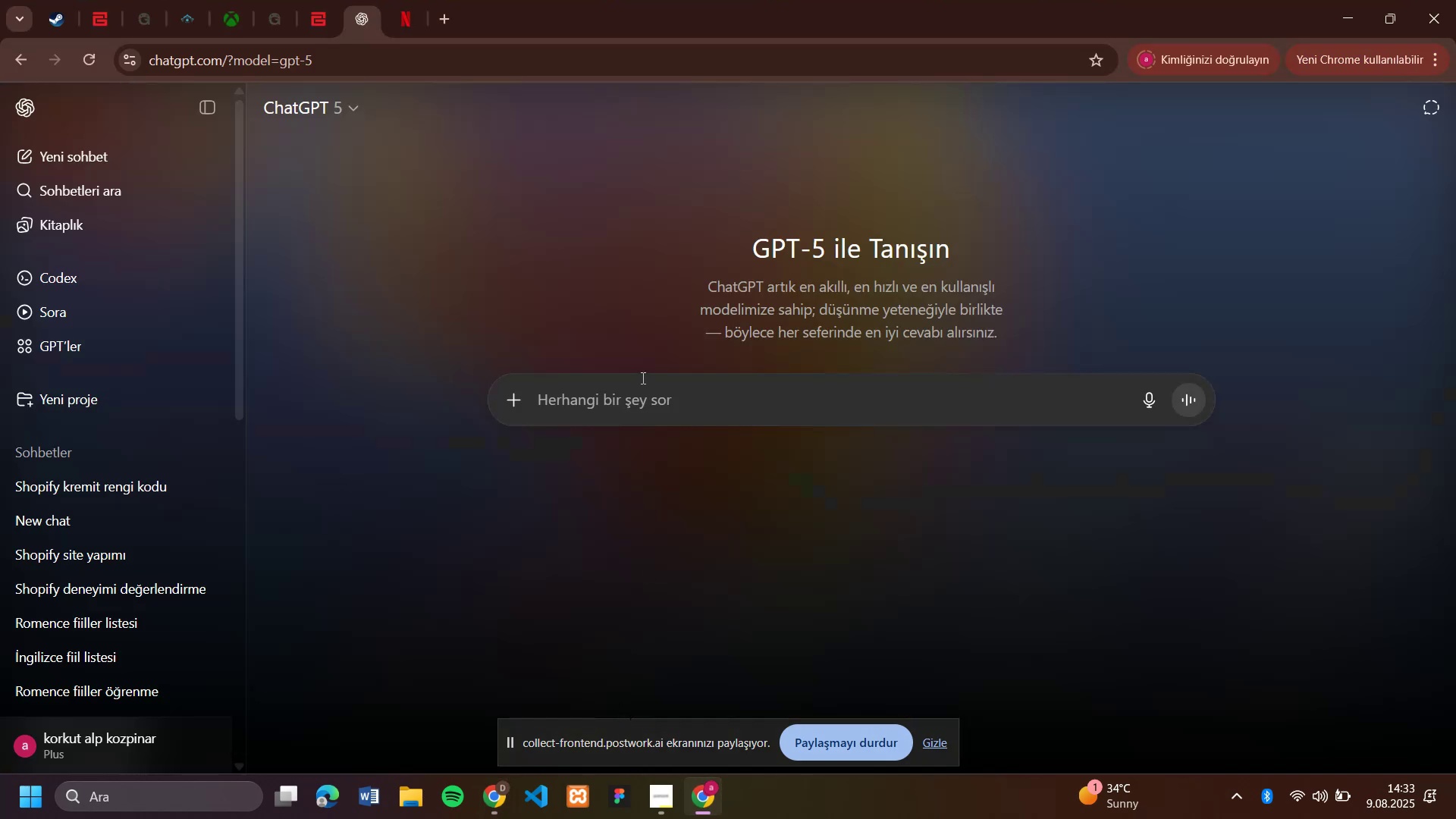 
left_click([647, 394])
 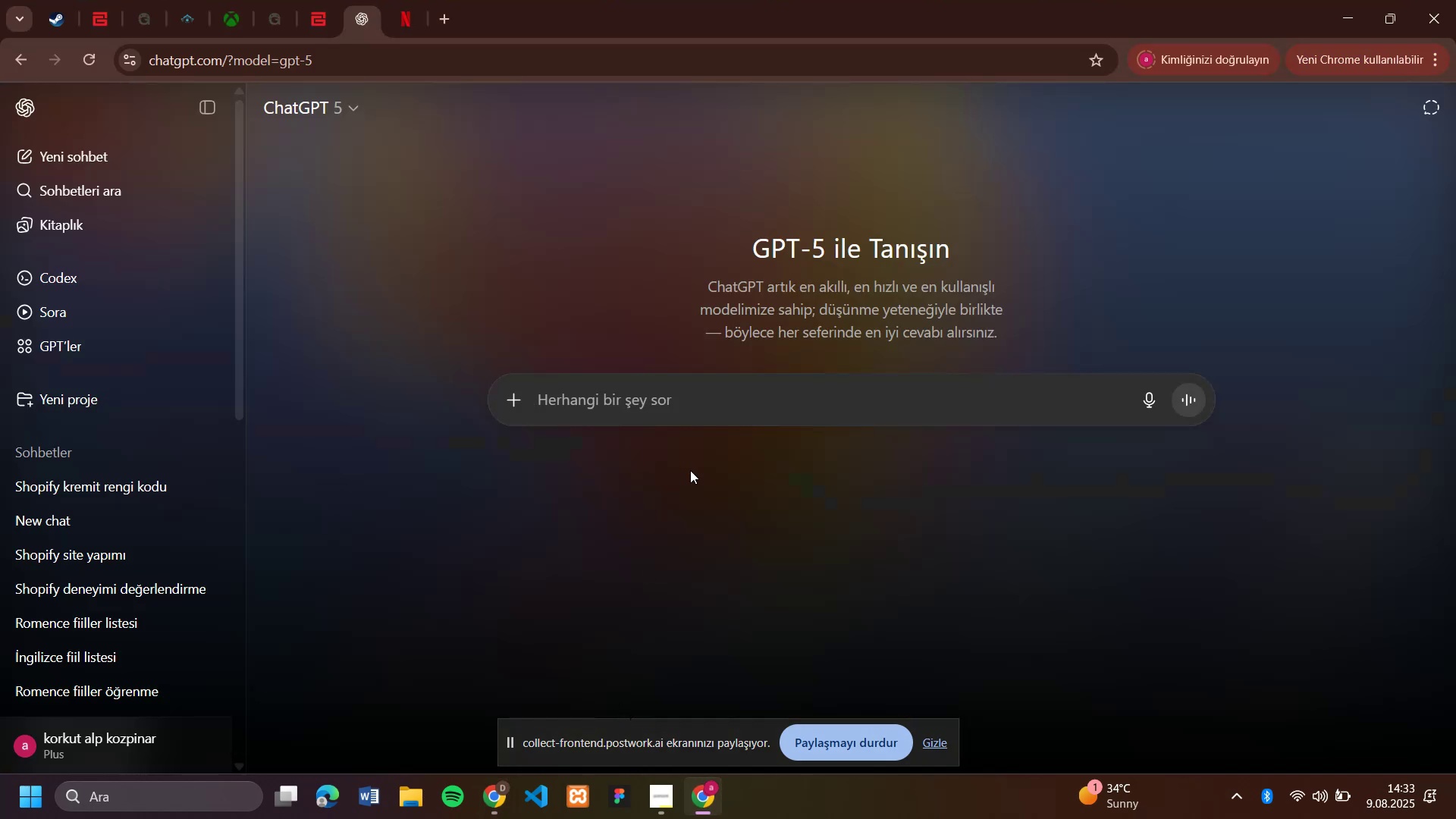 
type(announcement sh)
key(Backspace)
key(Backspace)
type(yazisini hareketl' yapma shop'fy)
 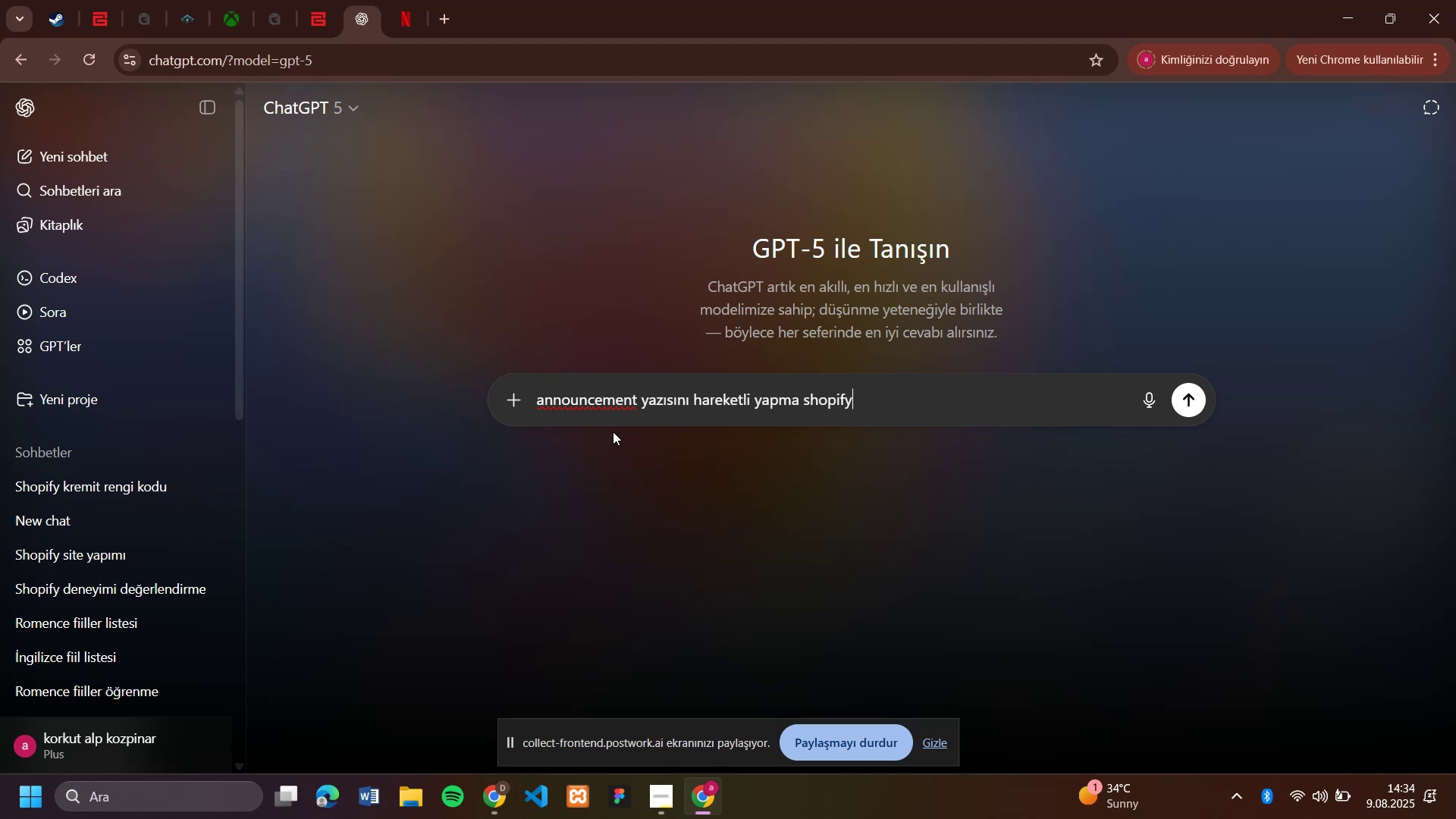 
key(Enter)
 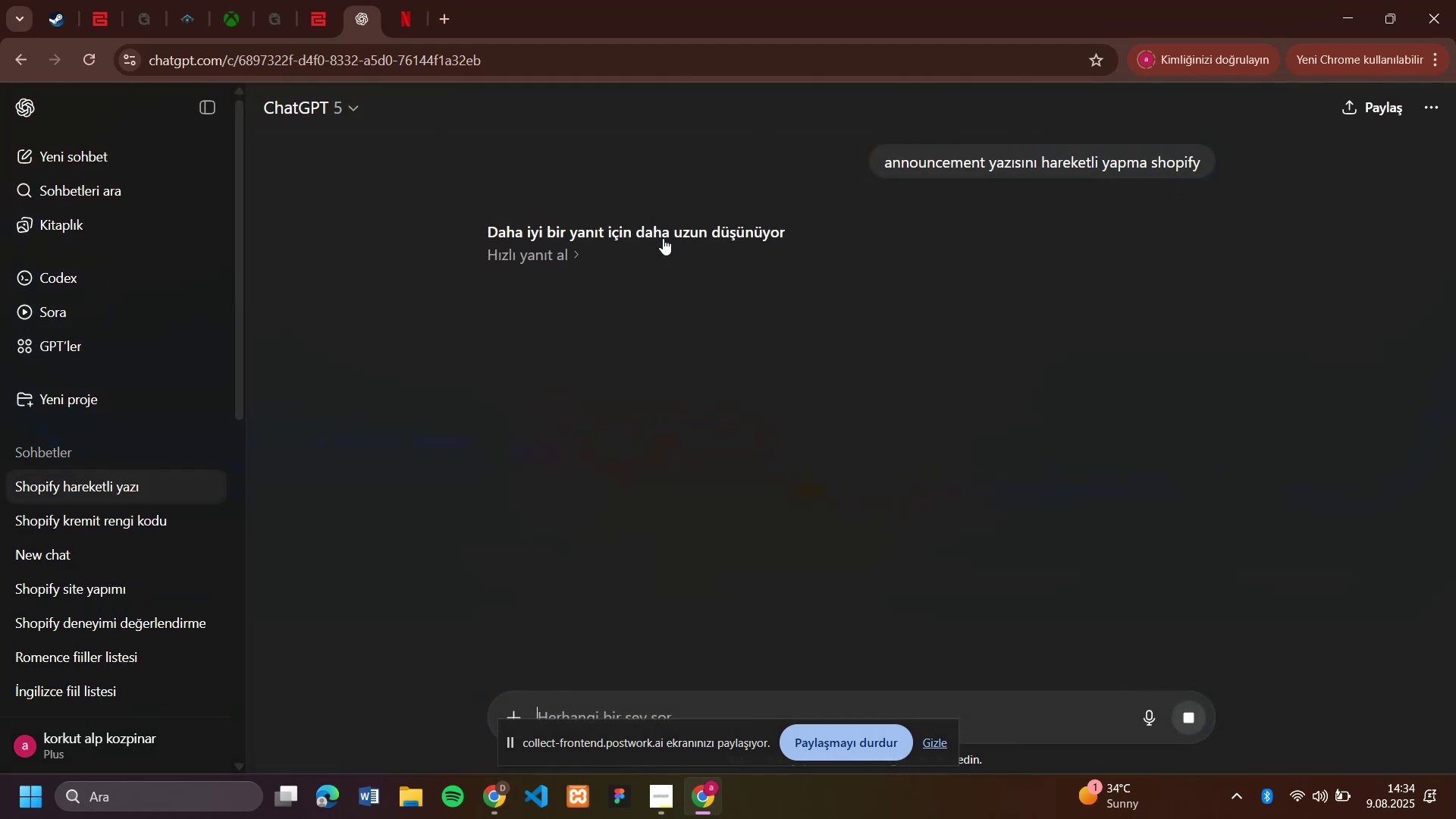 
left_click([553, 250])
 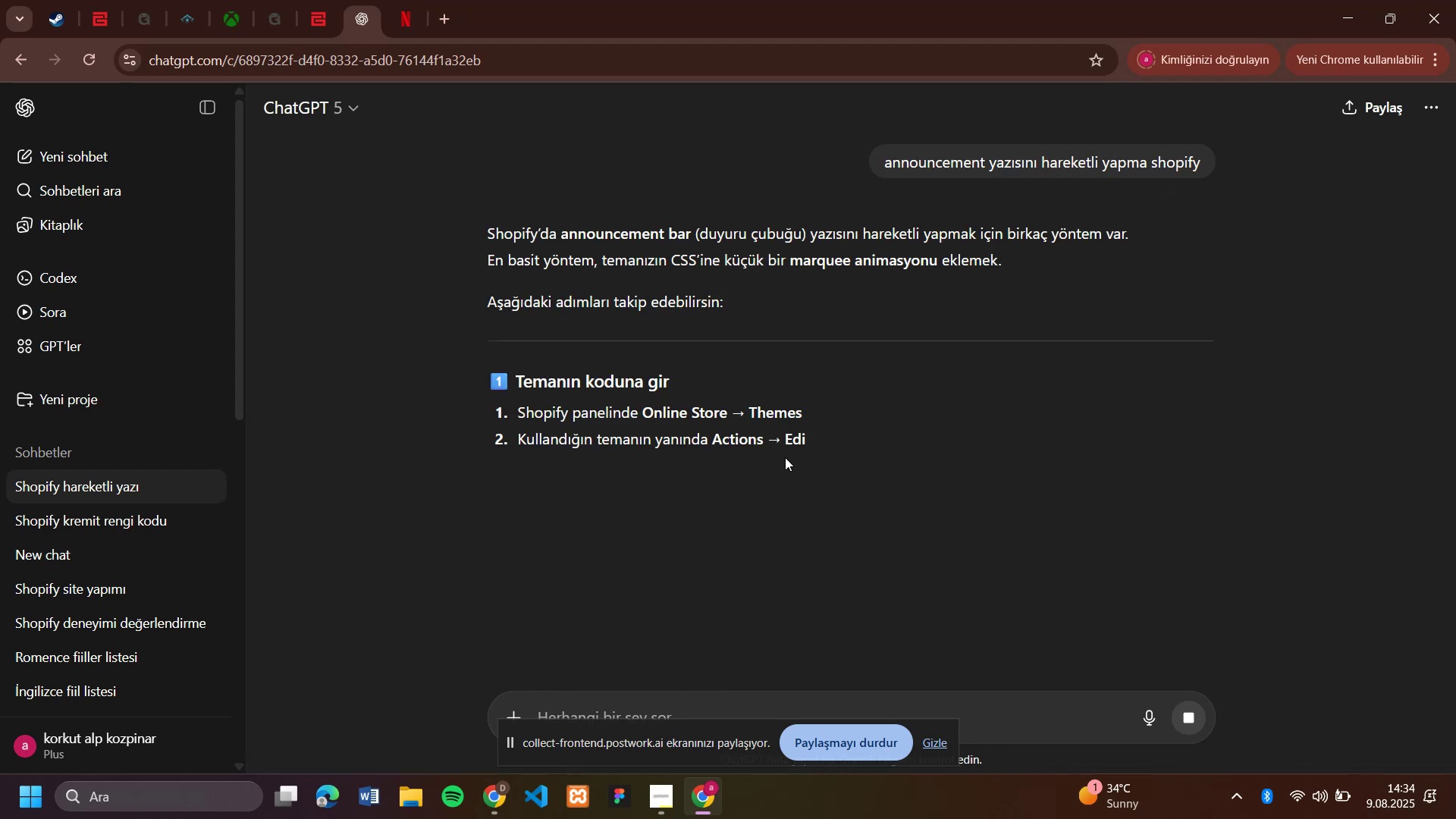 
left_click([654, 811])
 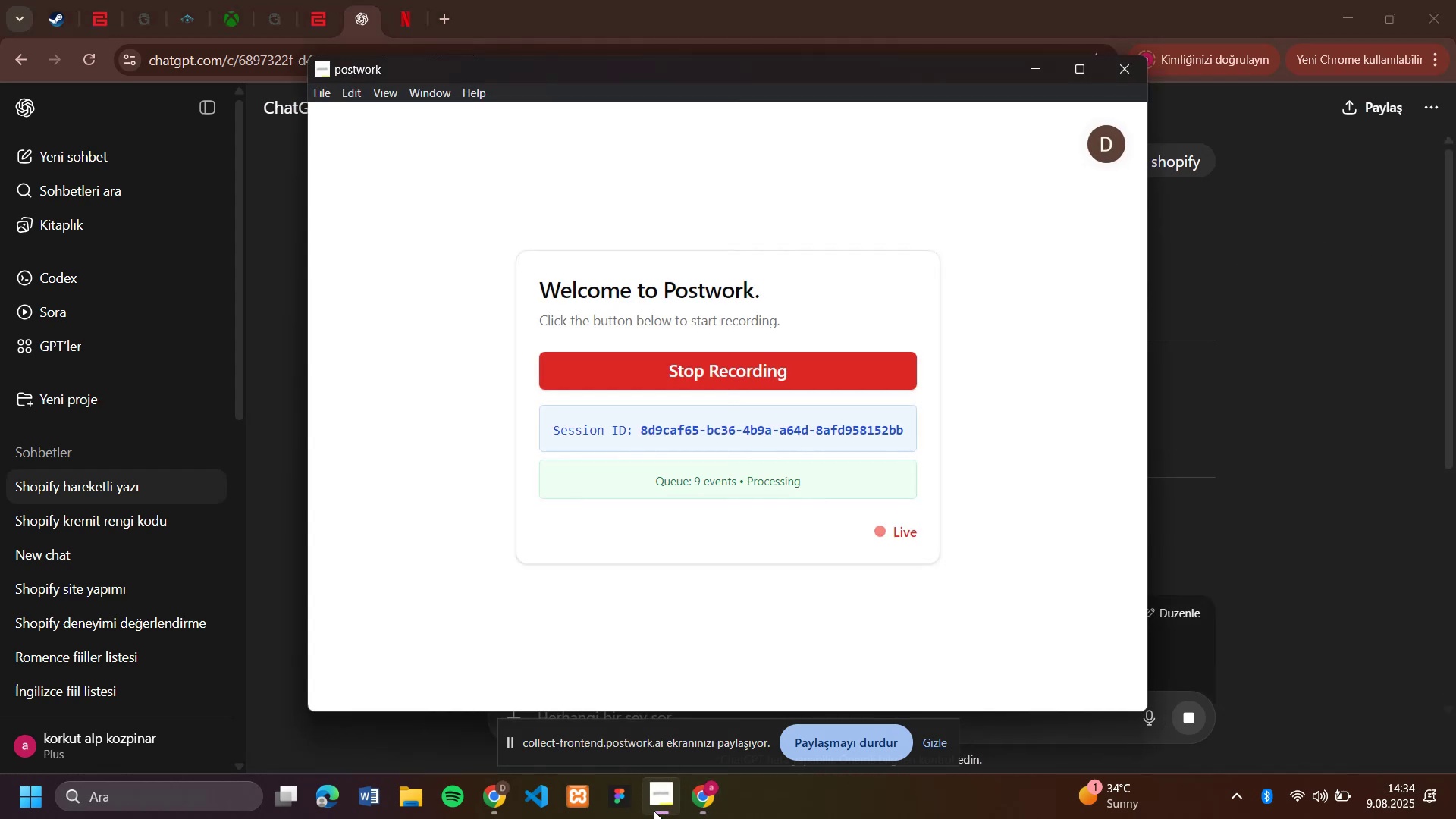 
left_click([654, 811])
 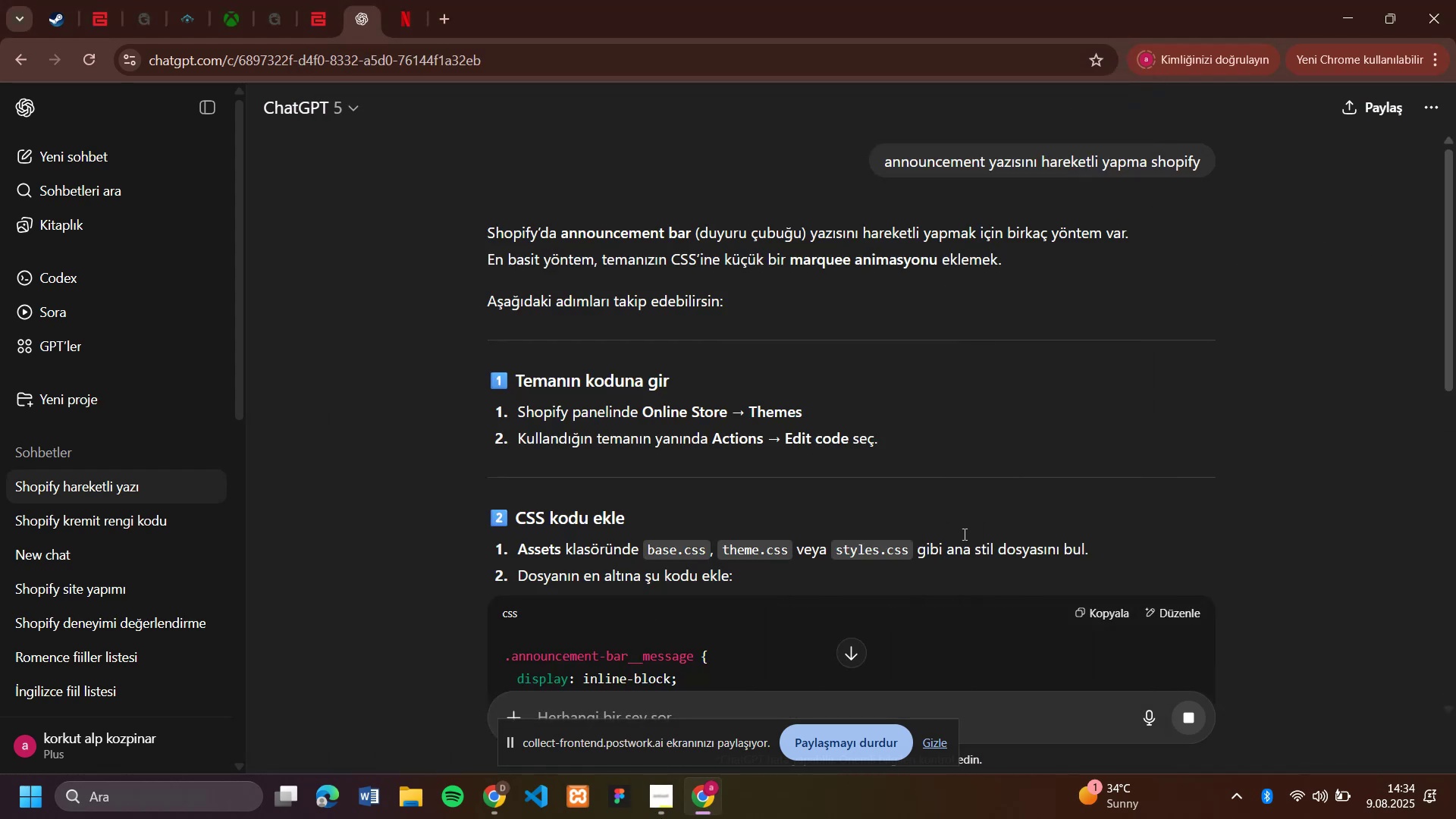 
scroll: coordinate [810, 489], scroll_direction: down, amount: 3.0
 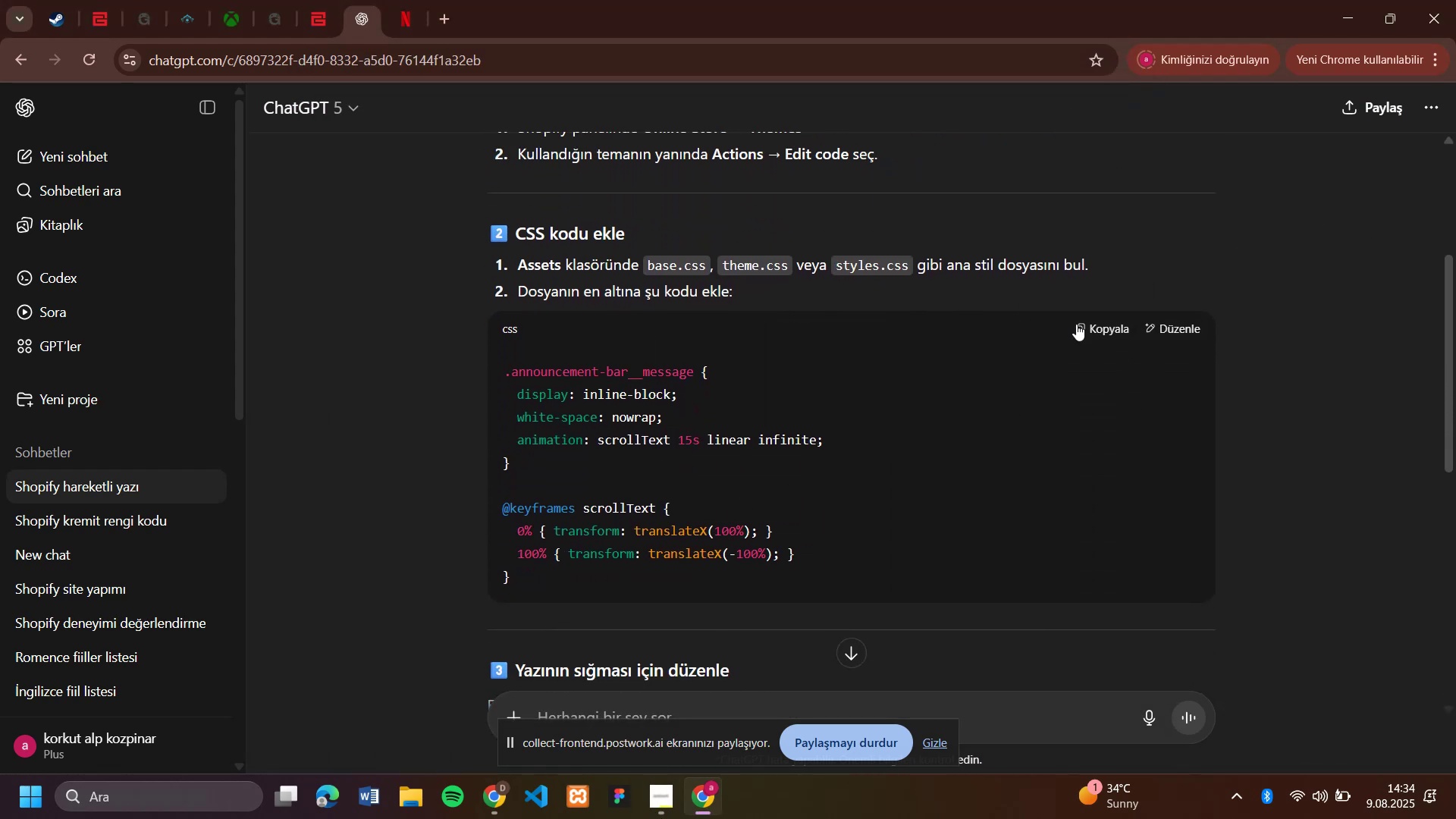 
left_click([1076, 324])
 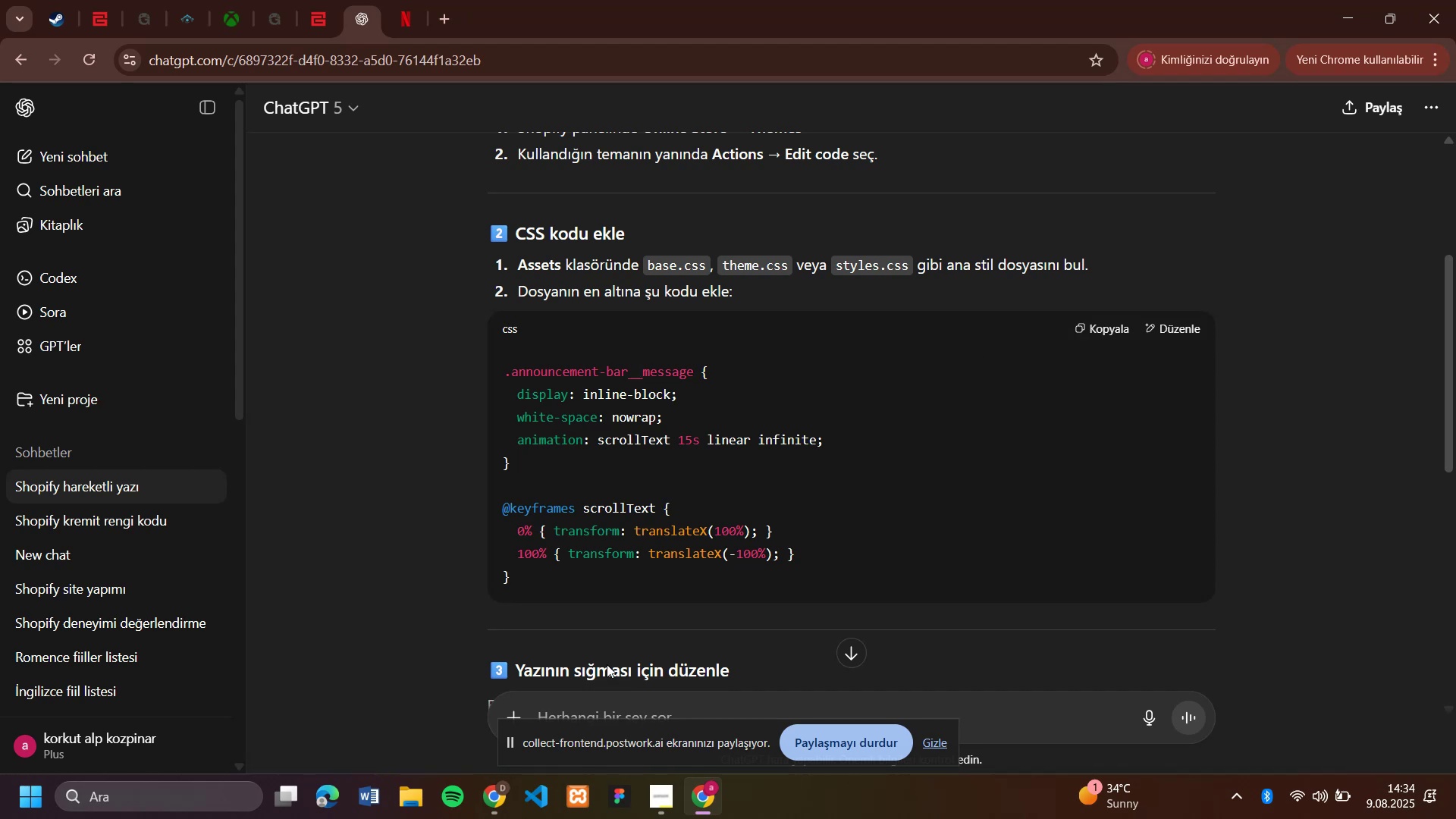 
left_click([494, 796])
 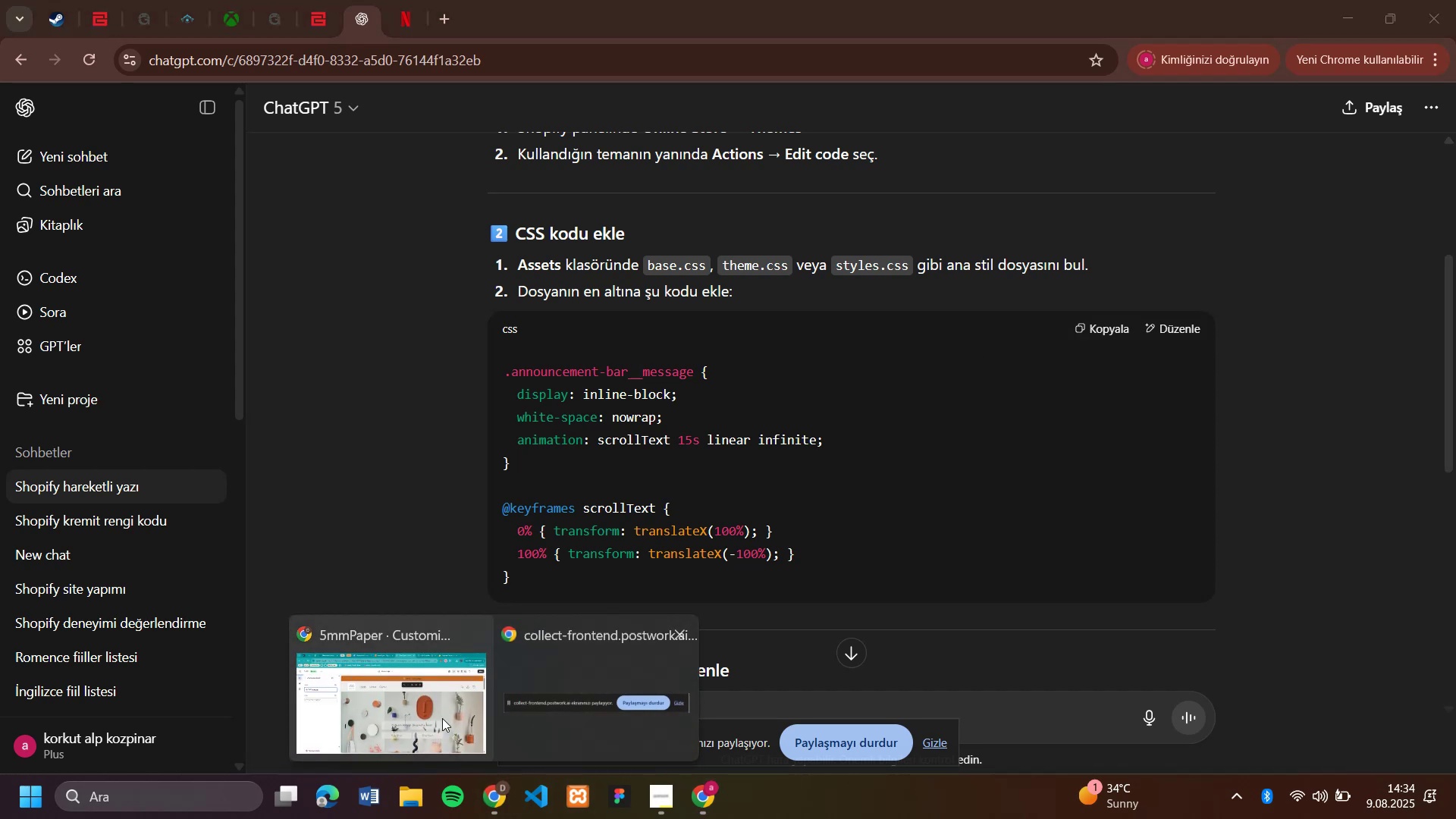 
left_click([392, 692])
 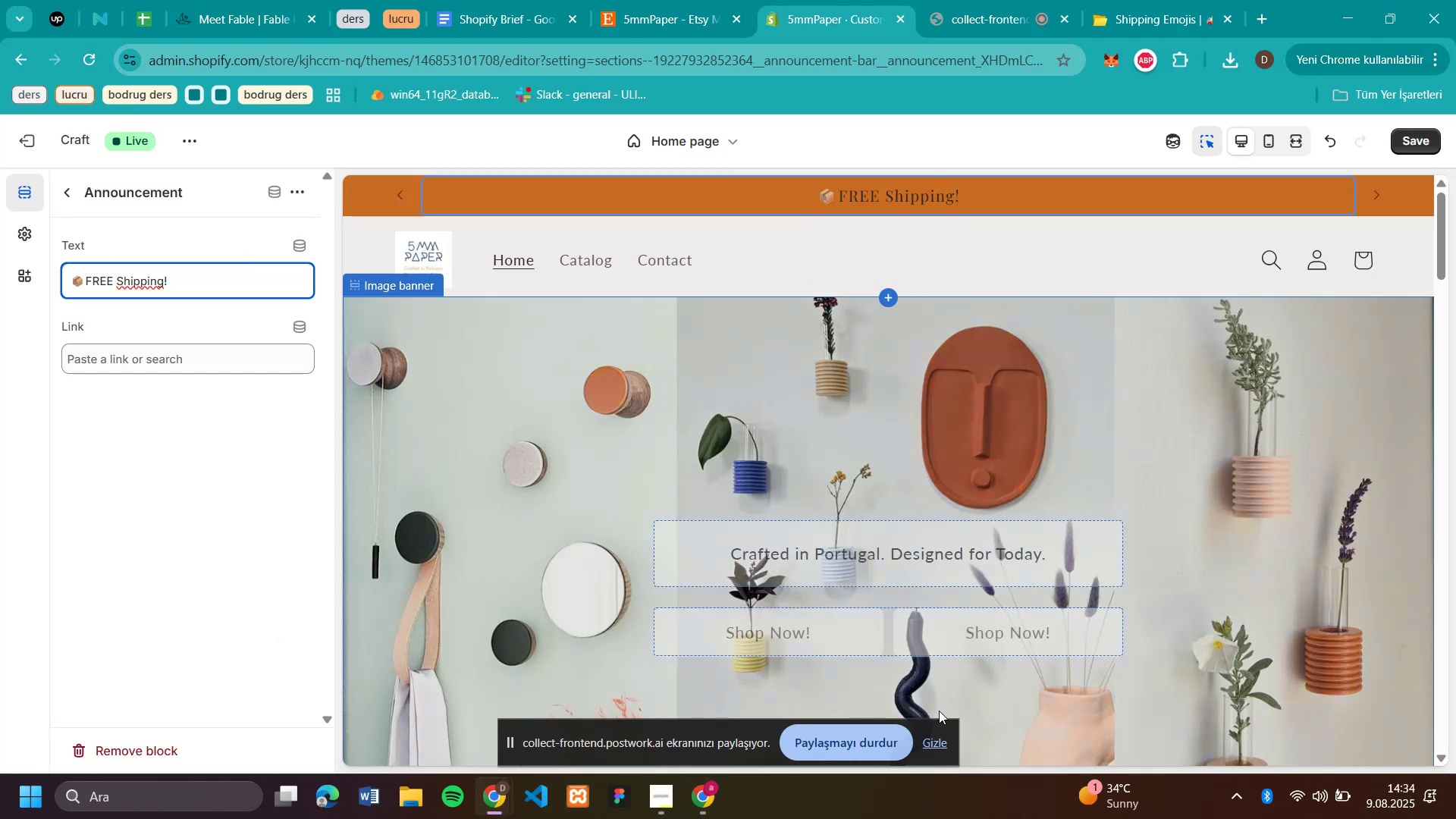 
left_click([941, 739])
 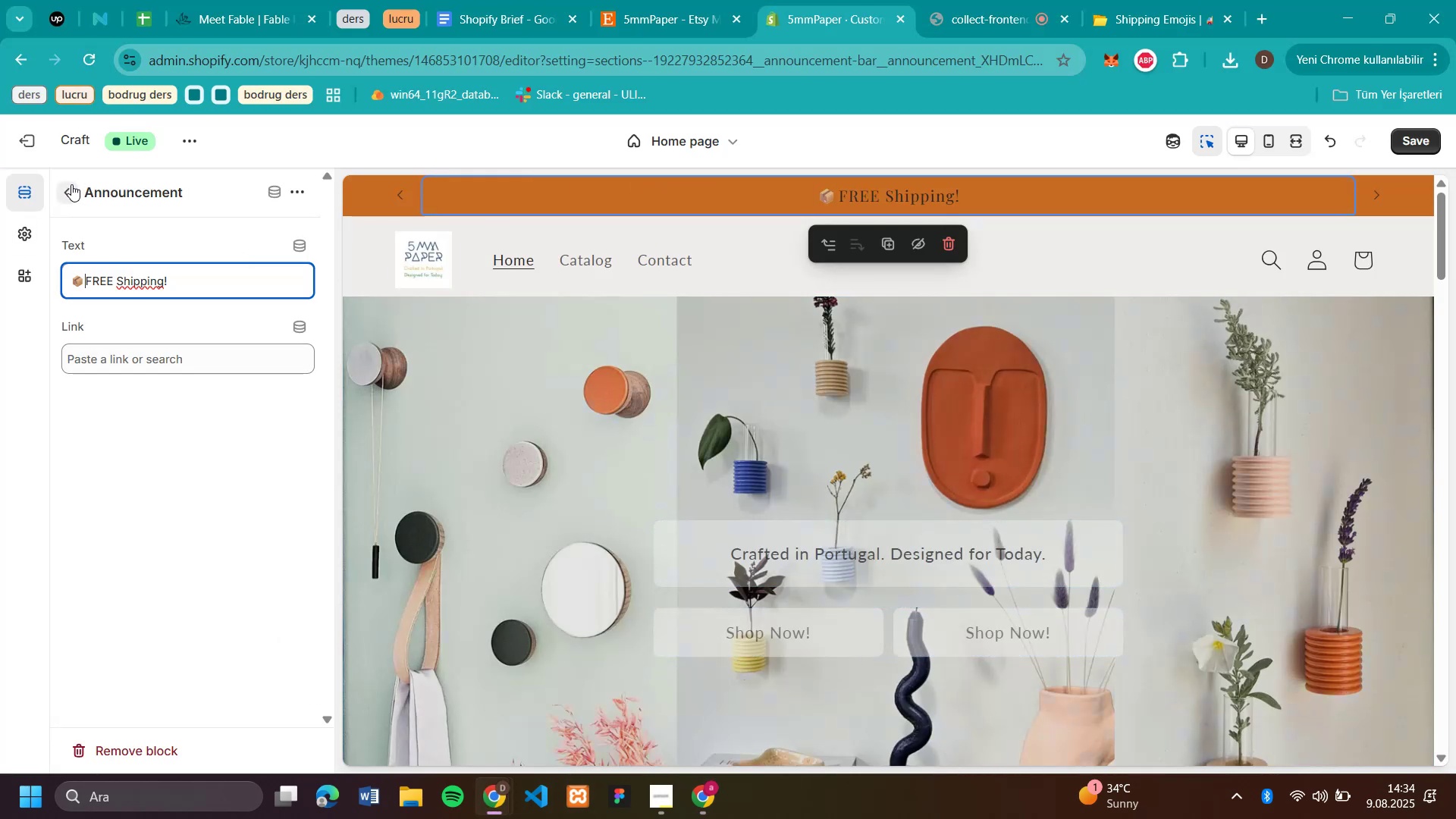 
left_click([71, 184])
 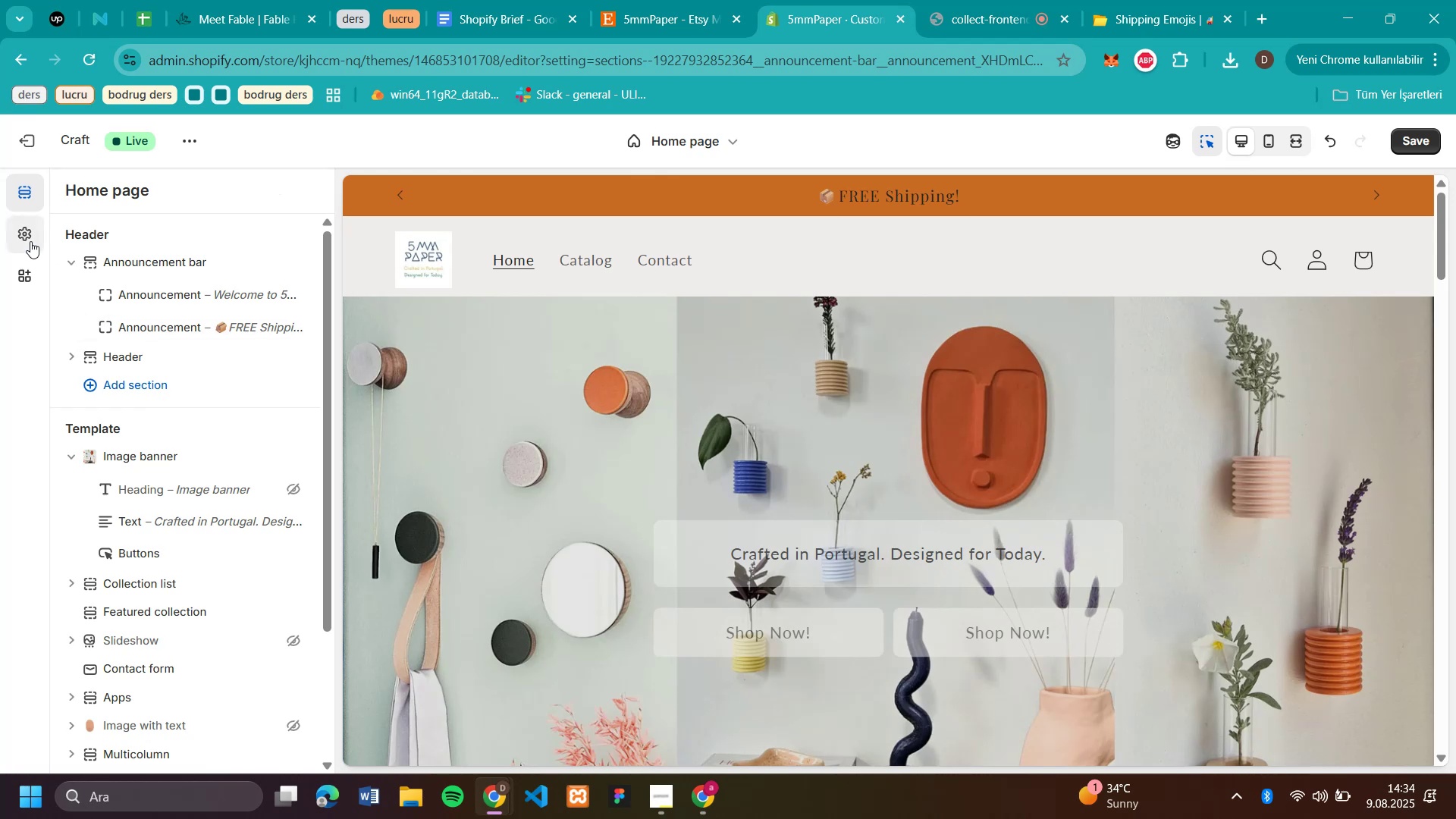 
left_click([30, 242])
 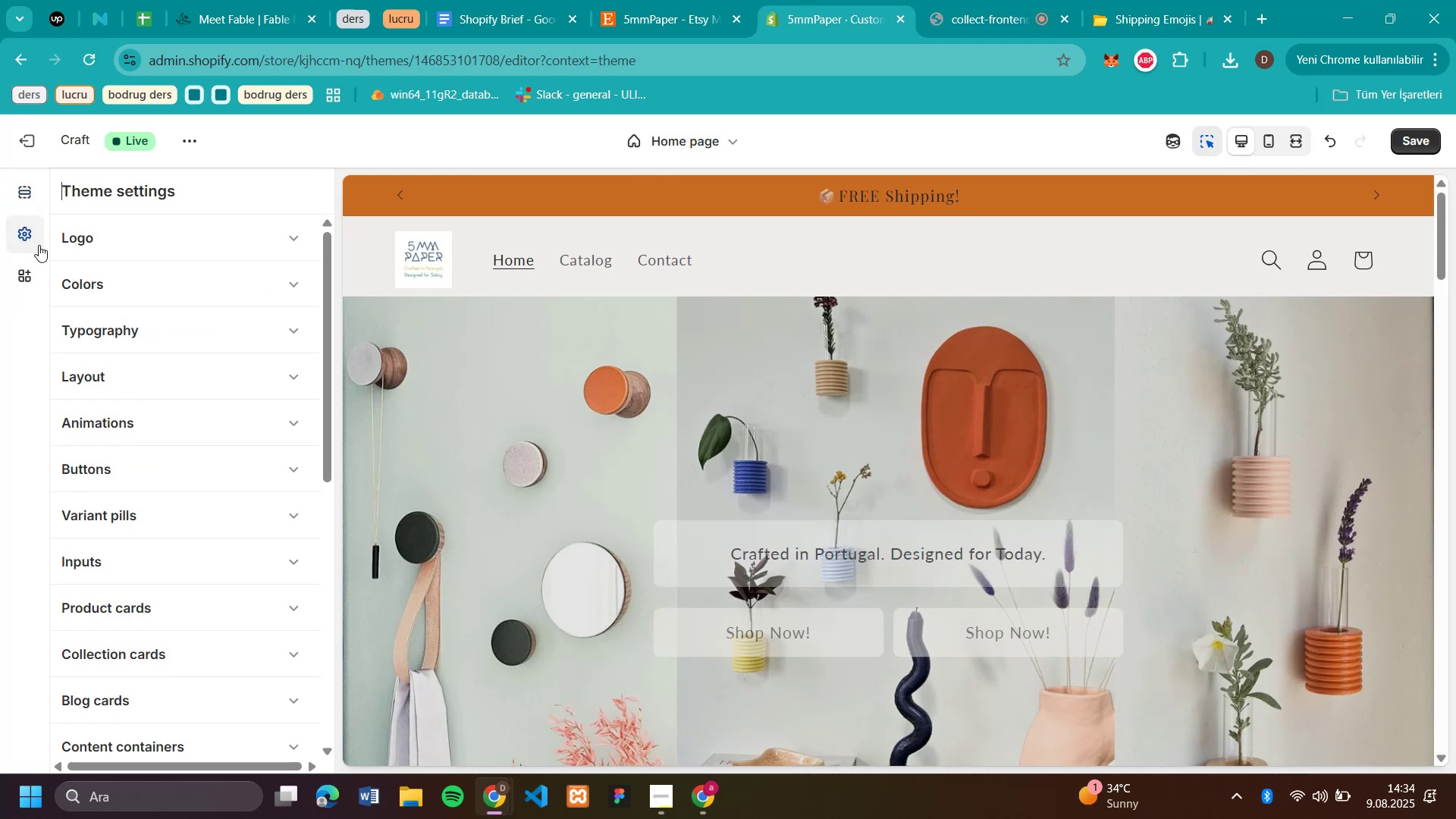 
scroll: coordinate [153, 596], scroll_direction: down, amount: 13.0
 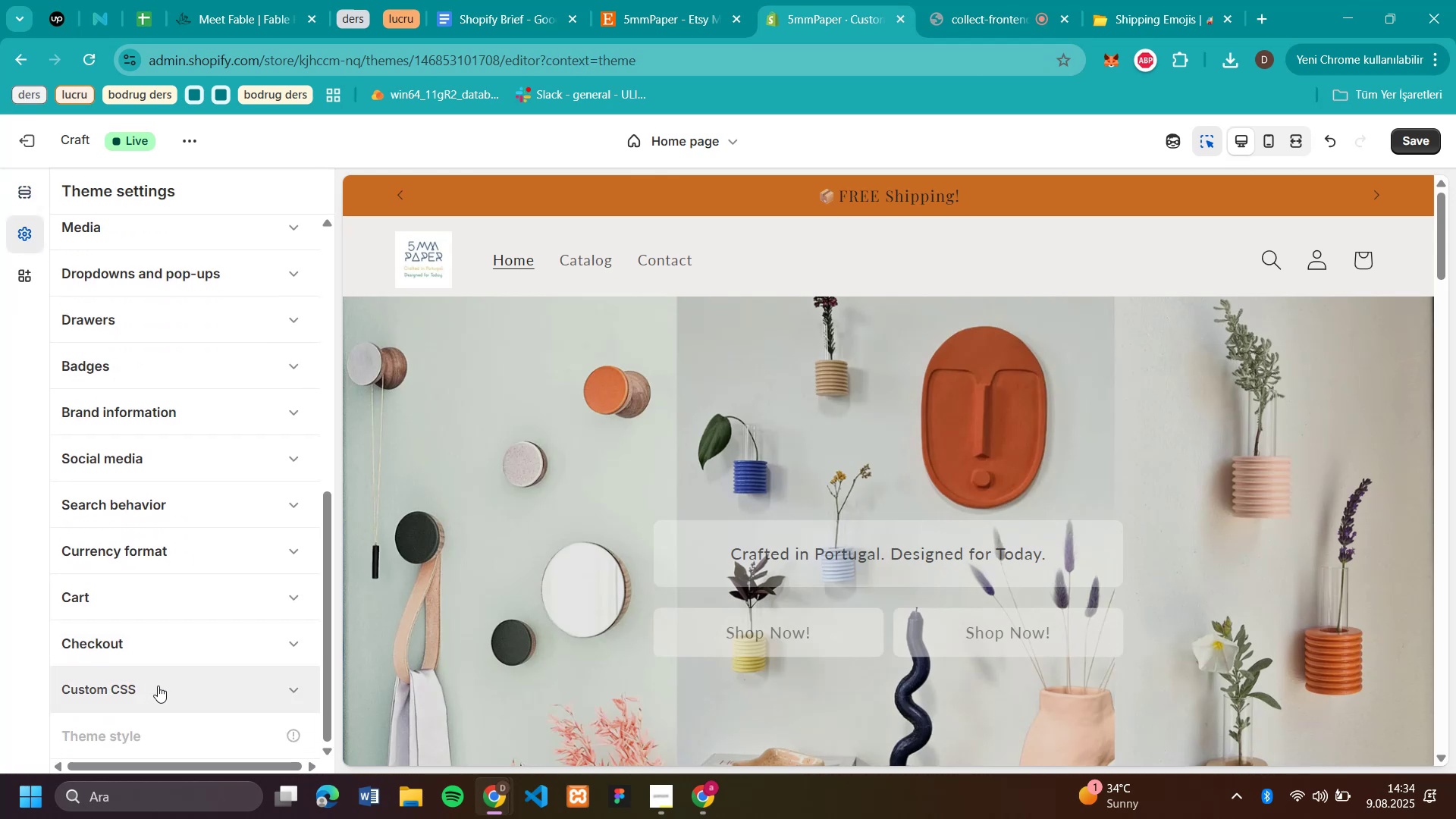 
left_click([161, 692])
 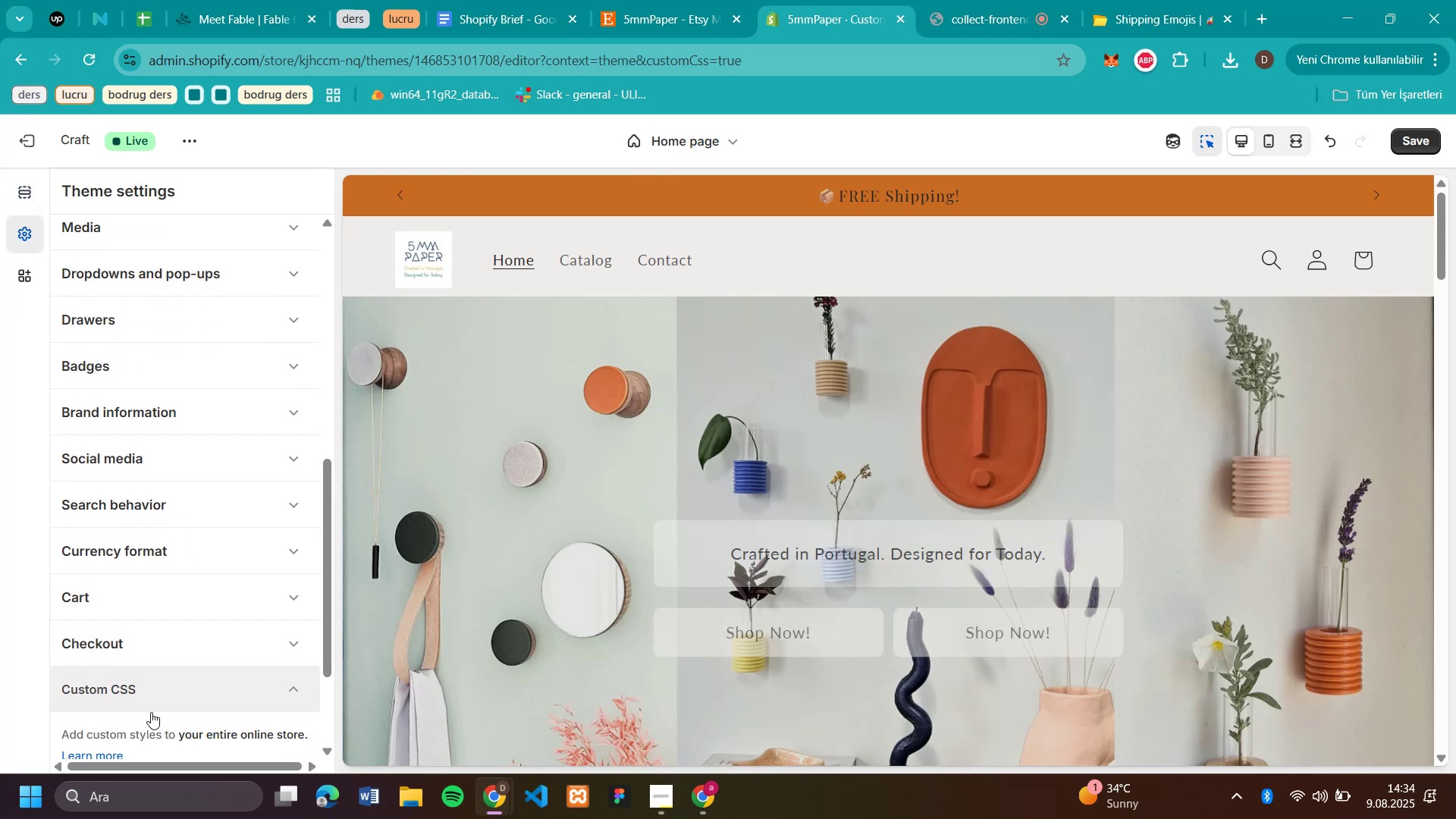 
scroll: coordinate [214, 541], scroll_direction: down, amount: 10.0
 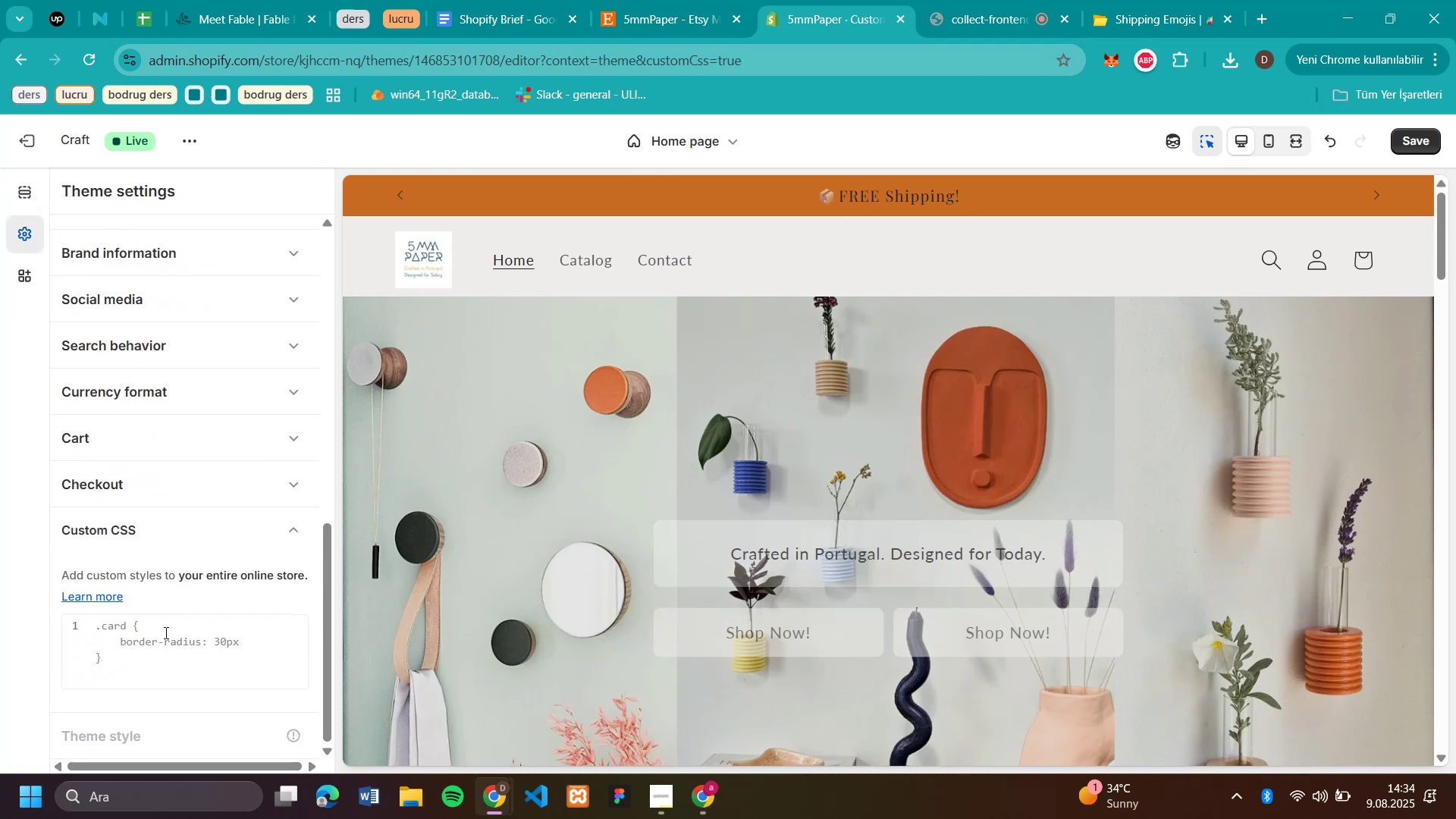 
left_click([165, 638])
 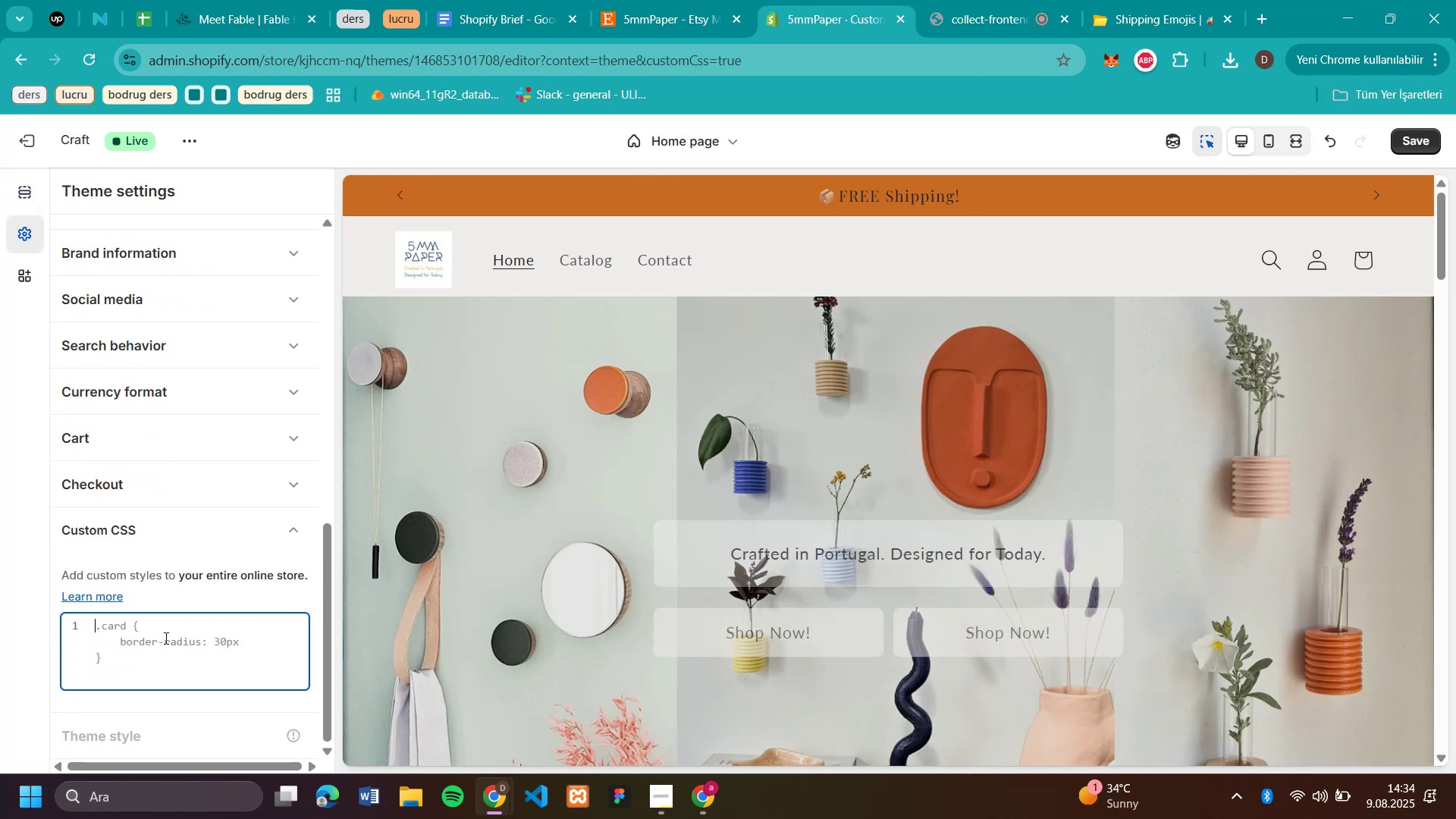 
key(Control+V)
 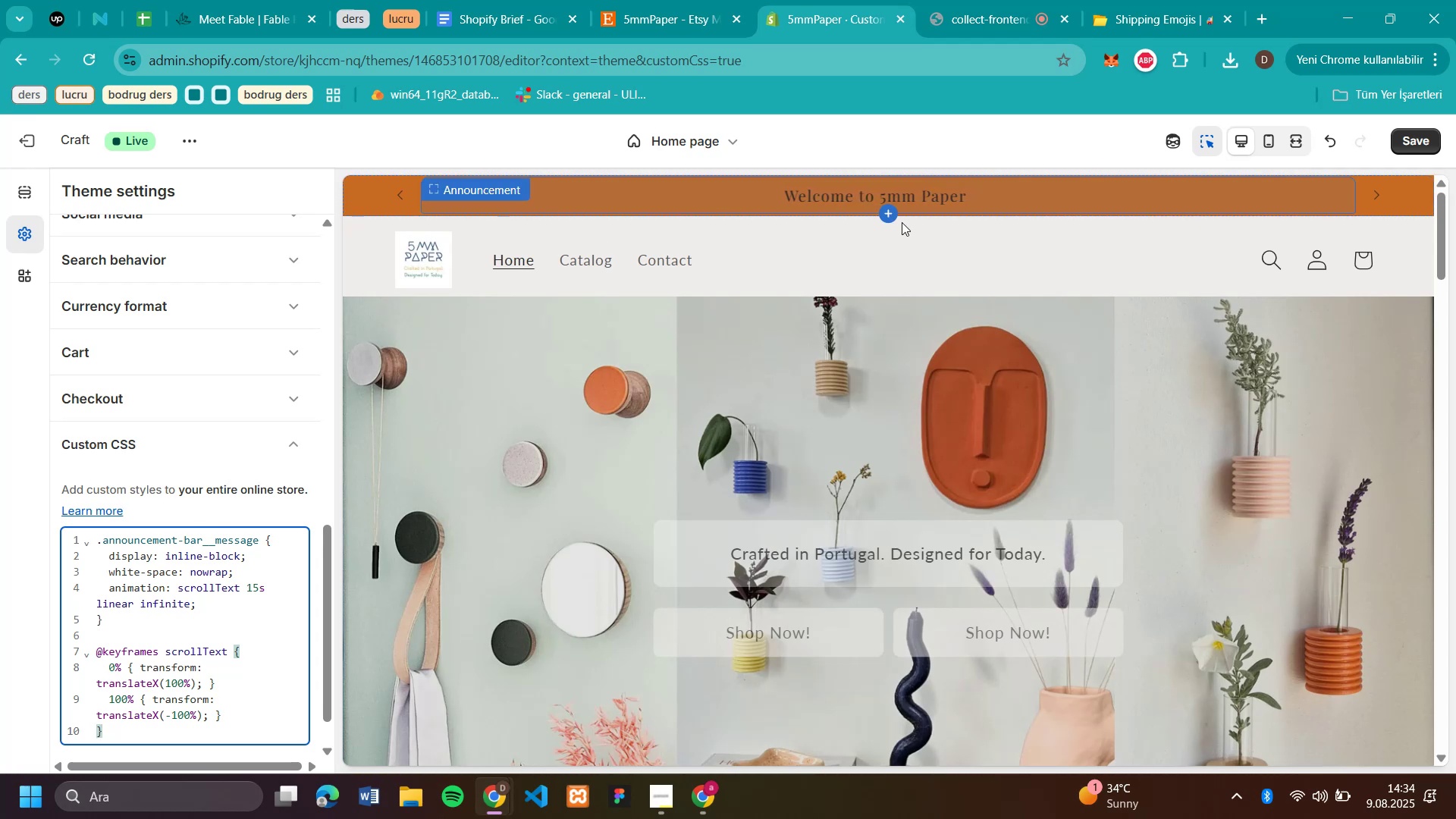 
wait(15.85)
 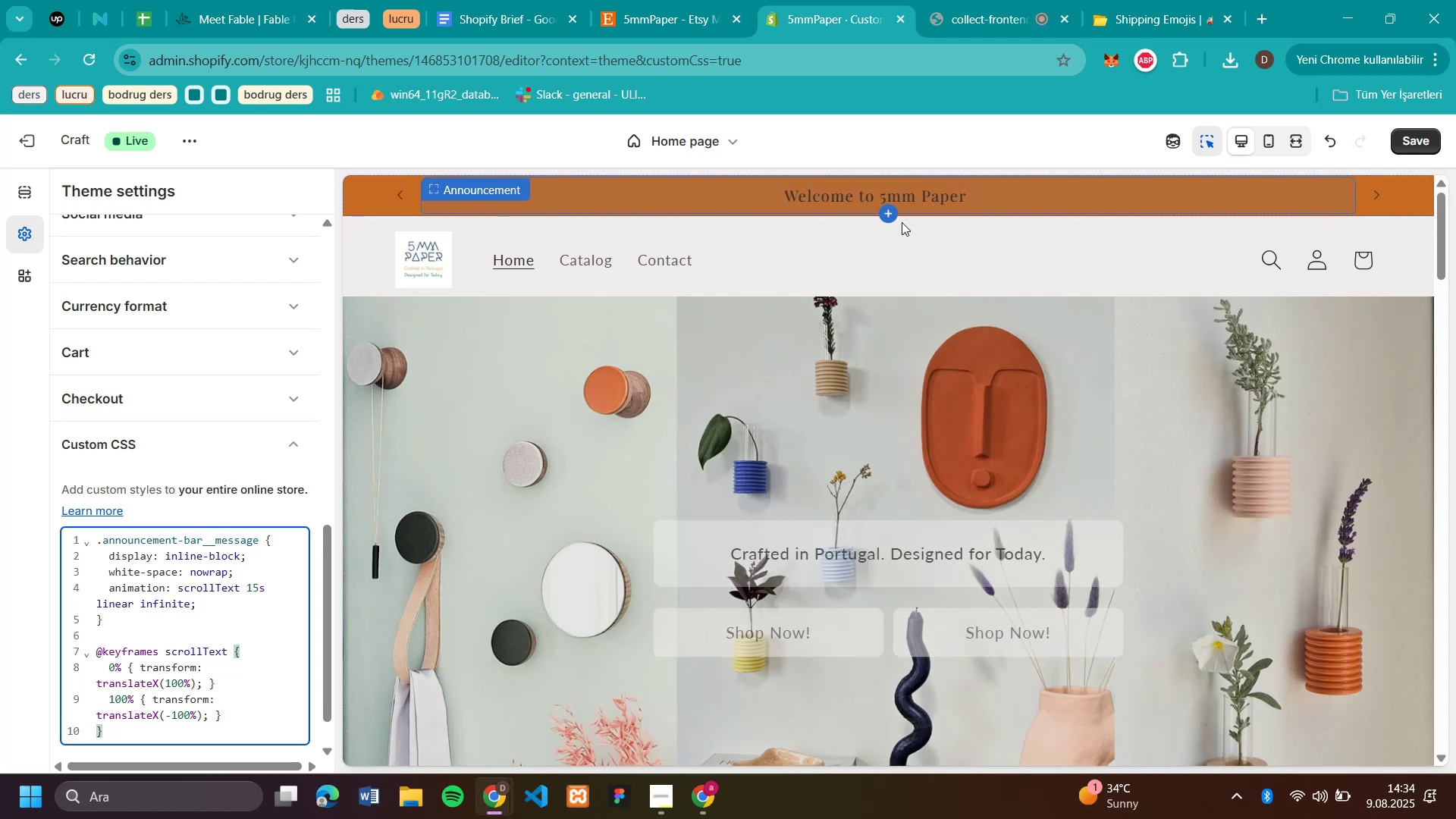 
left_click([288, 452])
 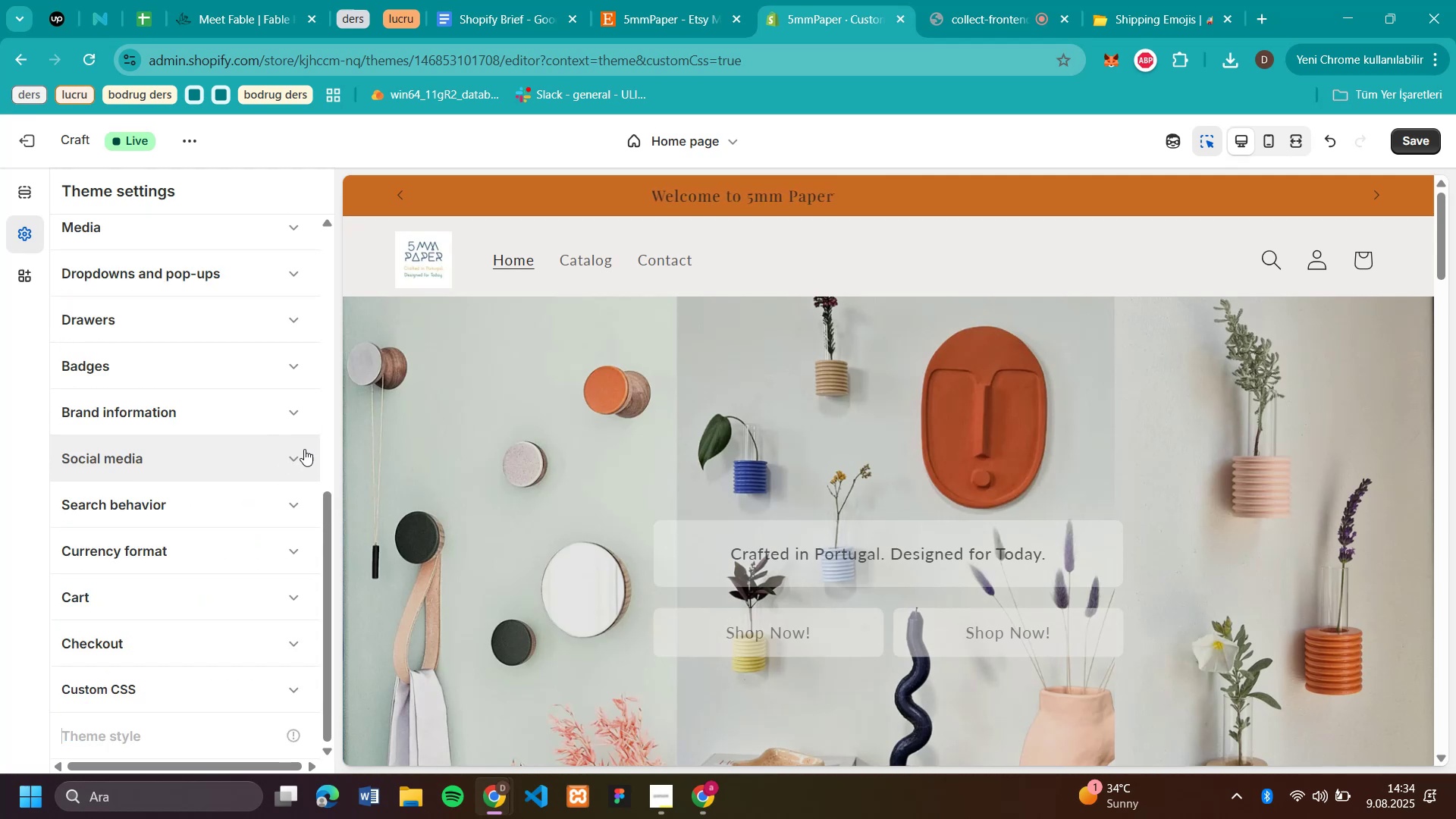 
scroll: coordinate [794, 407], scroll_direction: up, amount: 12.0
 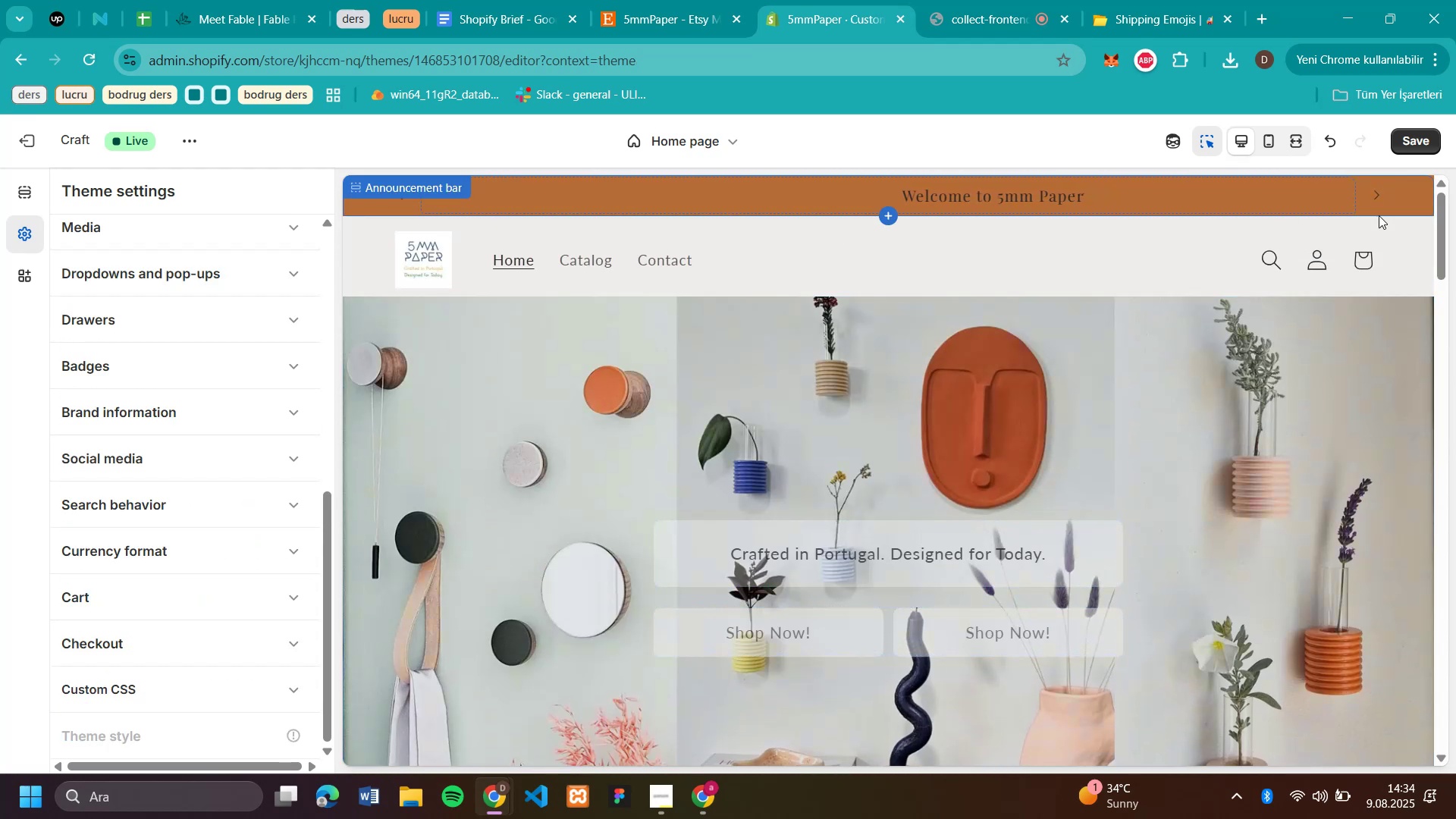 
left_click([1376, 193])
 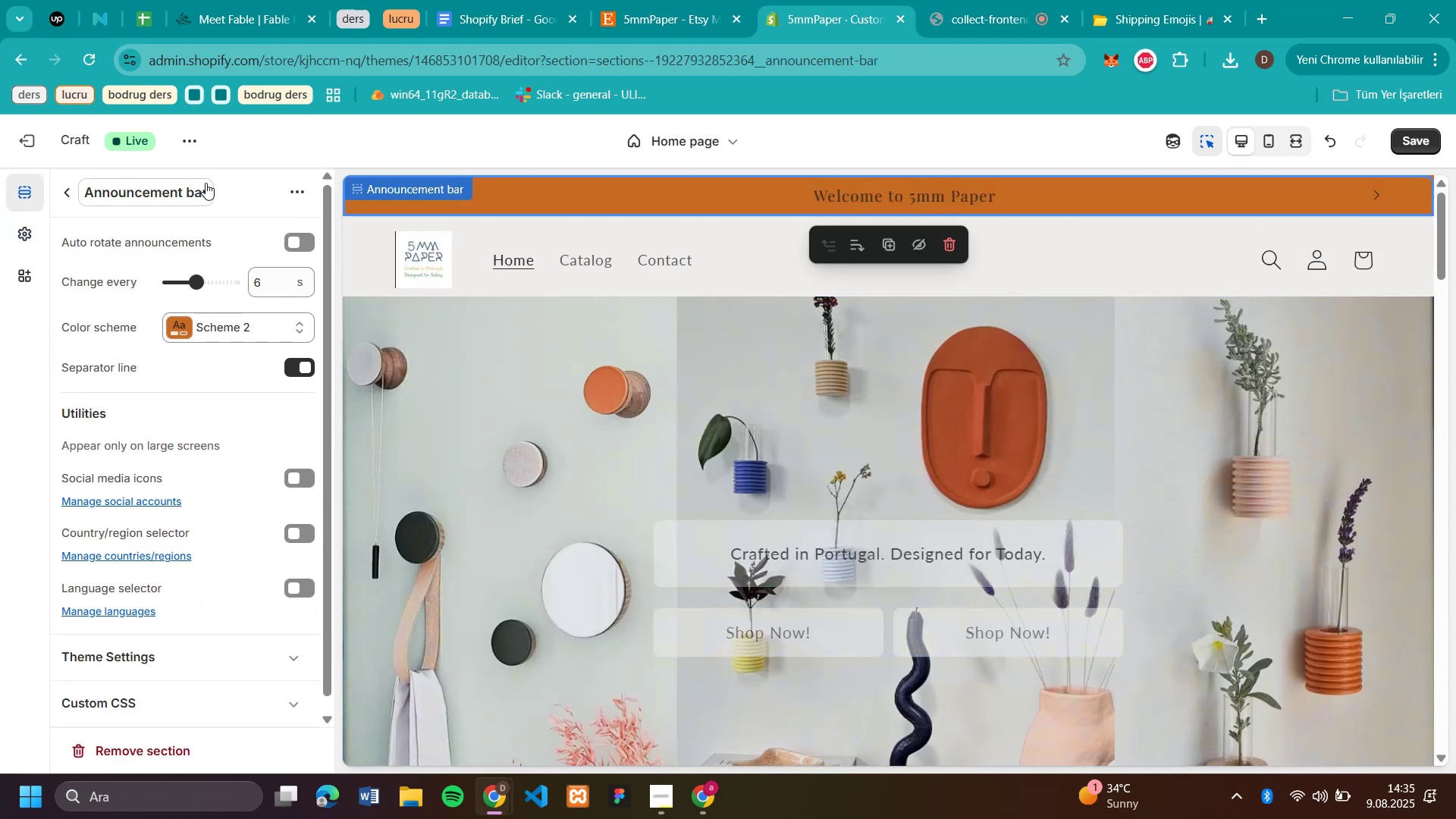 
left_click([63, 190])
 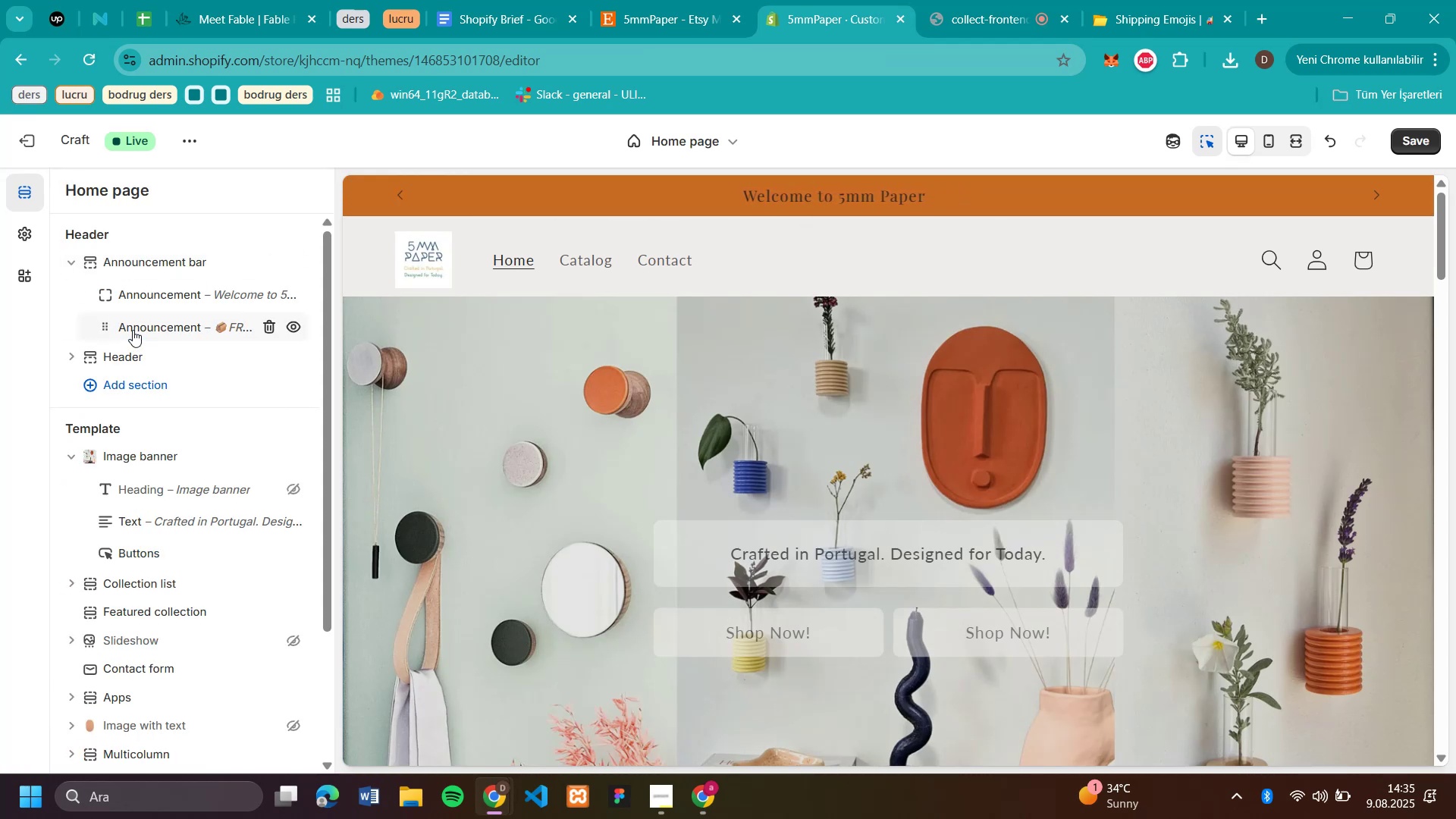 
left_click_drag(start_coordinate=[106, 326], to_coordinate=[110, 287])
 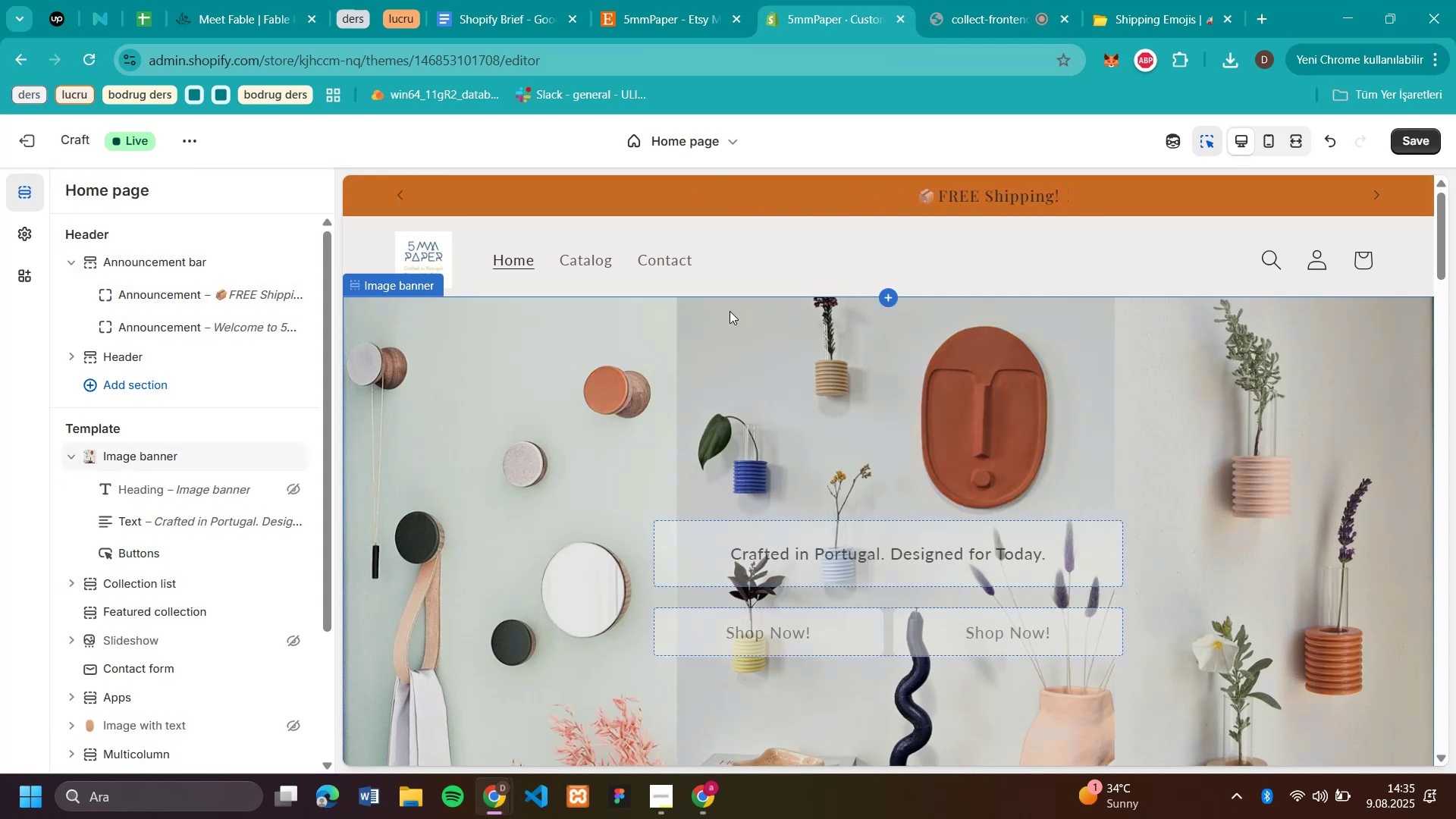 
scroll: coordinate [798, 305], scroll_direction: none, amount: 0.0
 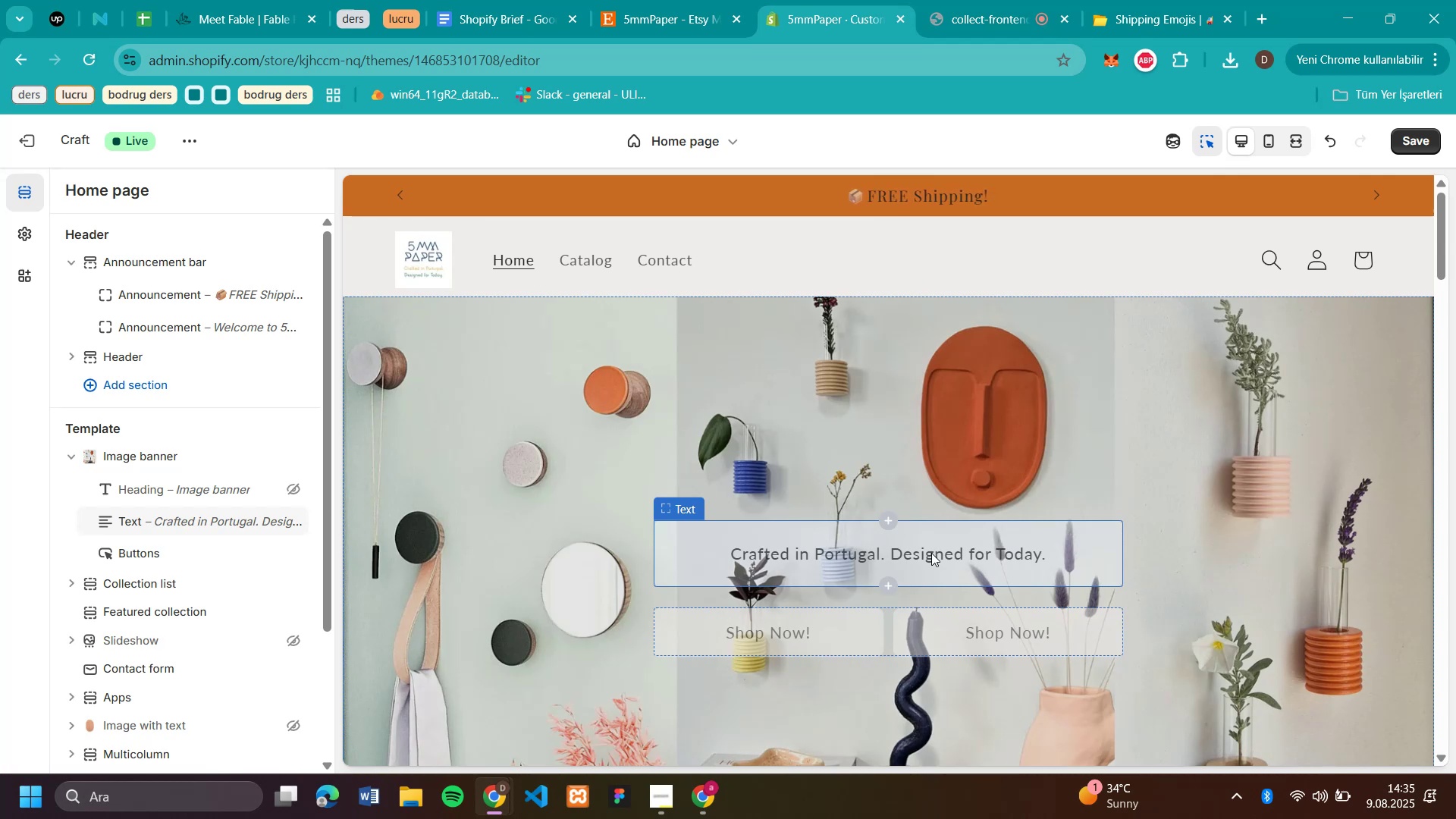 
scroll: coordinate [931, 553], scroll_direction: down, amount: 4.0
 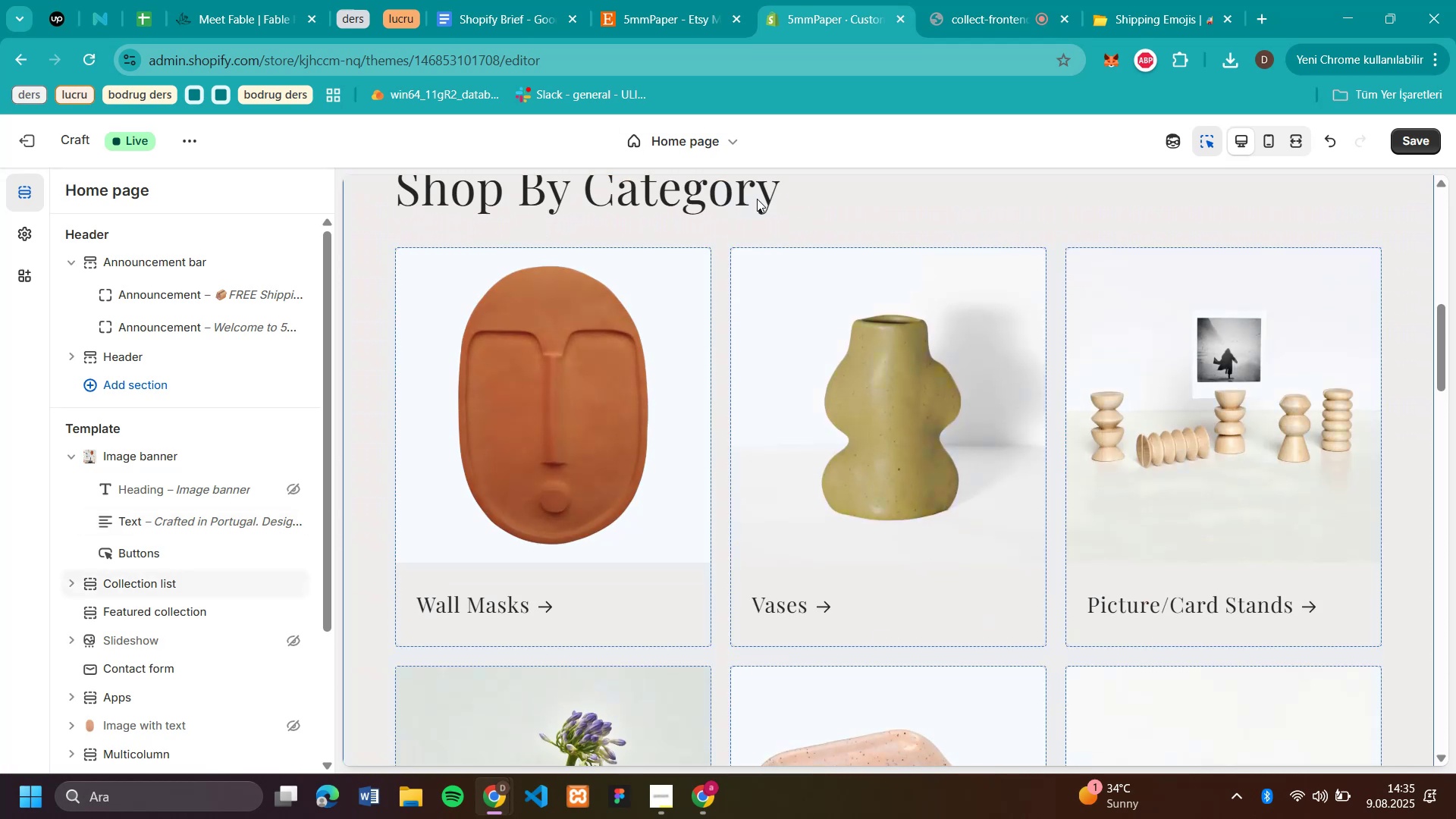 
left_click([772, 213])
 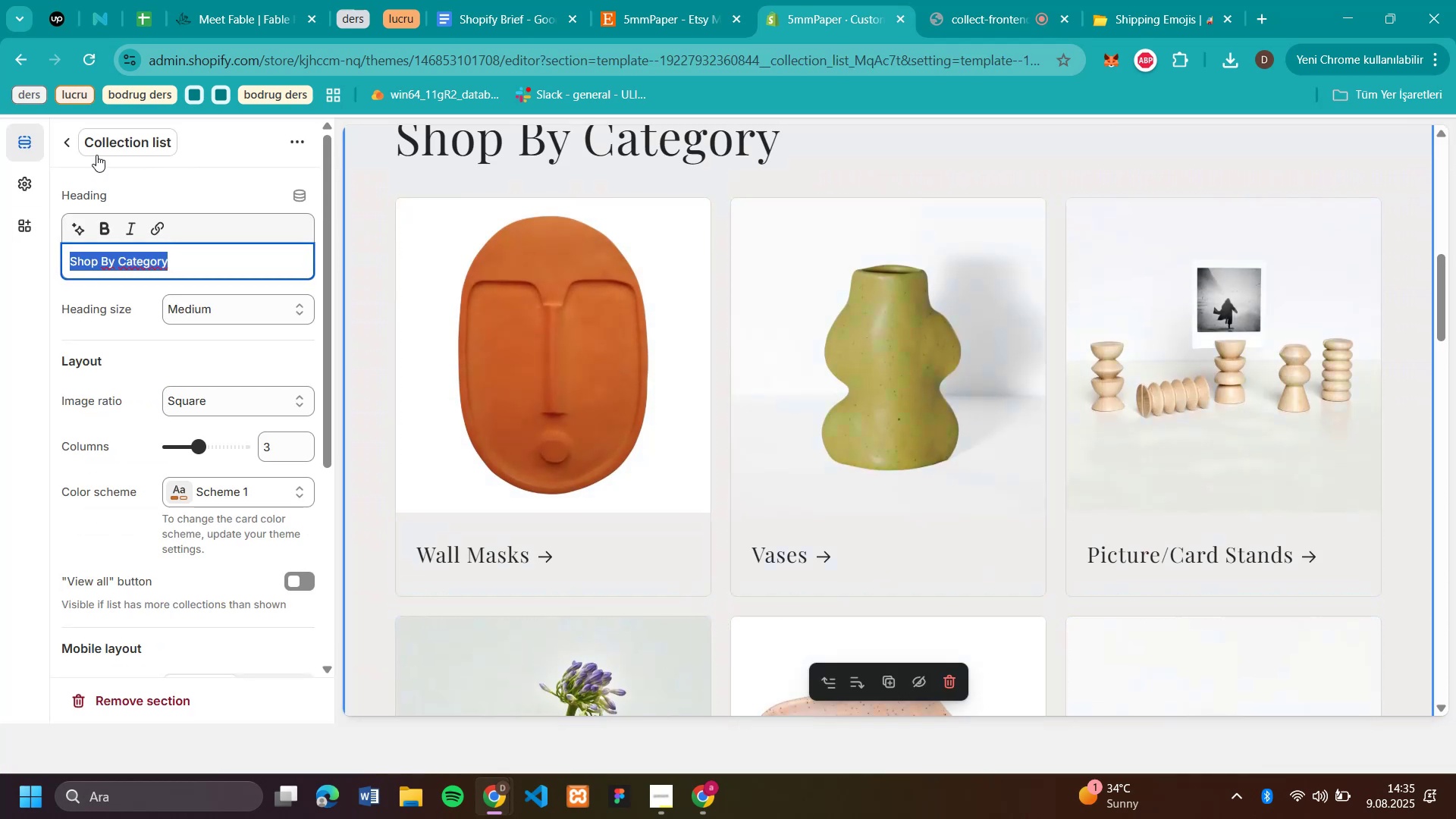 
left_click([71, 146])
 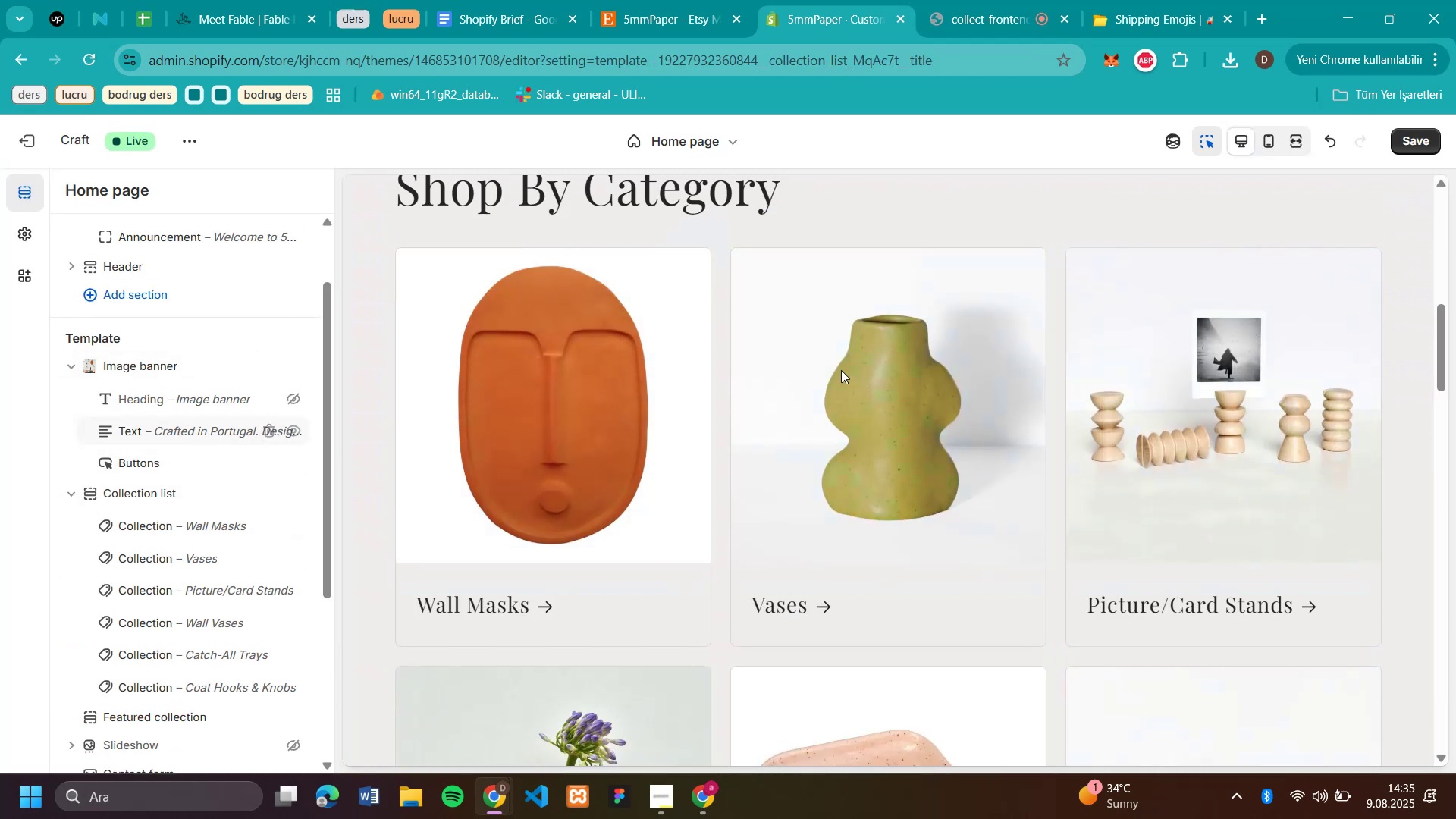 
scroll: coordinate [576, 483], scroll_direction: down, amount: 2.0
 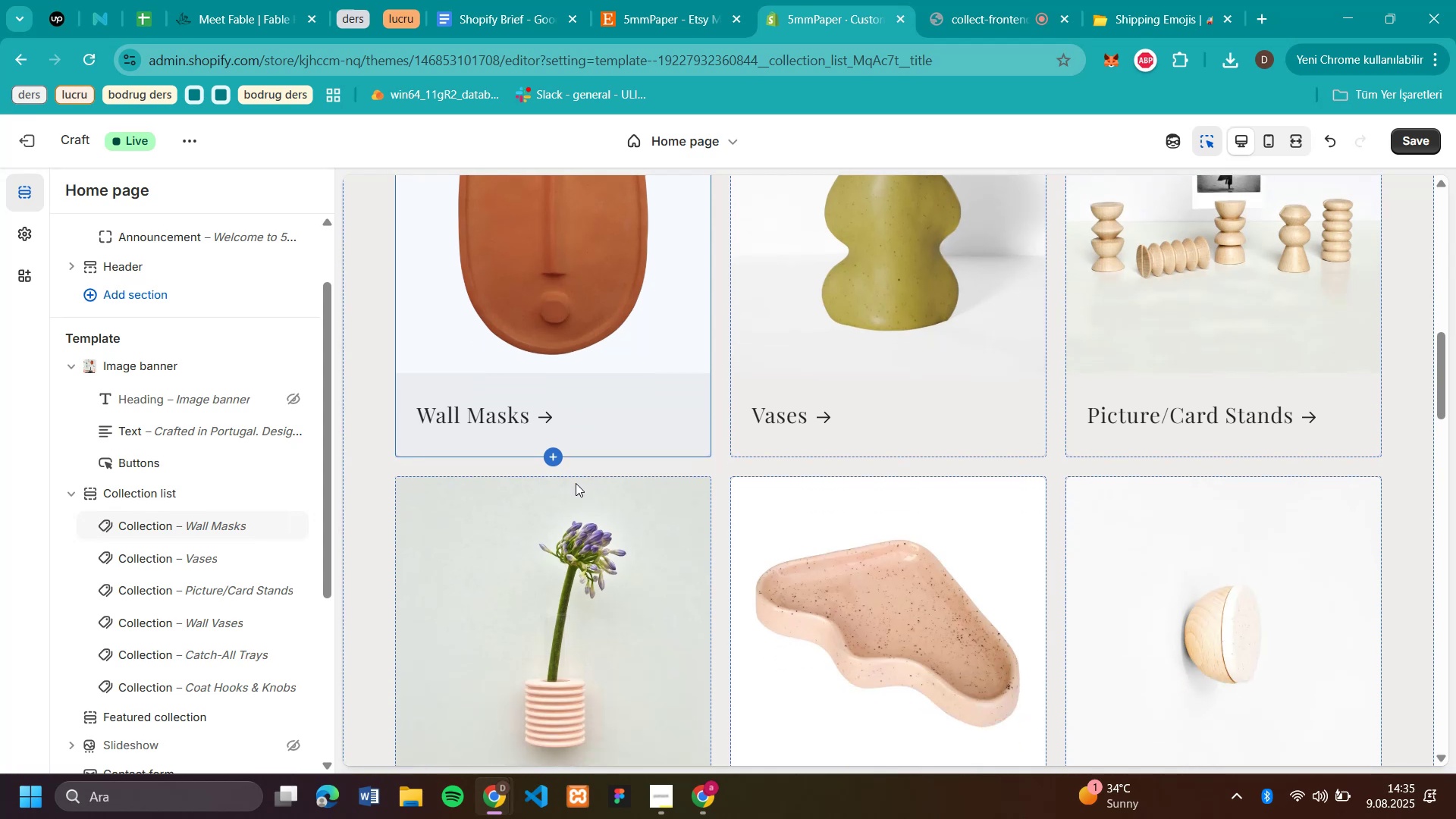 
scroll: coordinate [576, 483], scroll_direction: up, amount: 2.0
 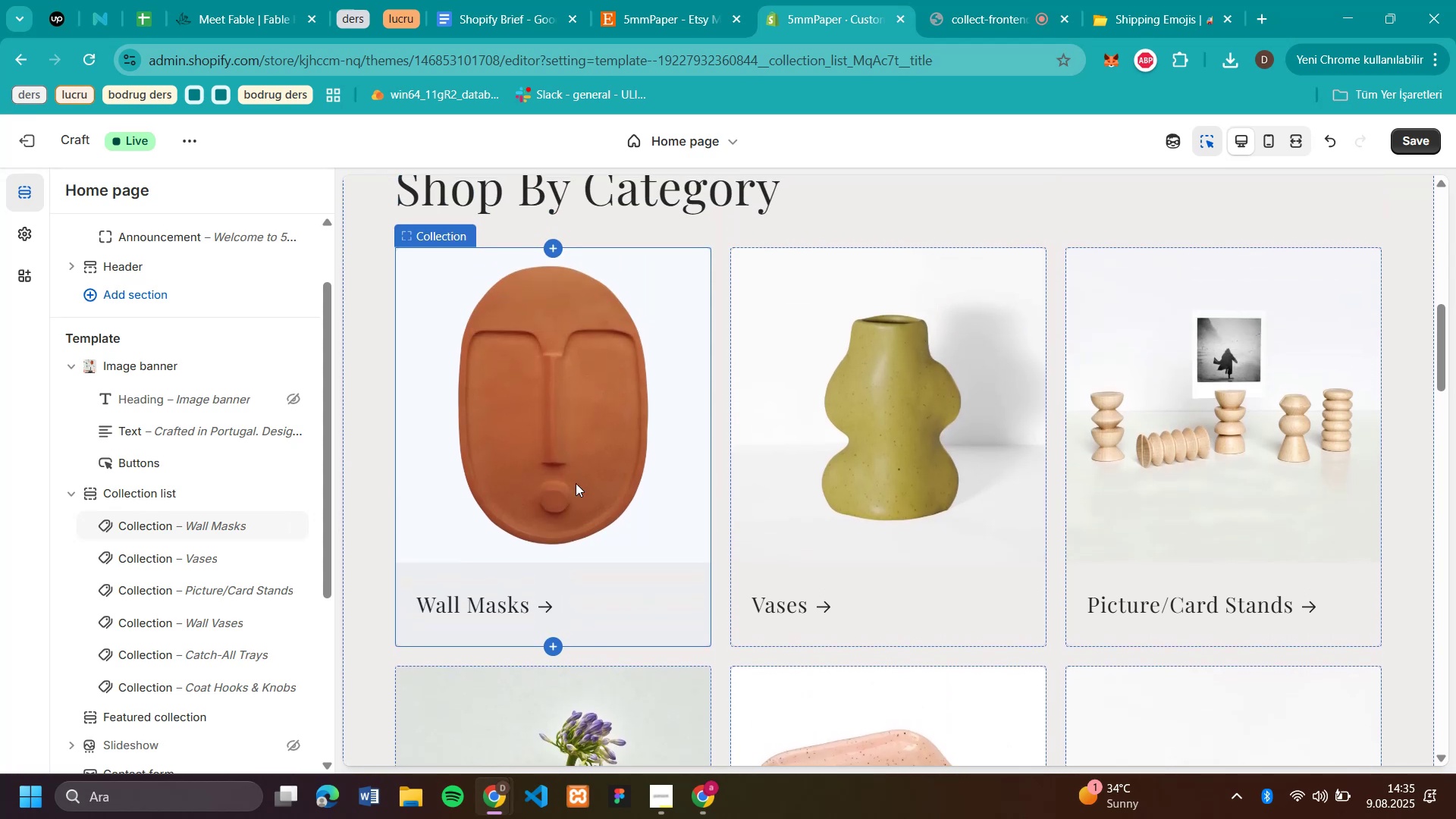 
scroll: coordinate [576, 483], scroll_direction: down, amount: 2.0
 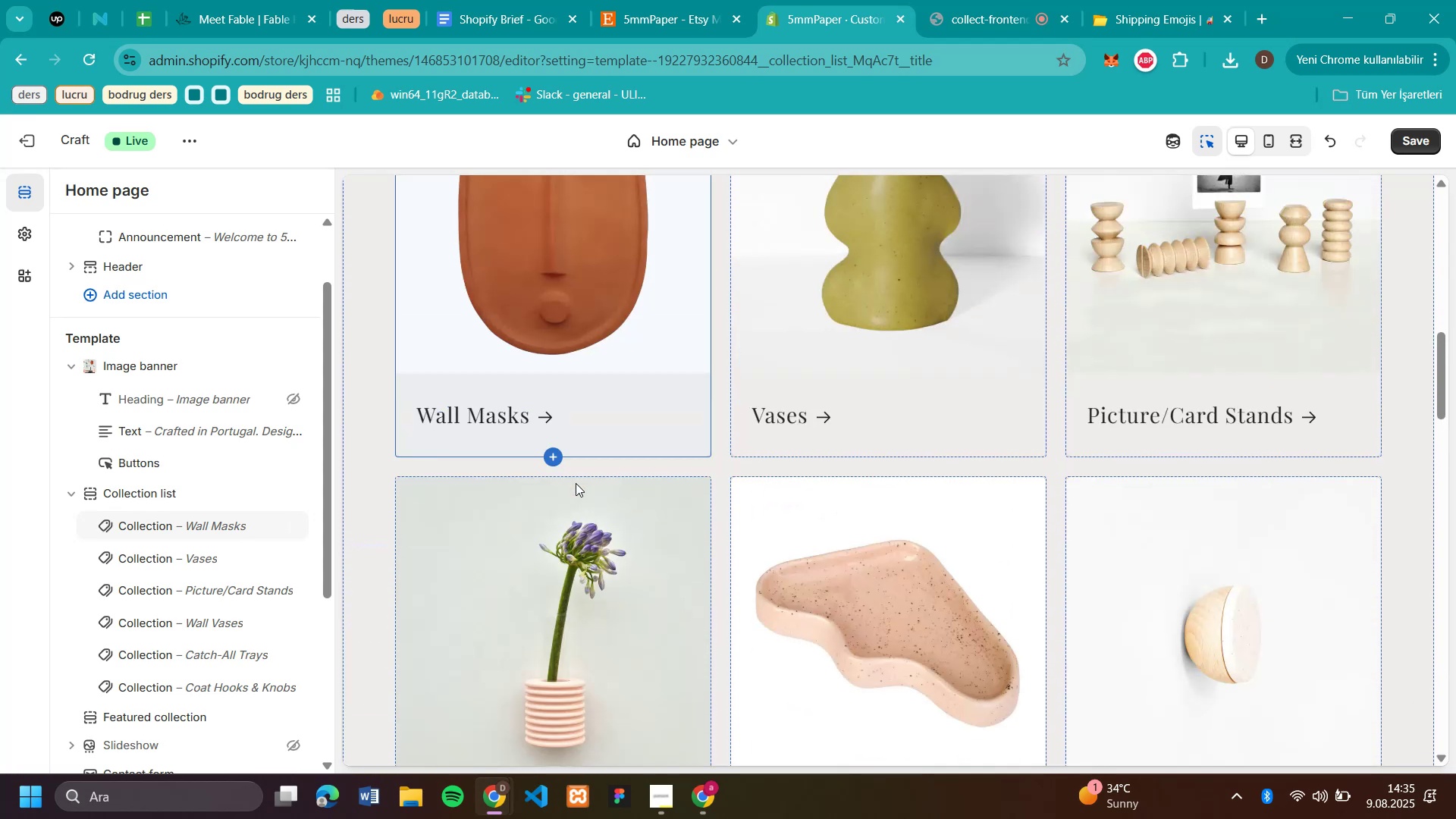 
scroll: coordinate [576, 483], scroll_direction: up, amount: 4.0
 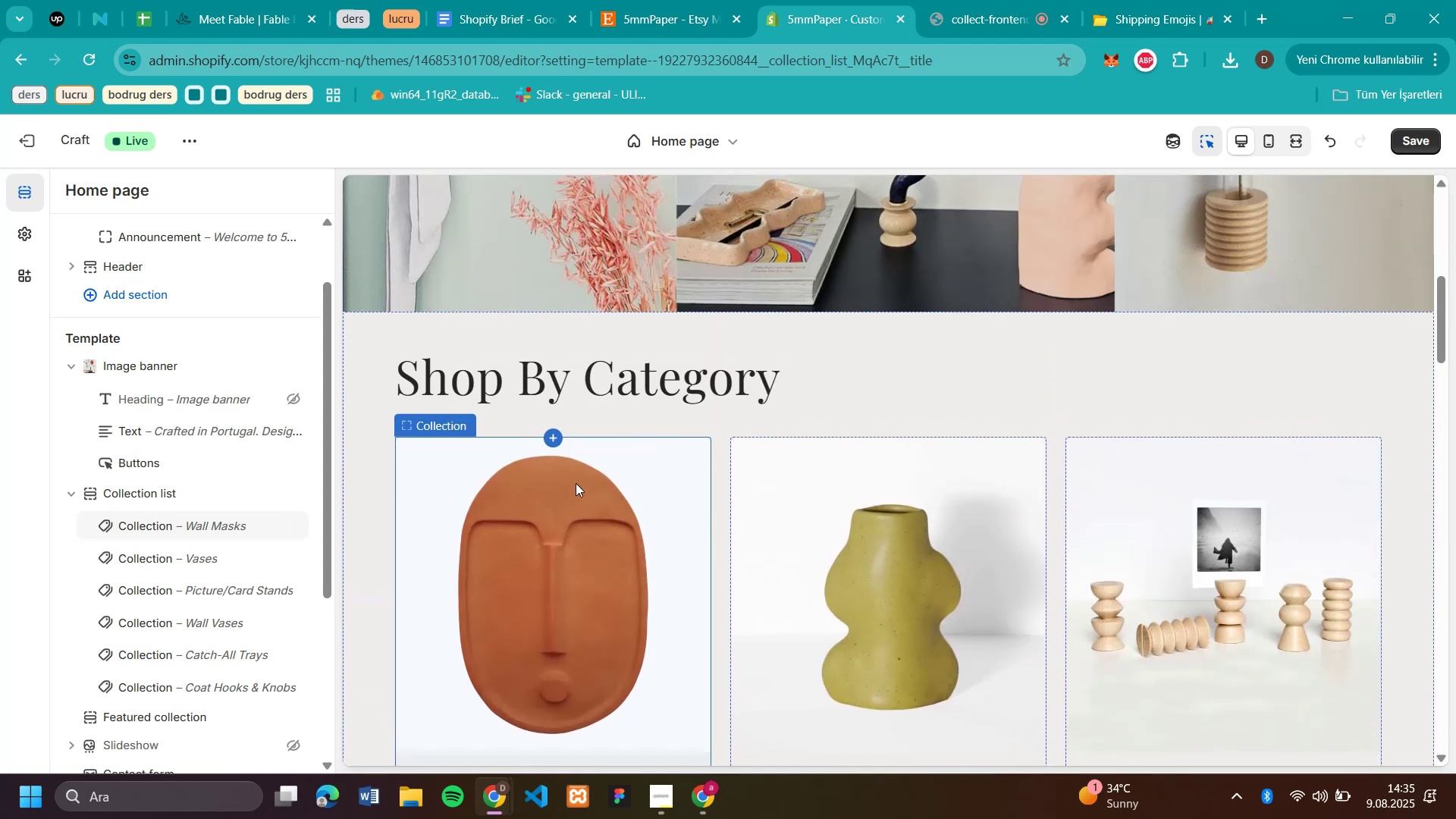 
scroll: coordinate [576, 483], scroll_direction: down, amount: 6.0
 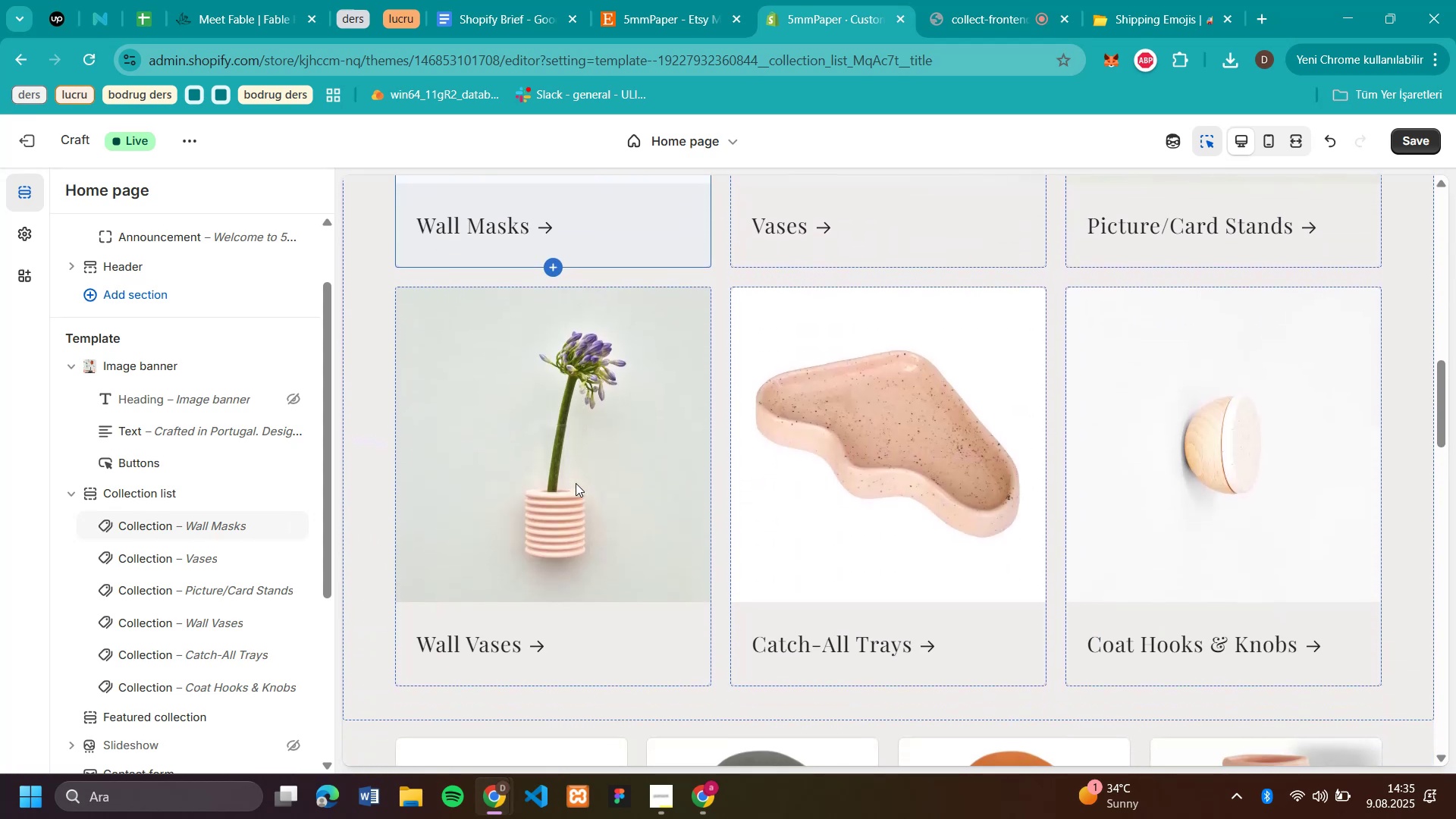 
scroll: coordinate [576, 483], scroll_direction: up, amount: 3.0
 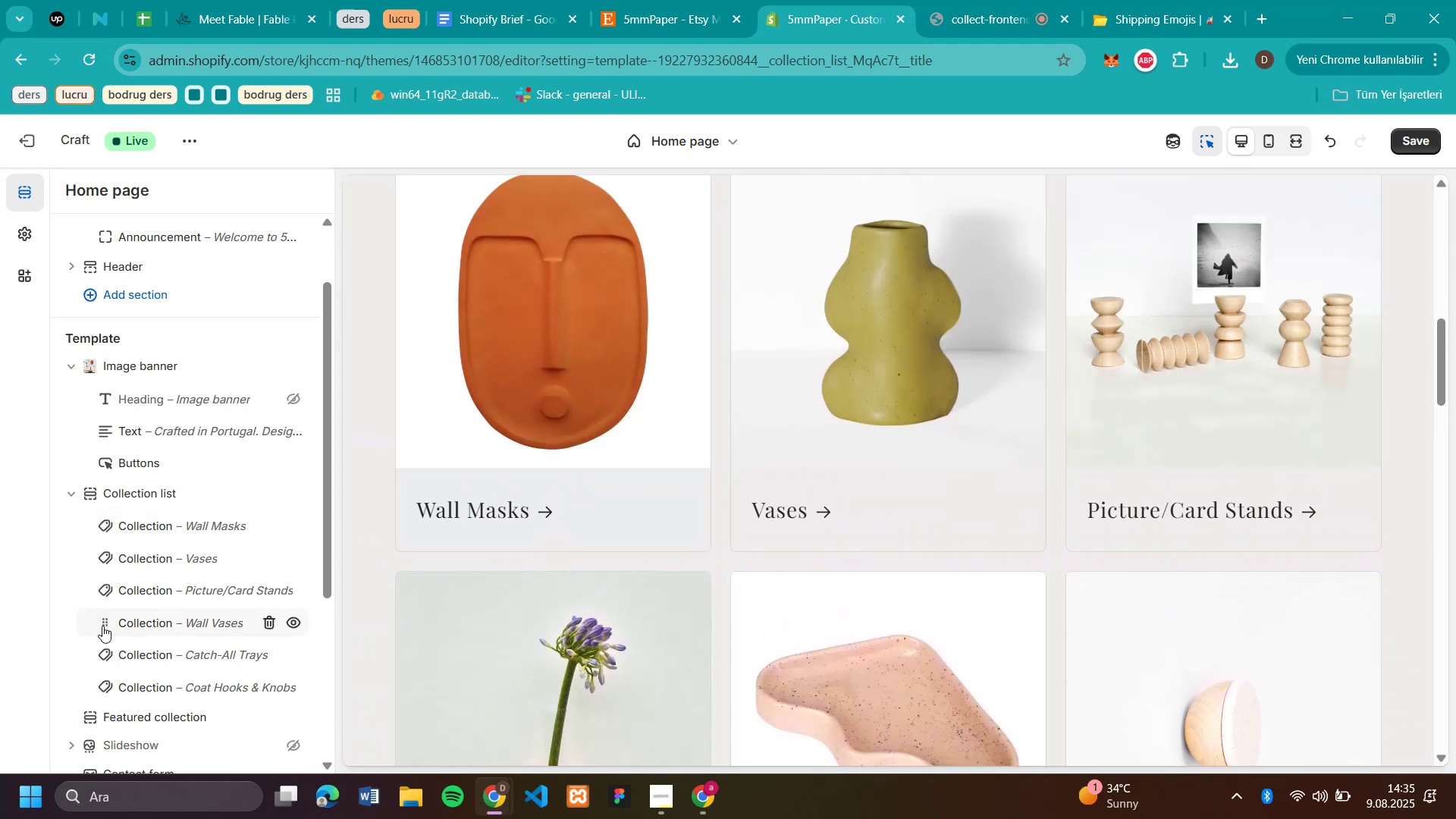 
left_click([294, 622])
 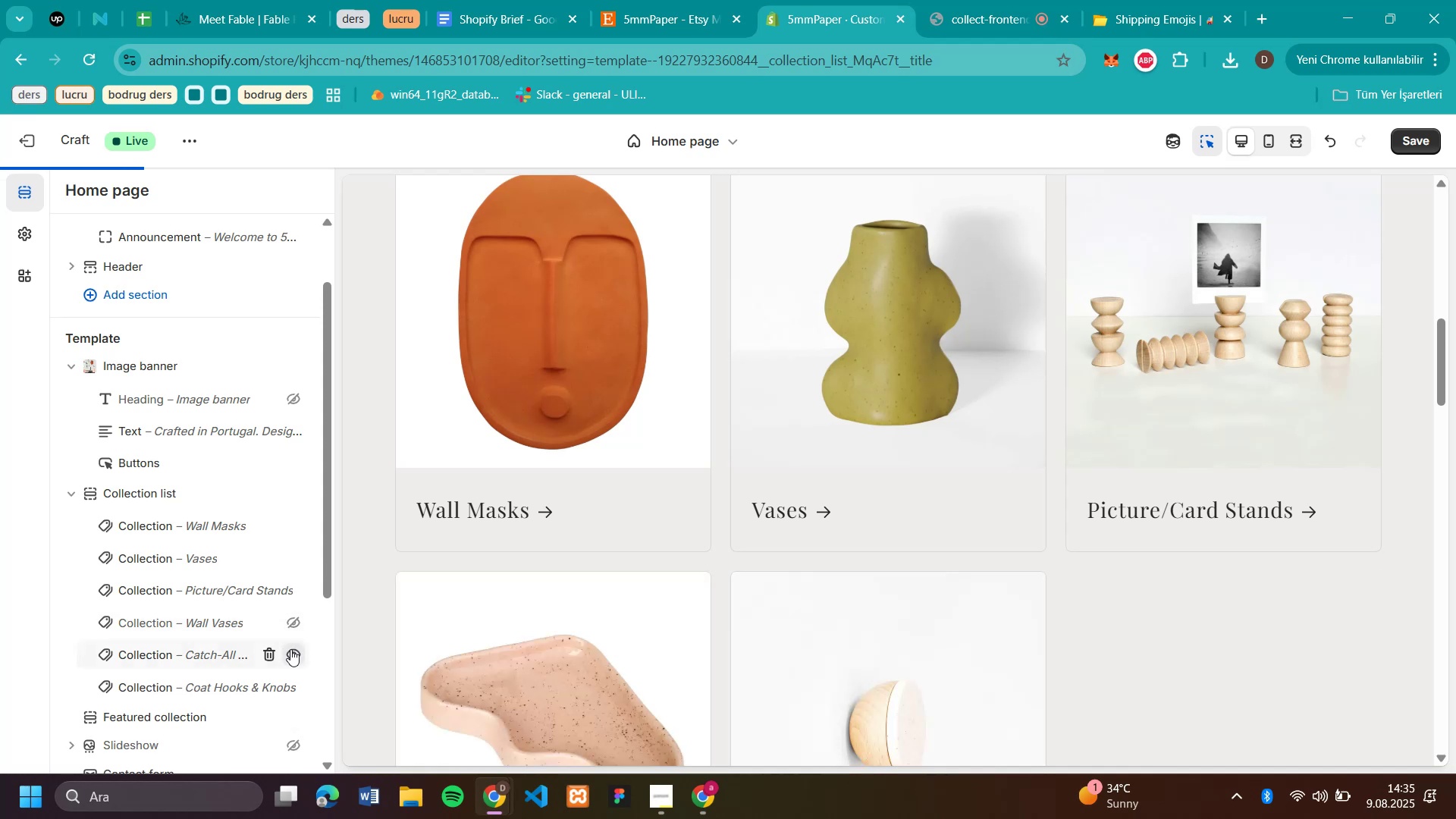 
left_click([290, 649])
 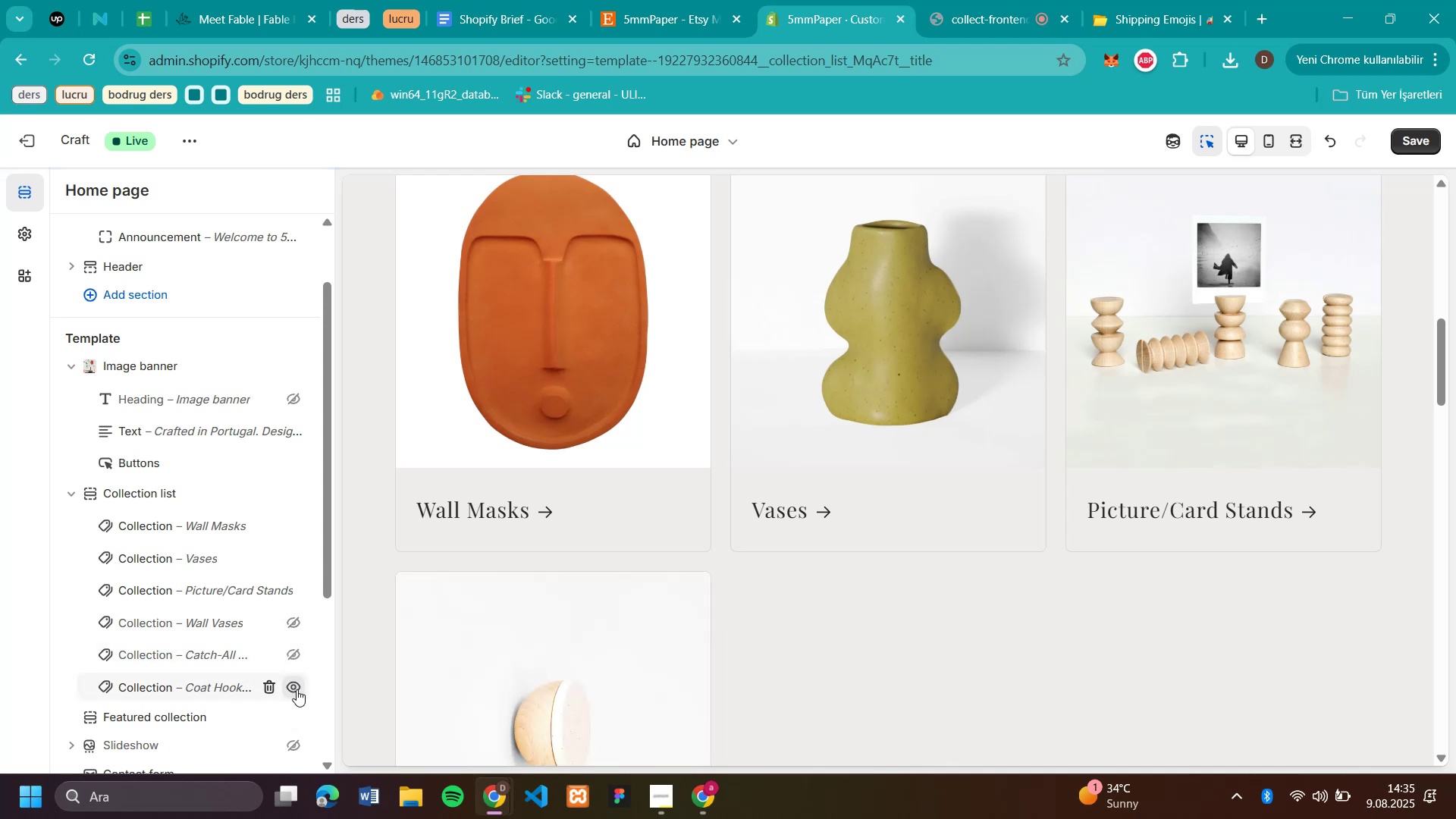 
left_click([297, 689])
 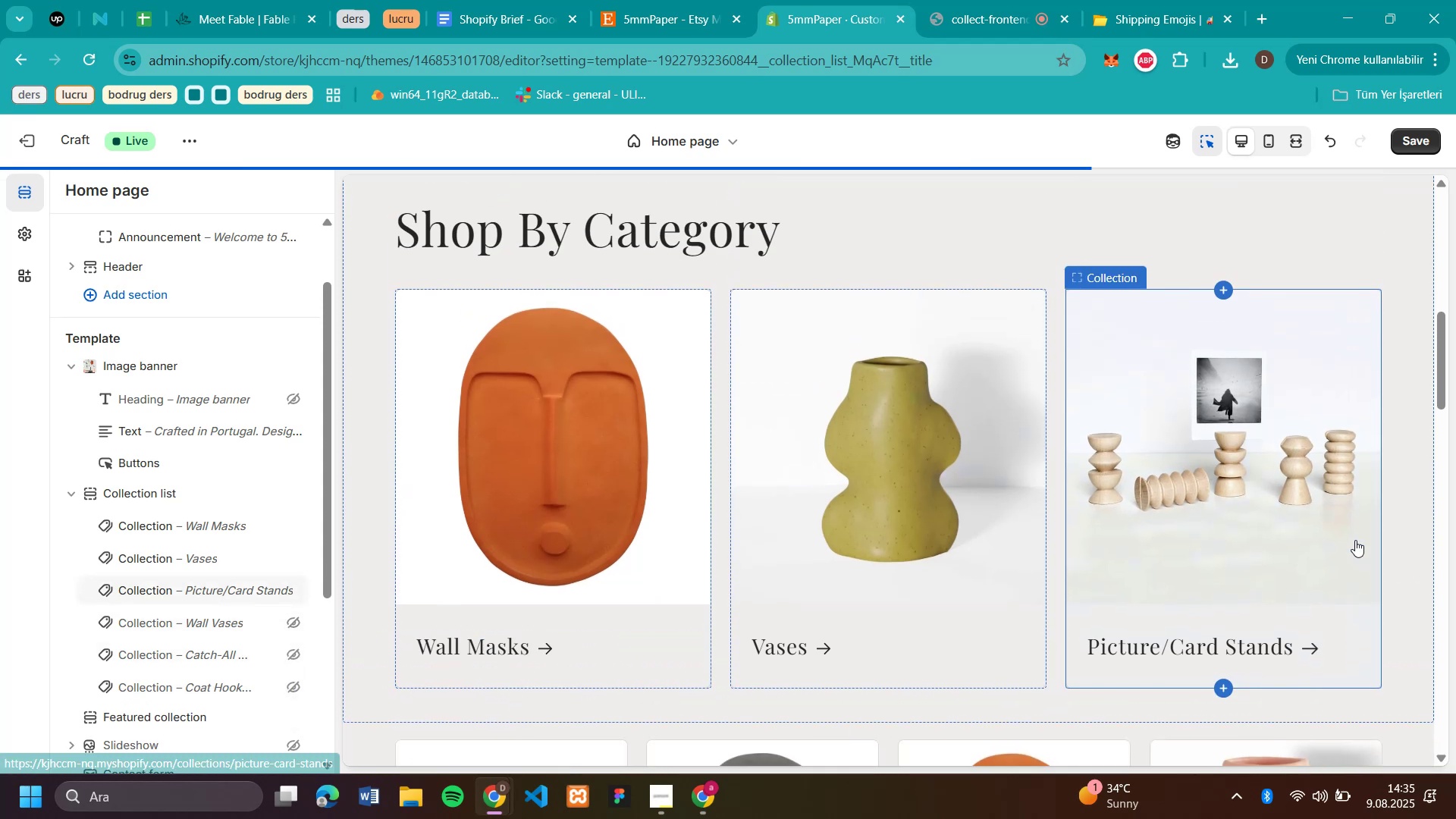 
scroll: coordinate [1360, 521], scroll_direction: up, amount: 4.0
 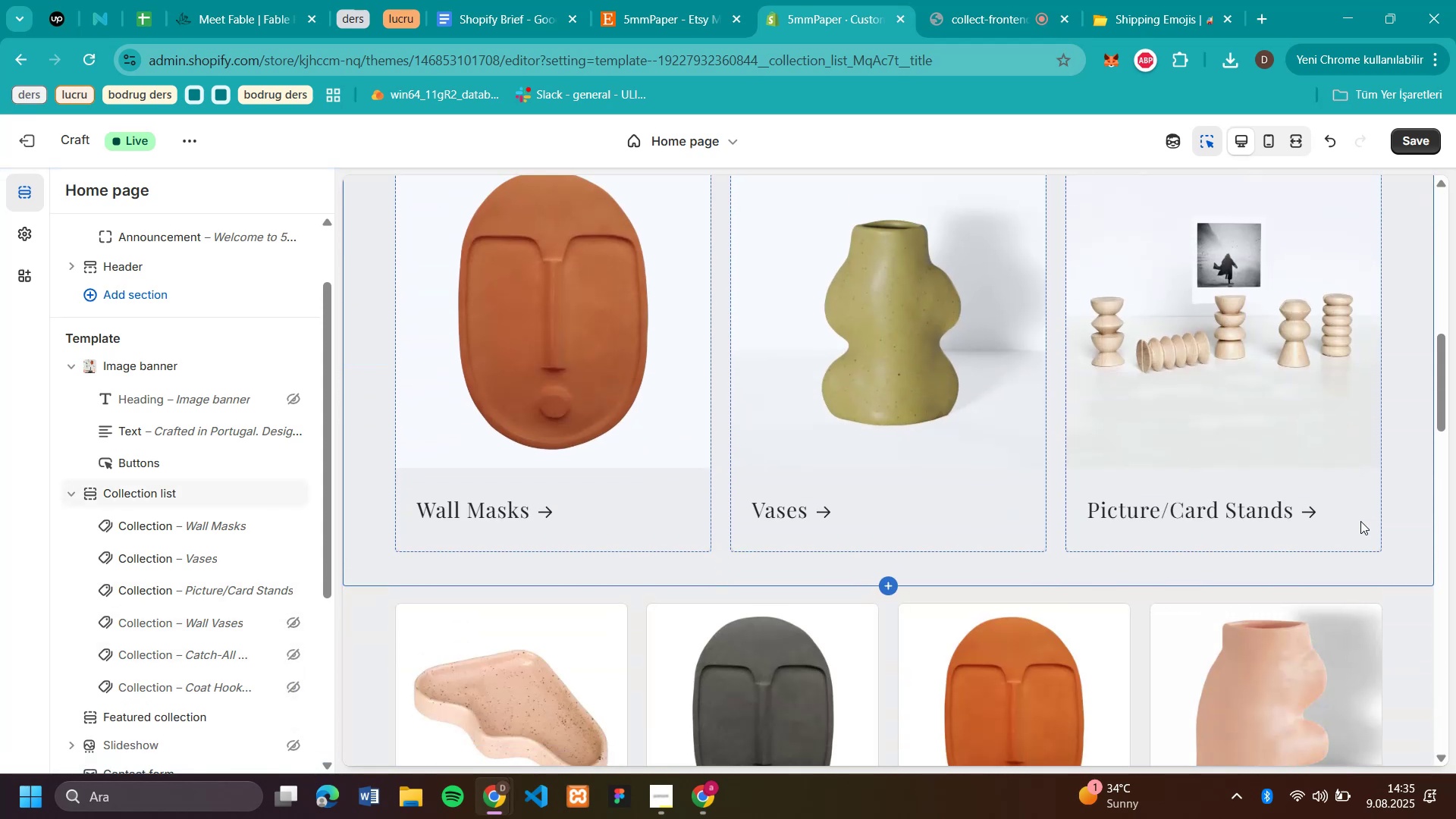 
scroll: coordinate [1360, 521], scroll_direction: down, amount: 5.0
 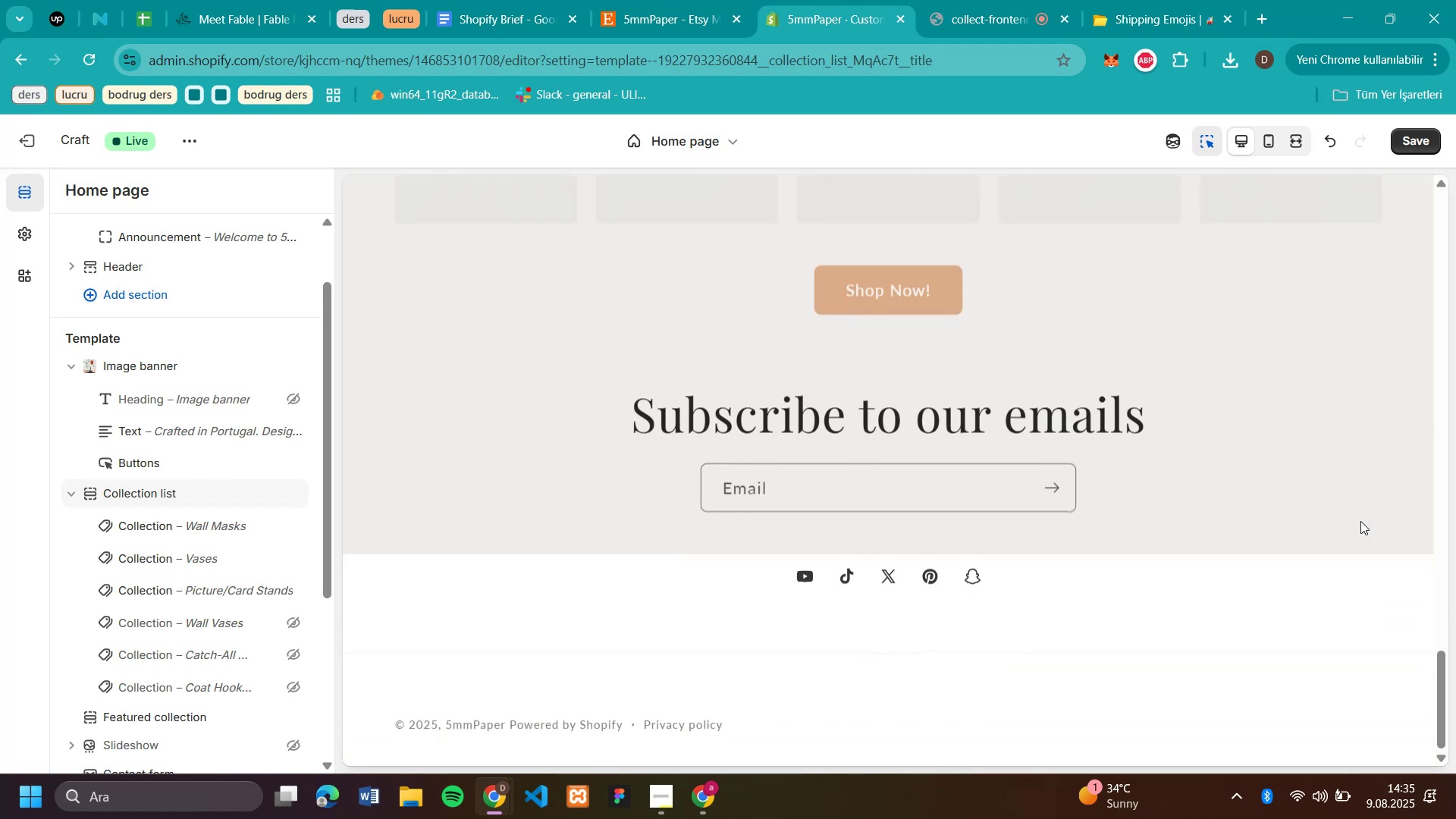 
scroll: coordinate [1364, 401], scroll_direction: up, amount: 32.0
 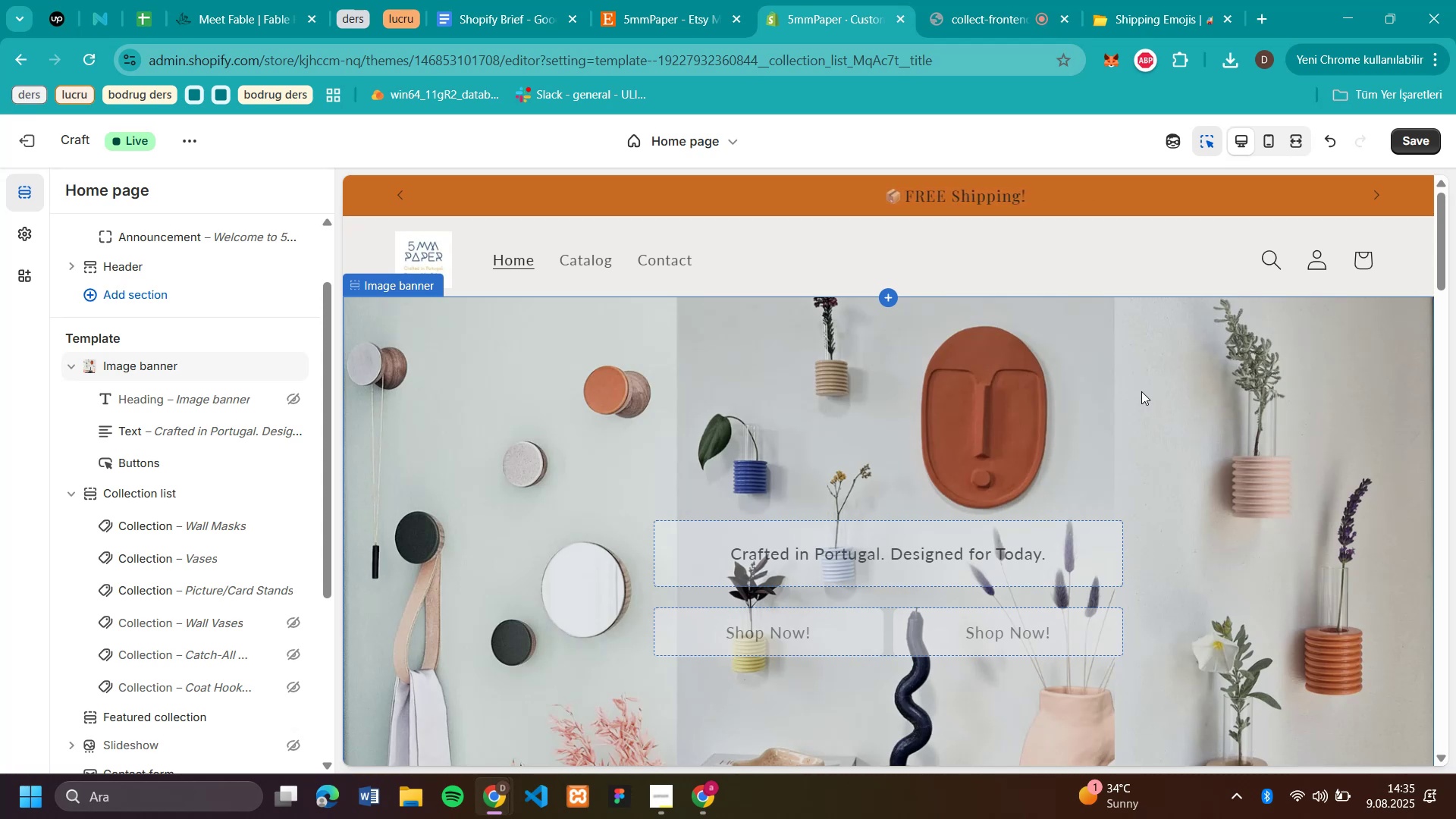 
wait(13.51)
 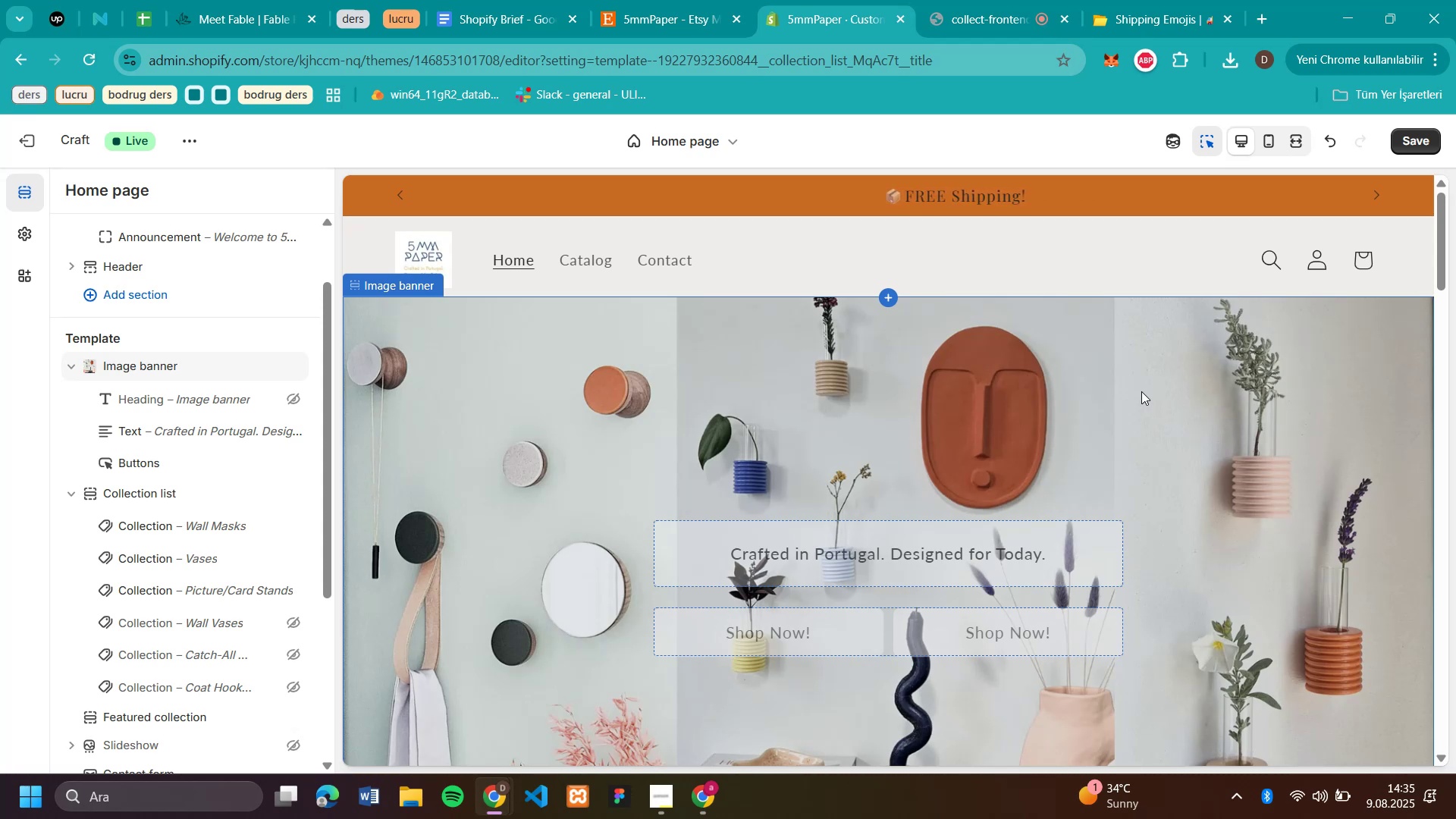 
left_click([1426, 146])
 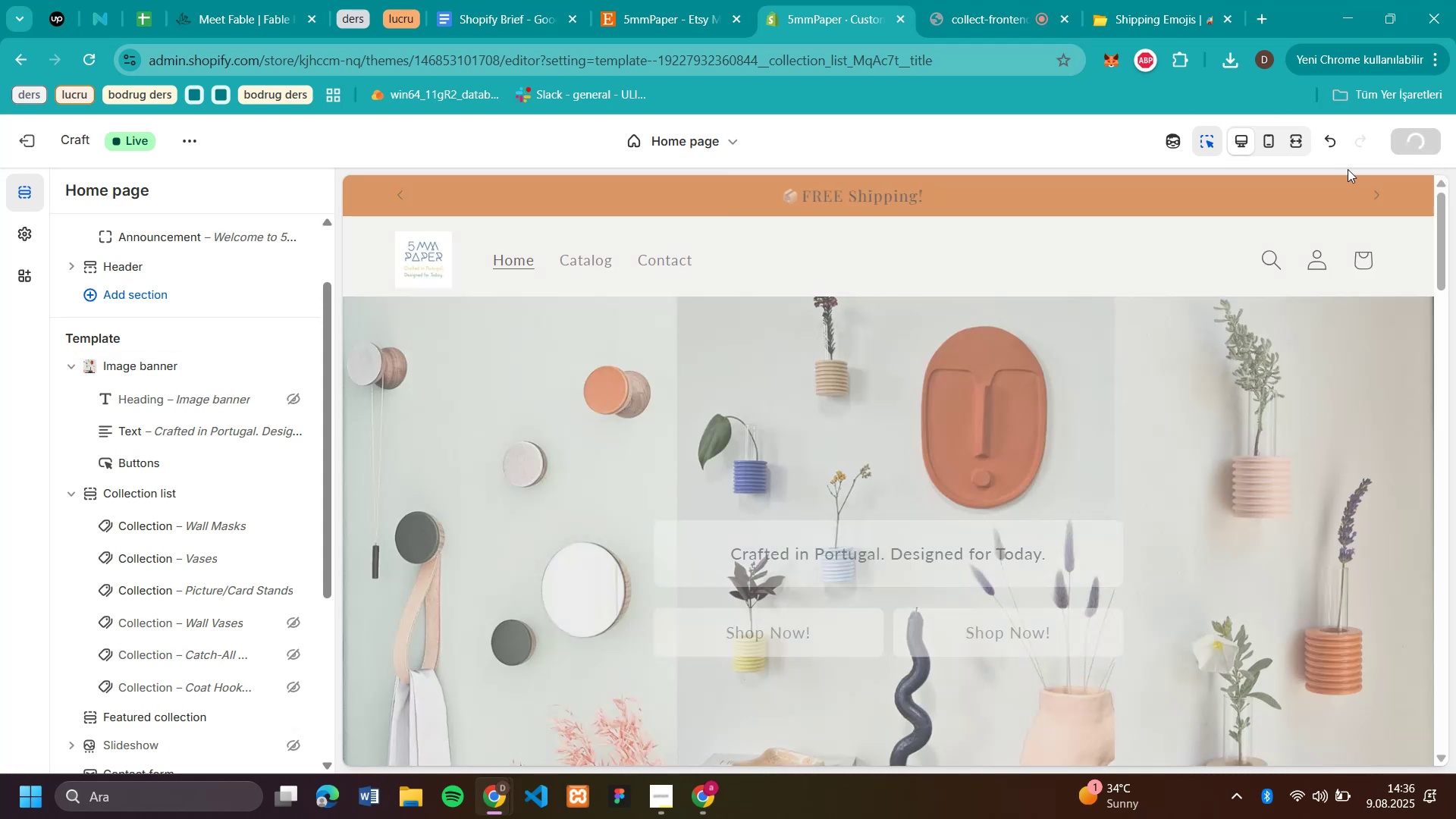 
mouse_move([620, 506])
 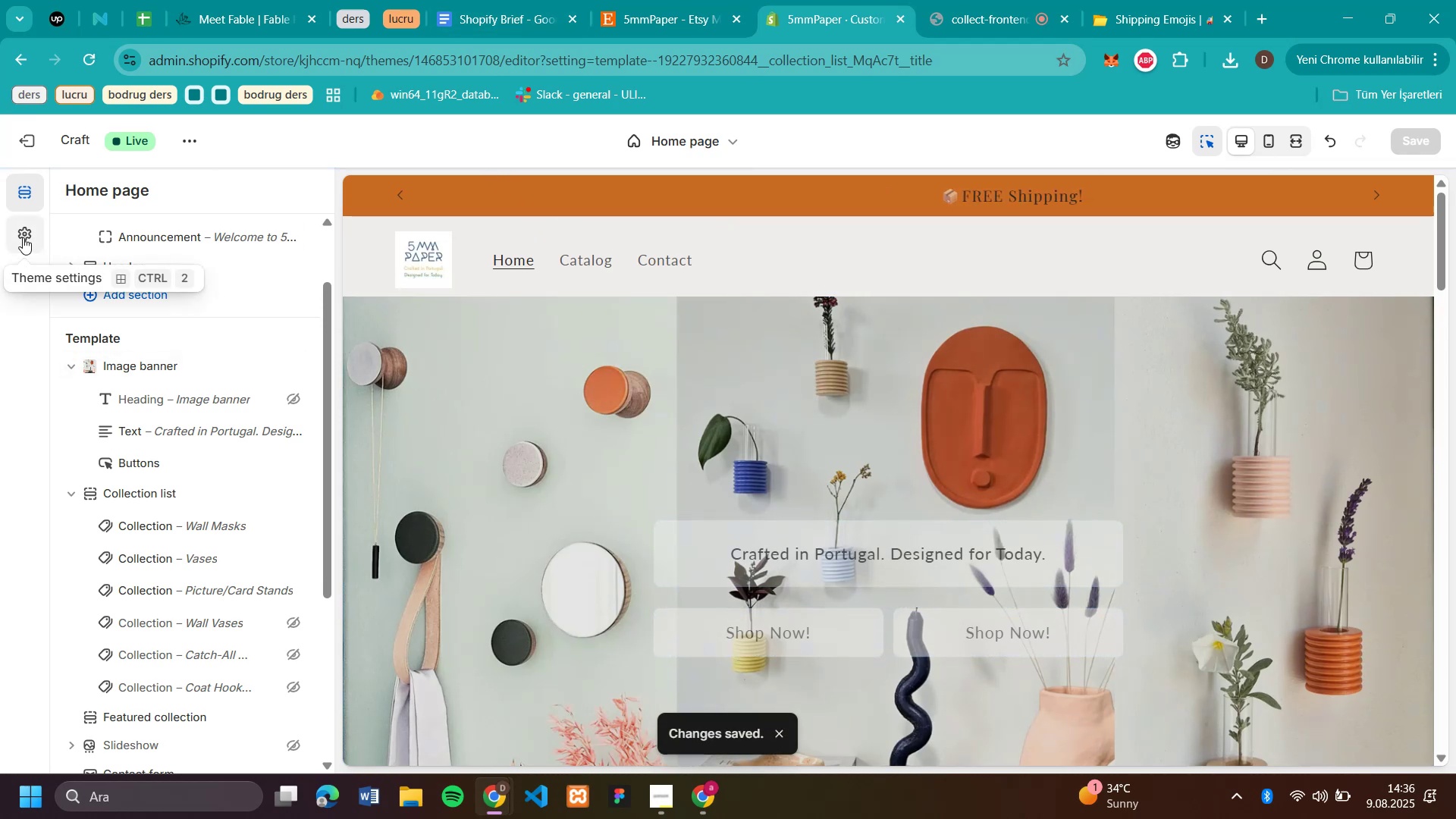 
left_click([39, 155])
 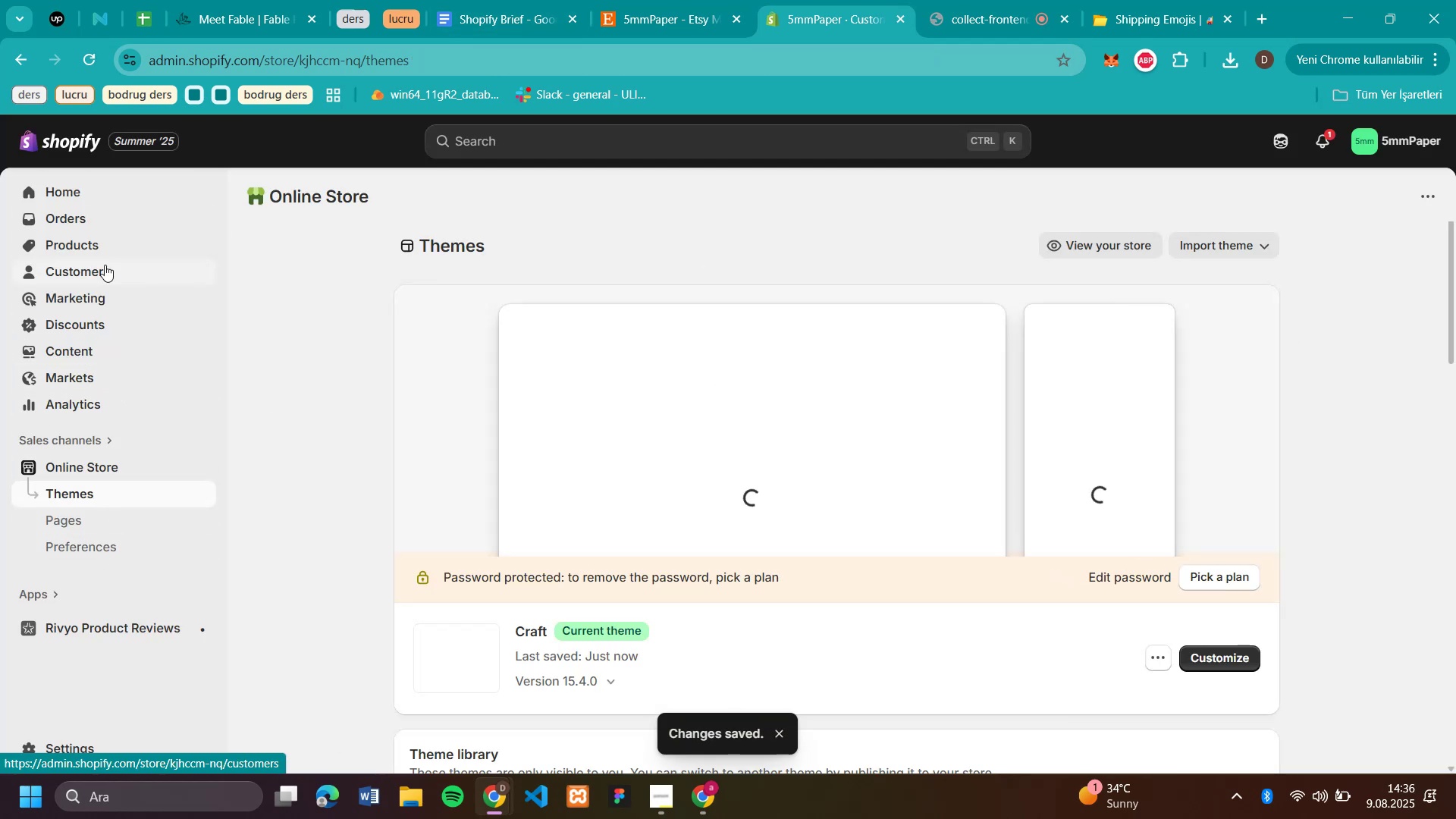 
left_click([83, 752])
 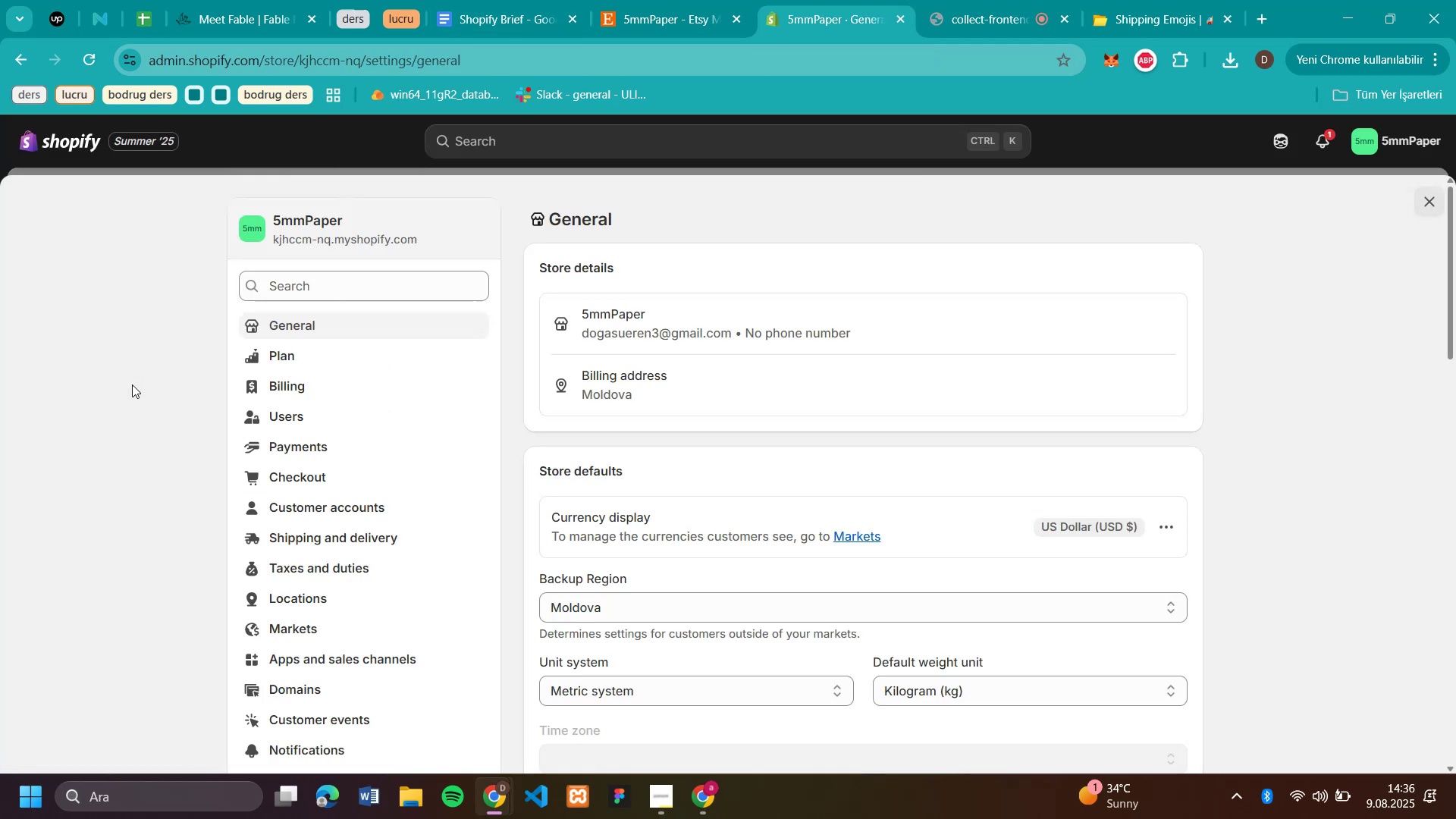 
scroll: coordinate [385, 516], scroll_direction: down, amount: 2.0
 